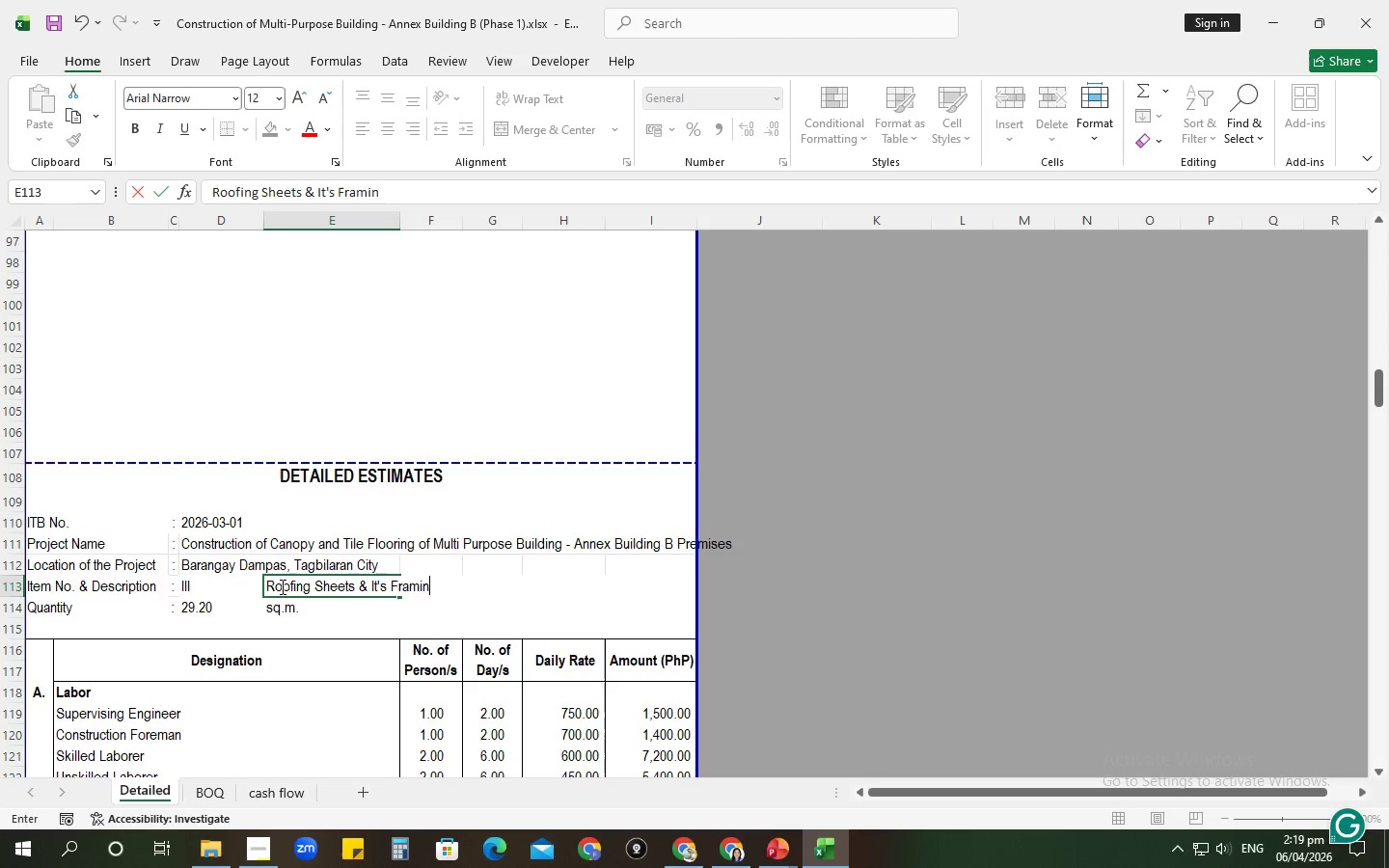 
key(Enter)
 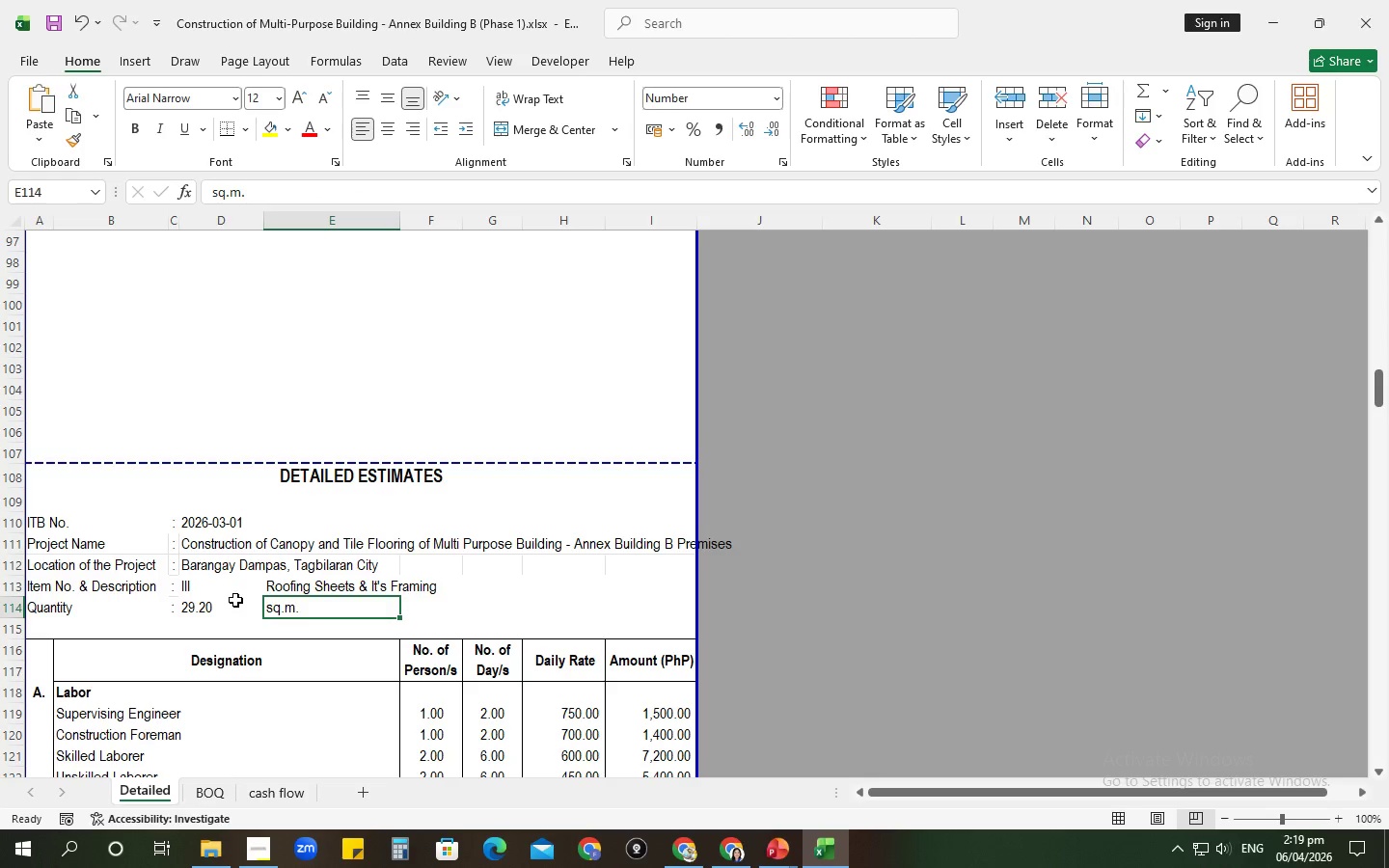 
left_click([219, 612])
 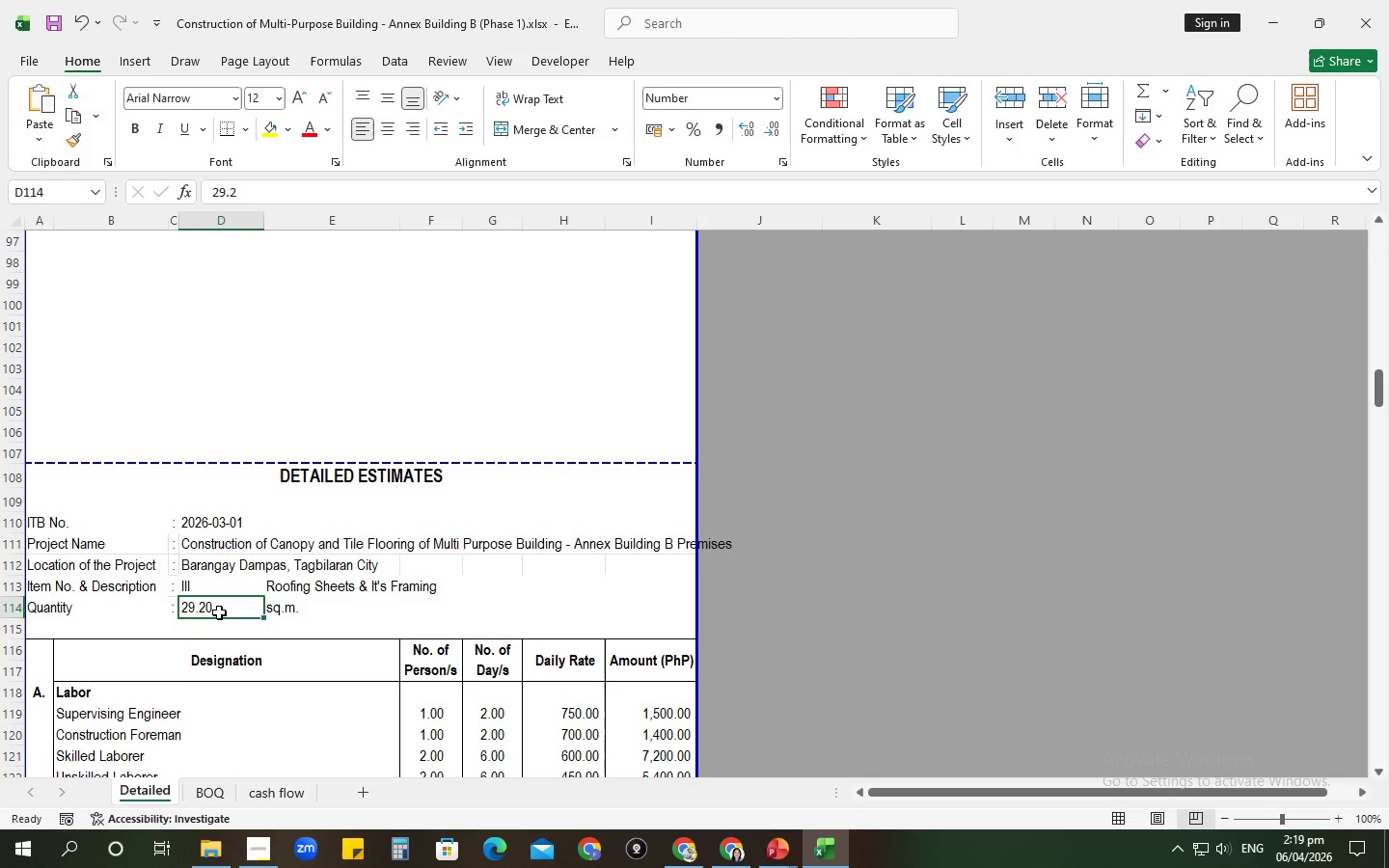 
key(Numpad4)
 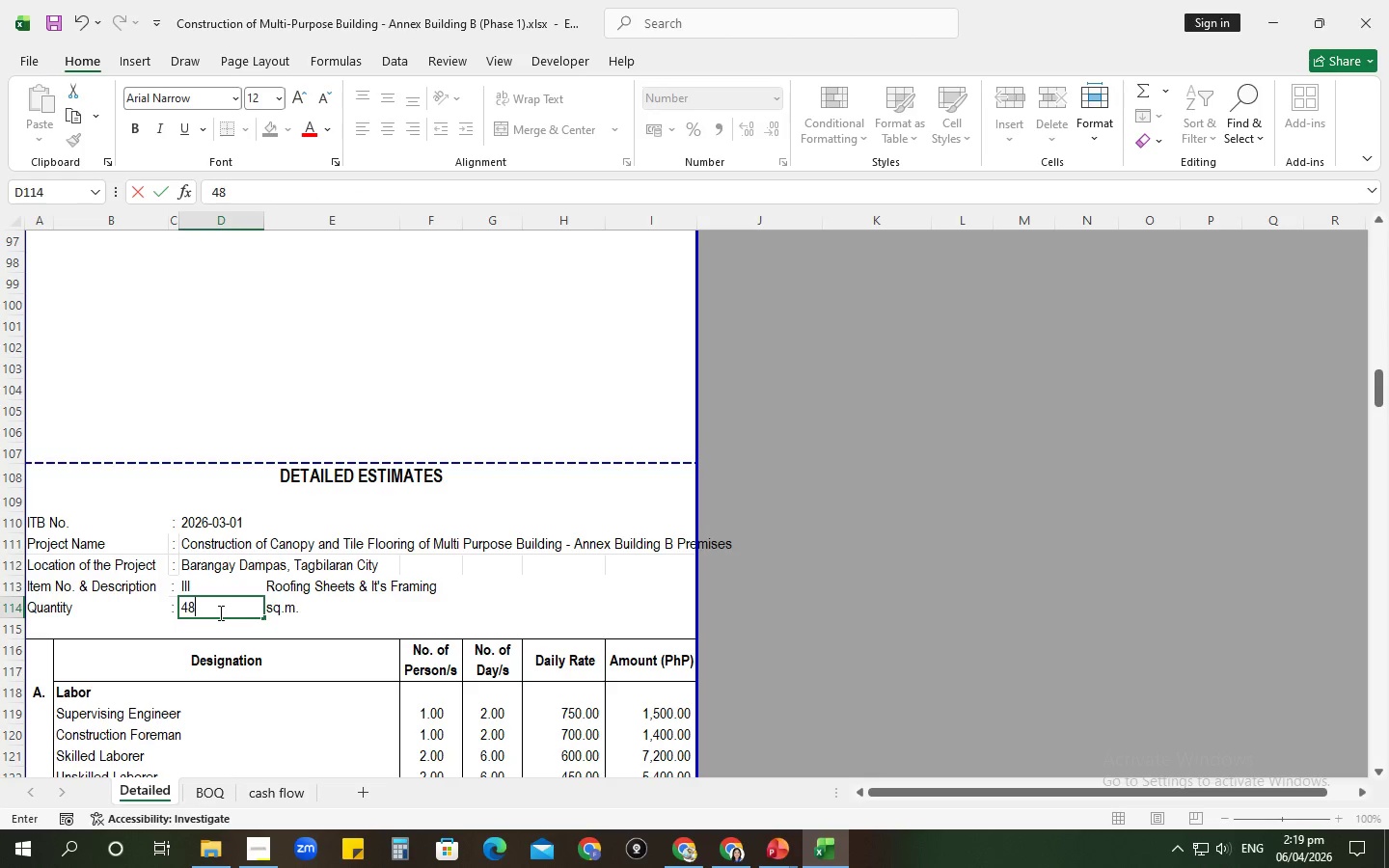 
key(Numpad8)
 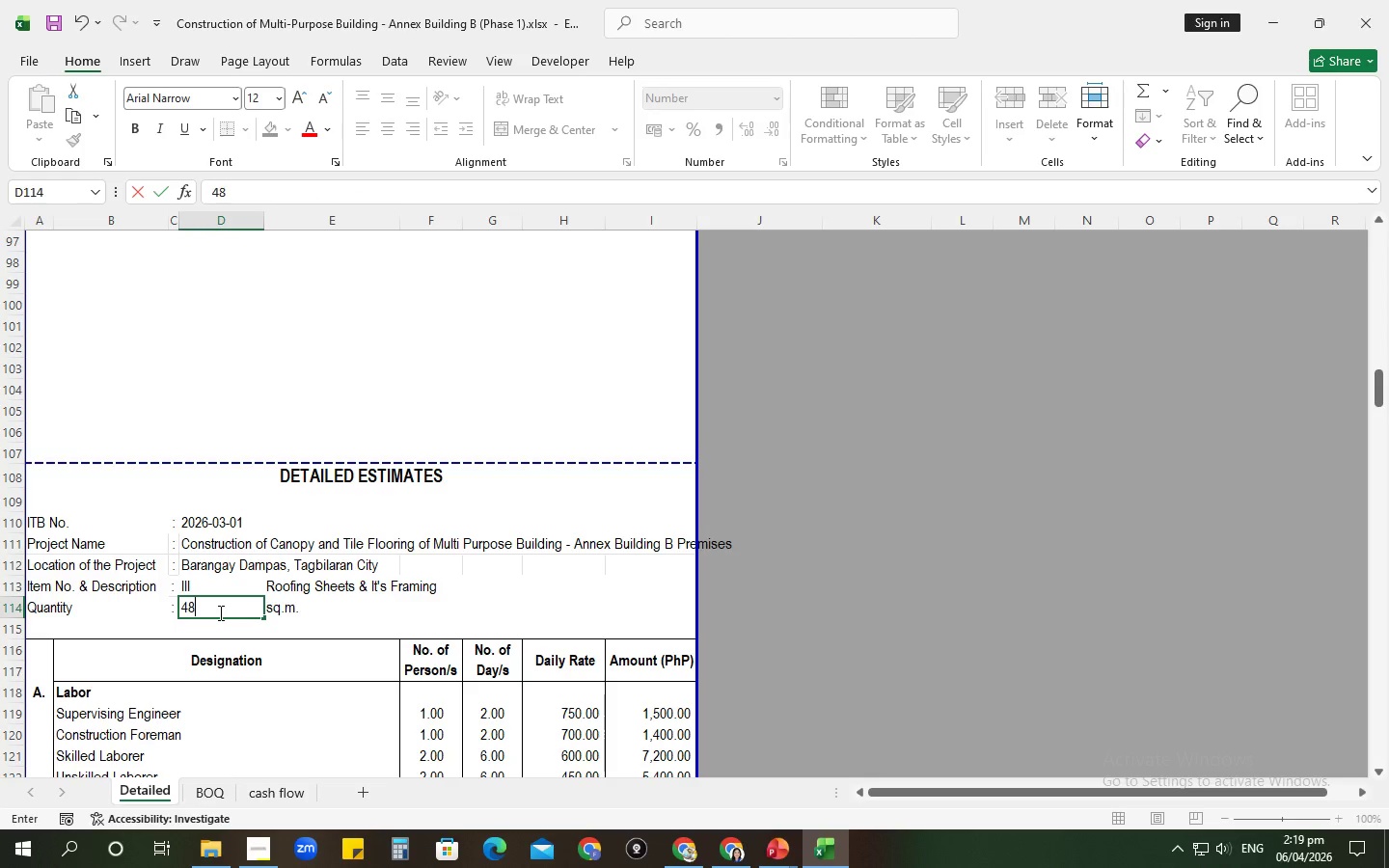 
key(NumpadDecimal)
 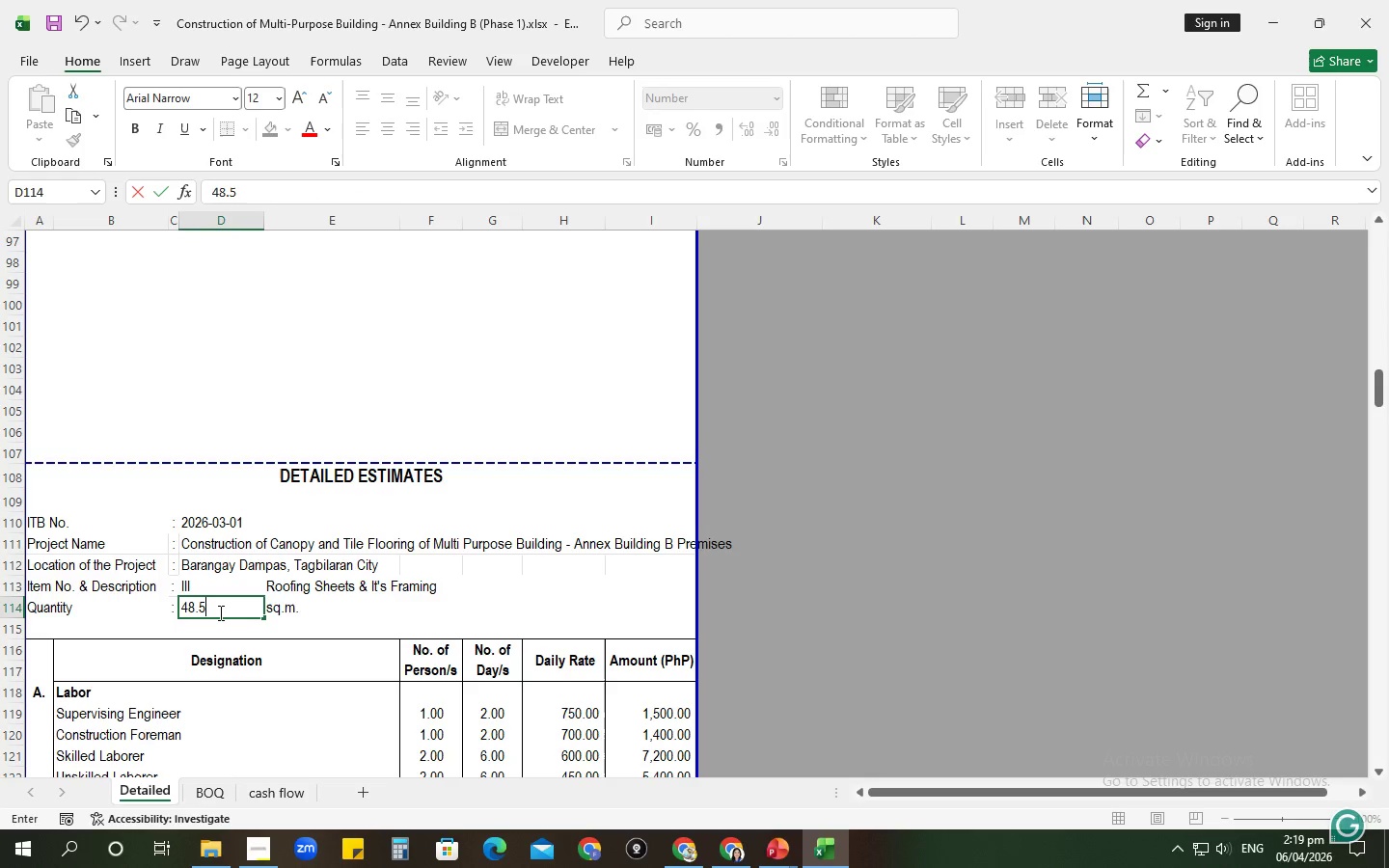 
key(Numpad5)
 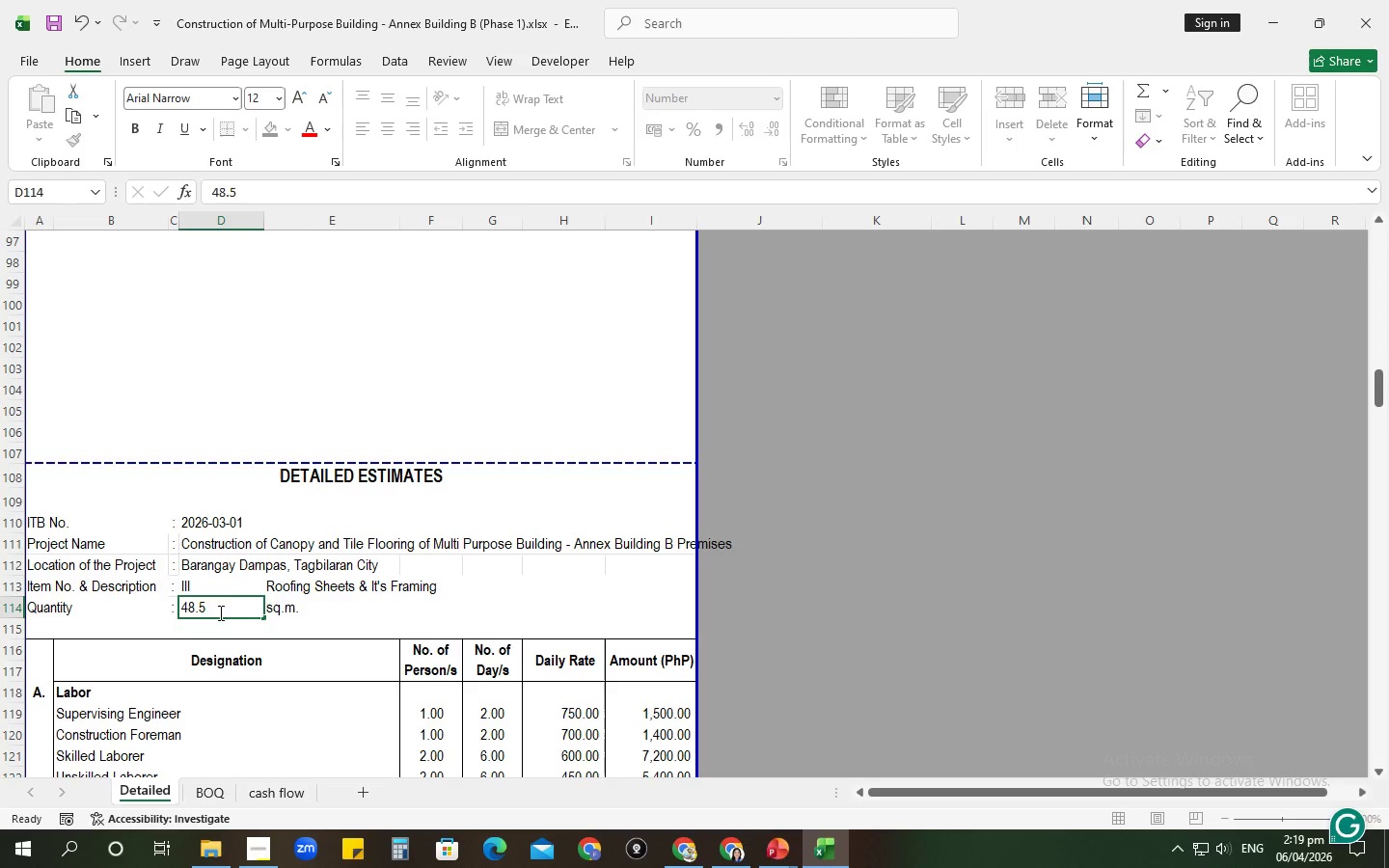 
key(Tab)
 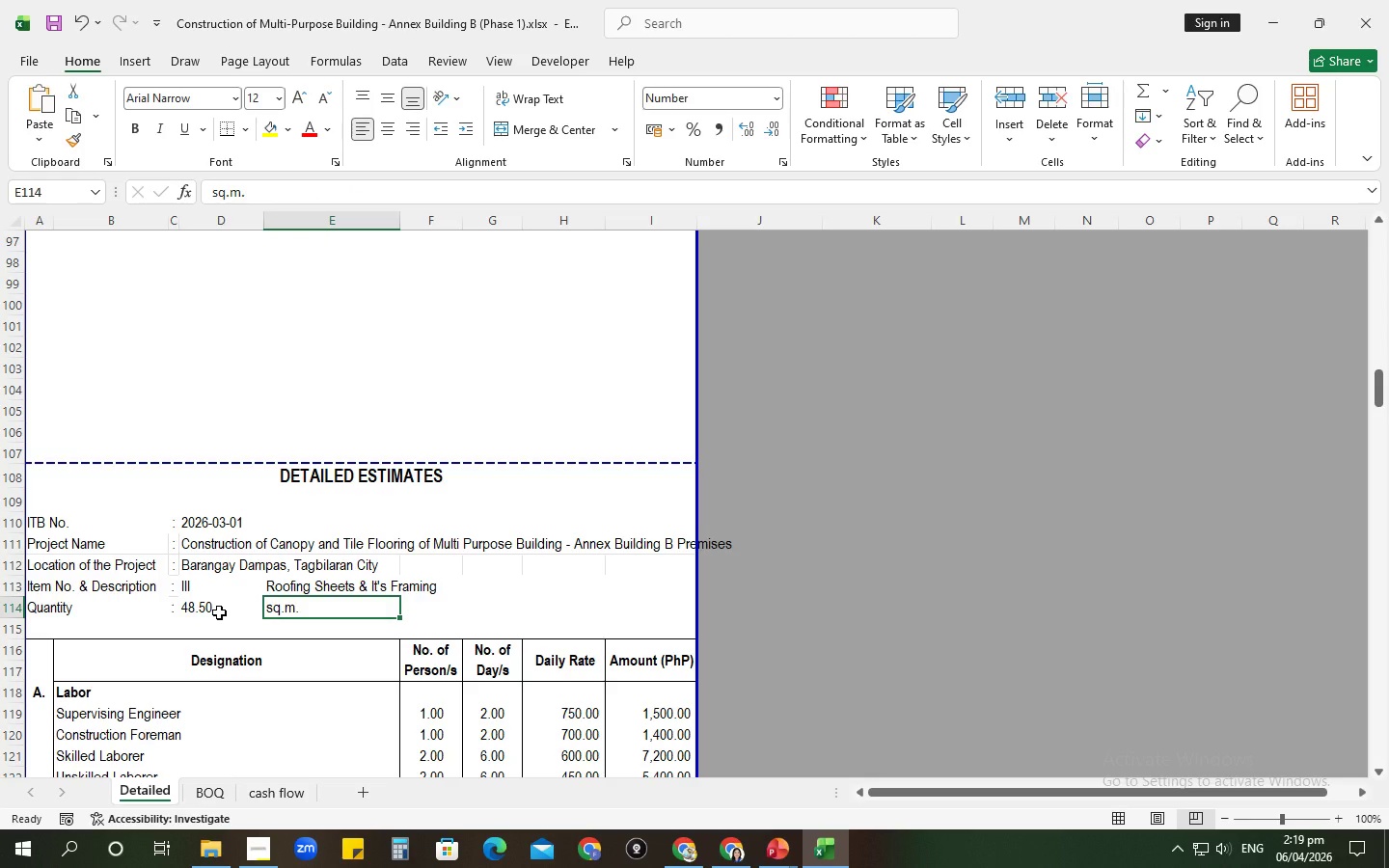 
scroll: coordinate [217, 624], scroll_direction: down, amount: 18.0
 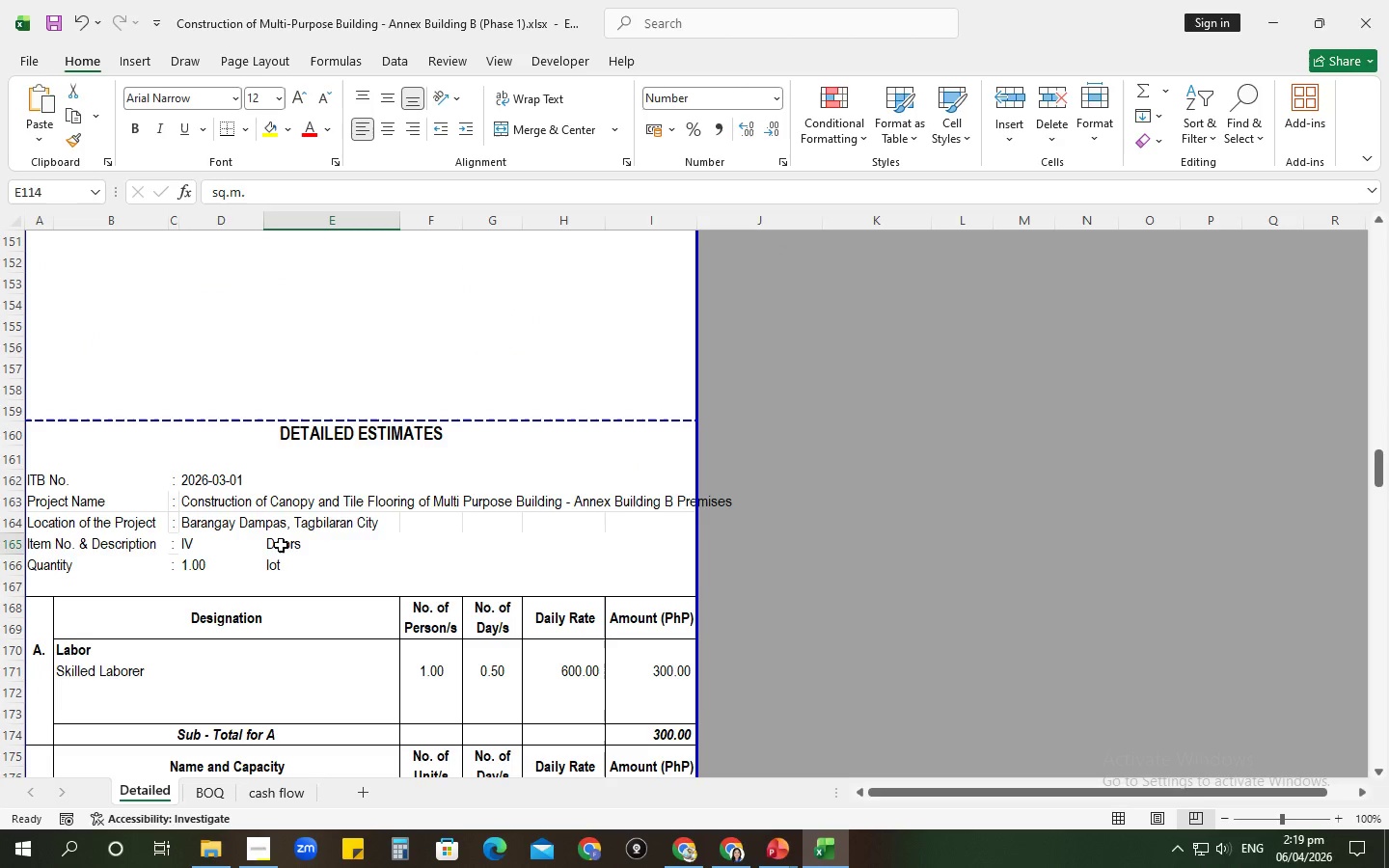 
left_click([281, 545])
 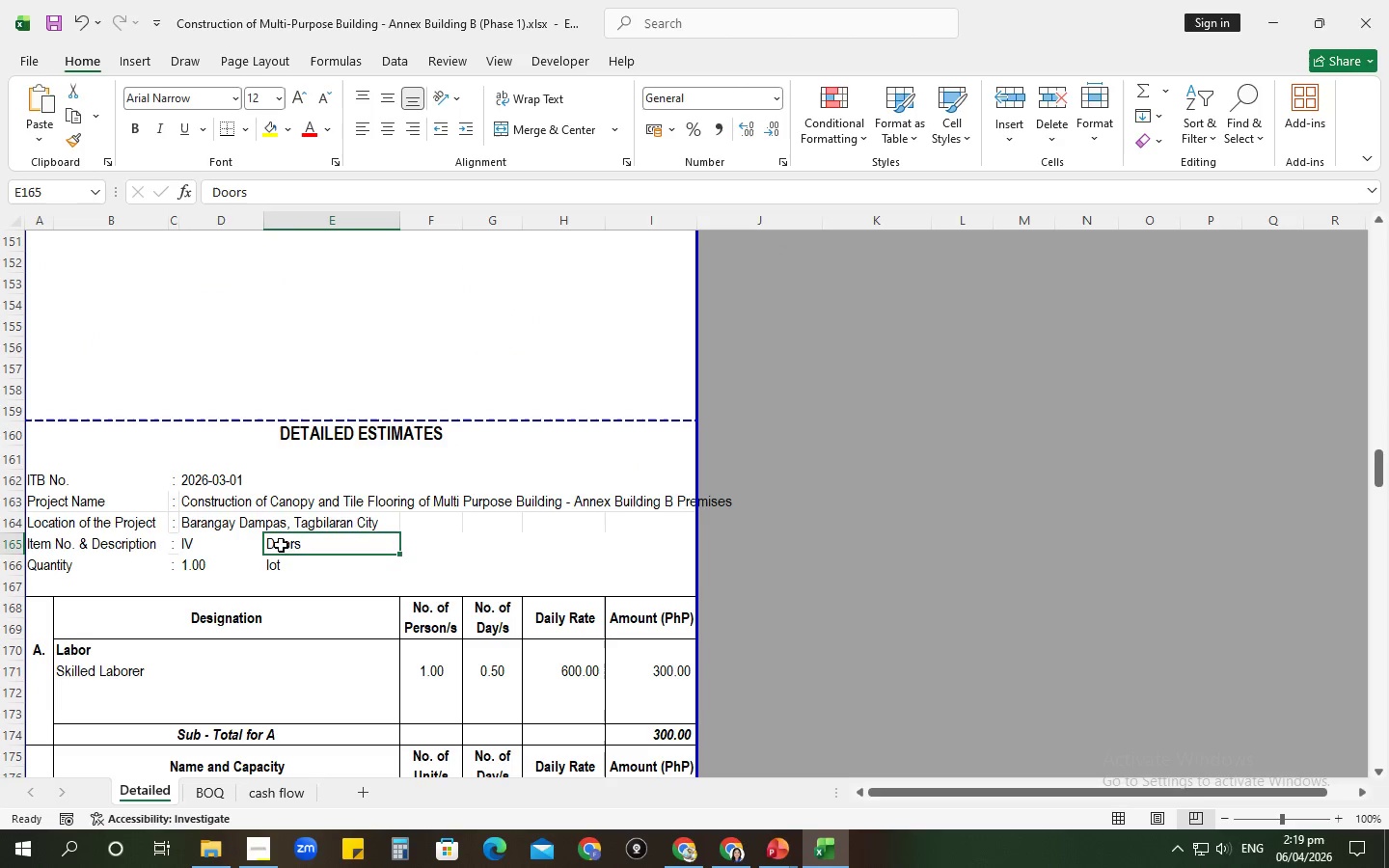 
type(Tile W)
key(Backspace)
key(Backspace)
type(works)
 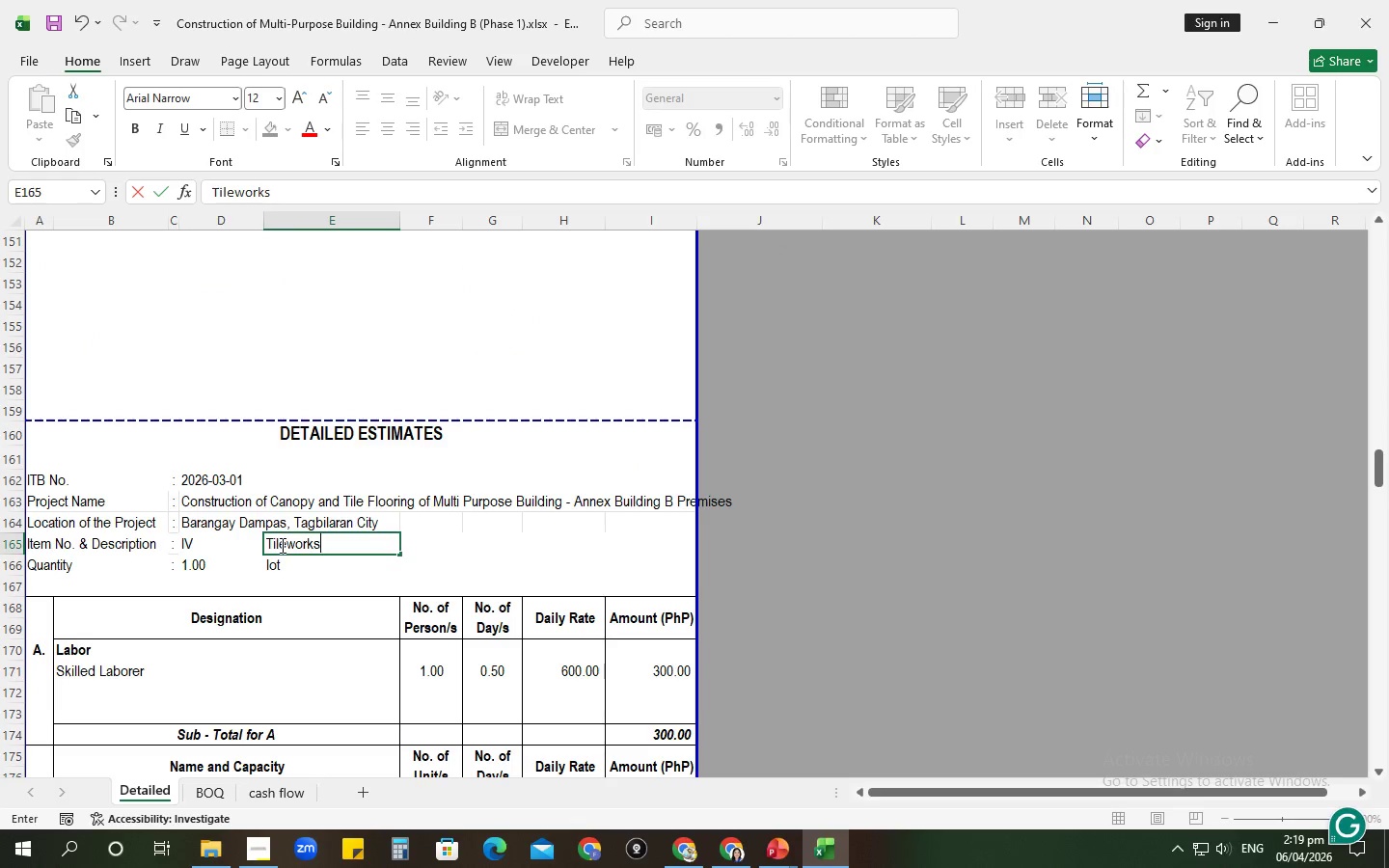 
left_click([193, 566])
 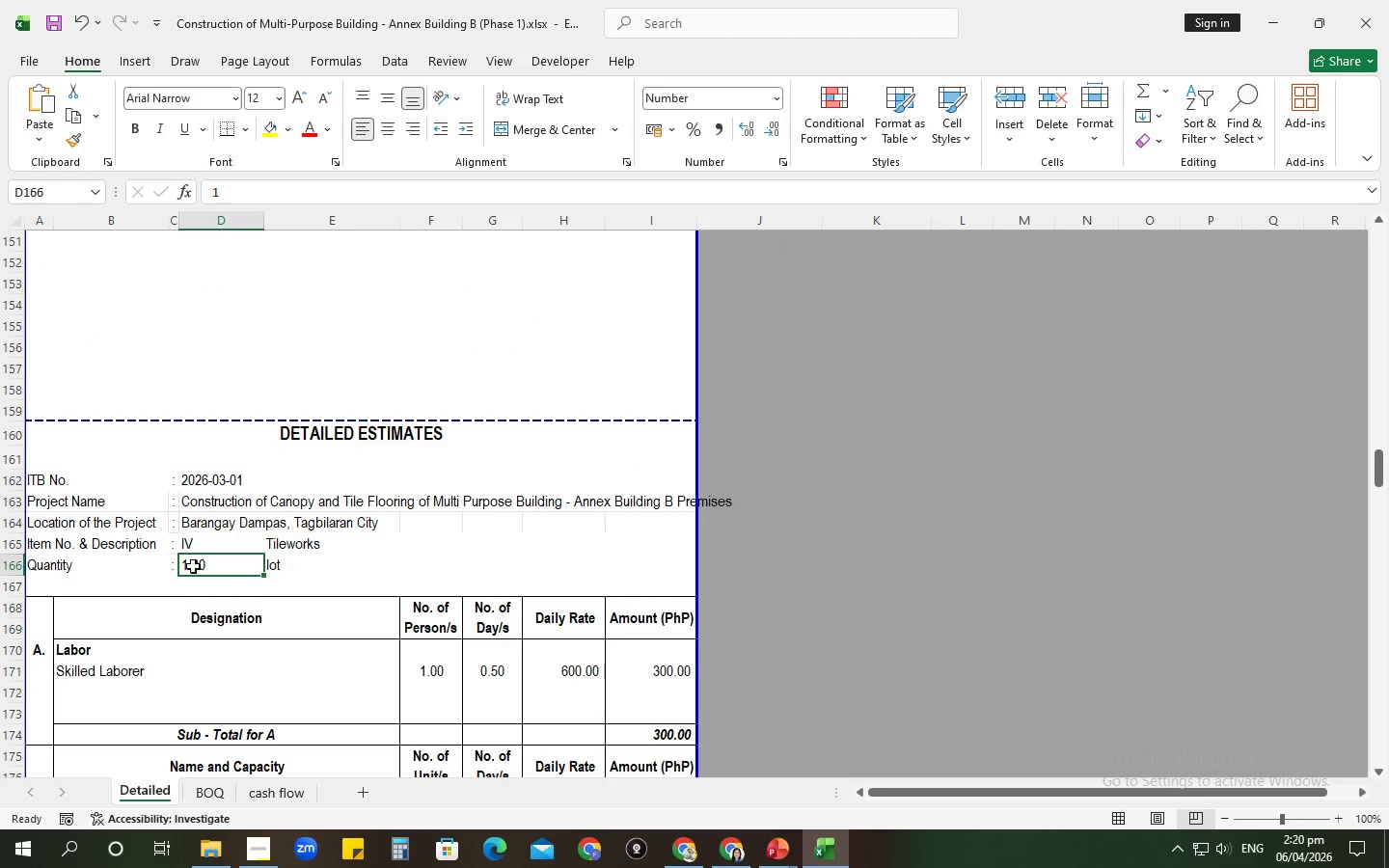 
type(61.6)
key(Tab)
type(sq.m.)
 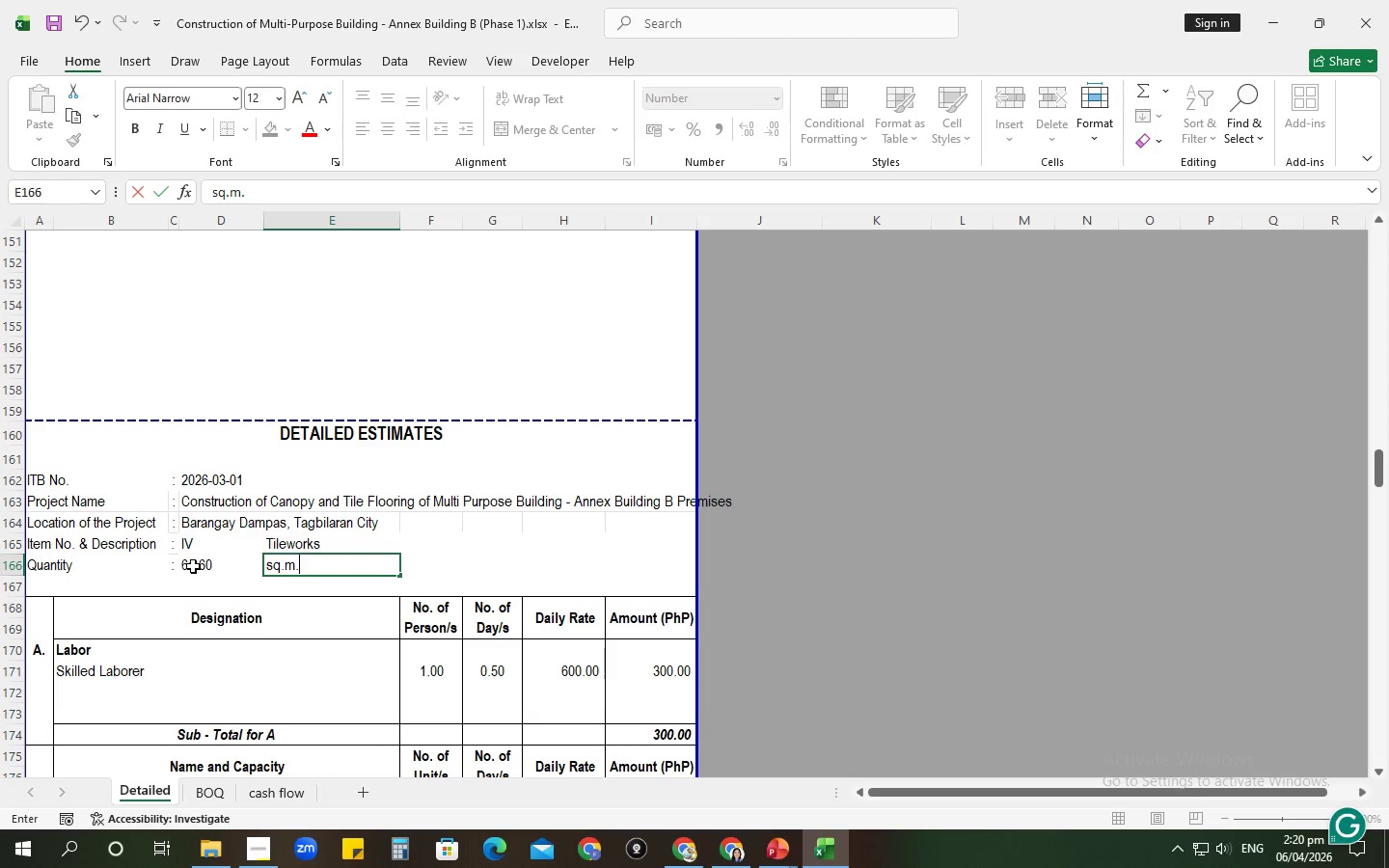 
key(Enter)
 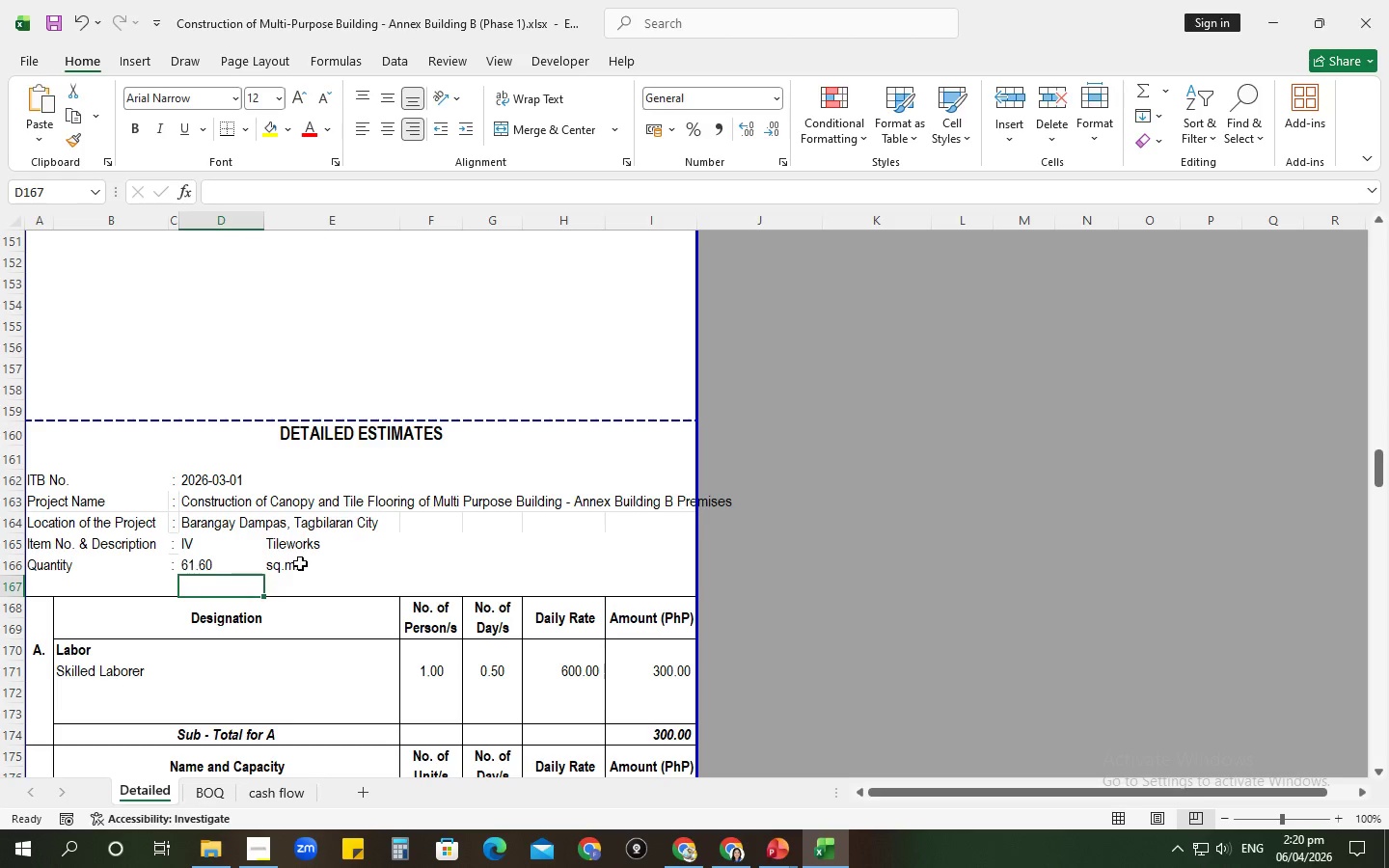 
scroll: coordinate [306, 565], scroll_direction: down, amount: 20.0
 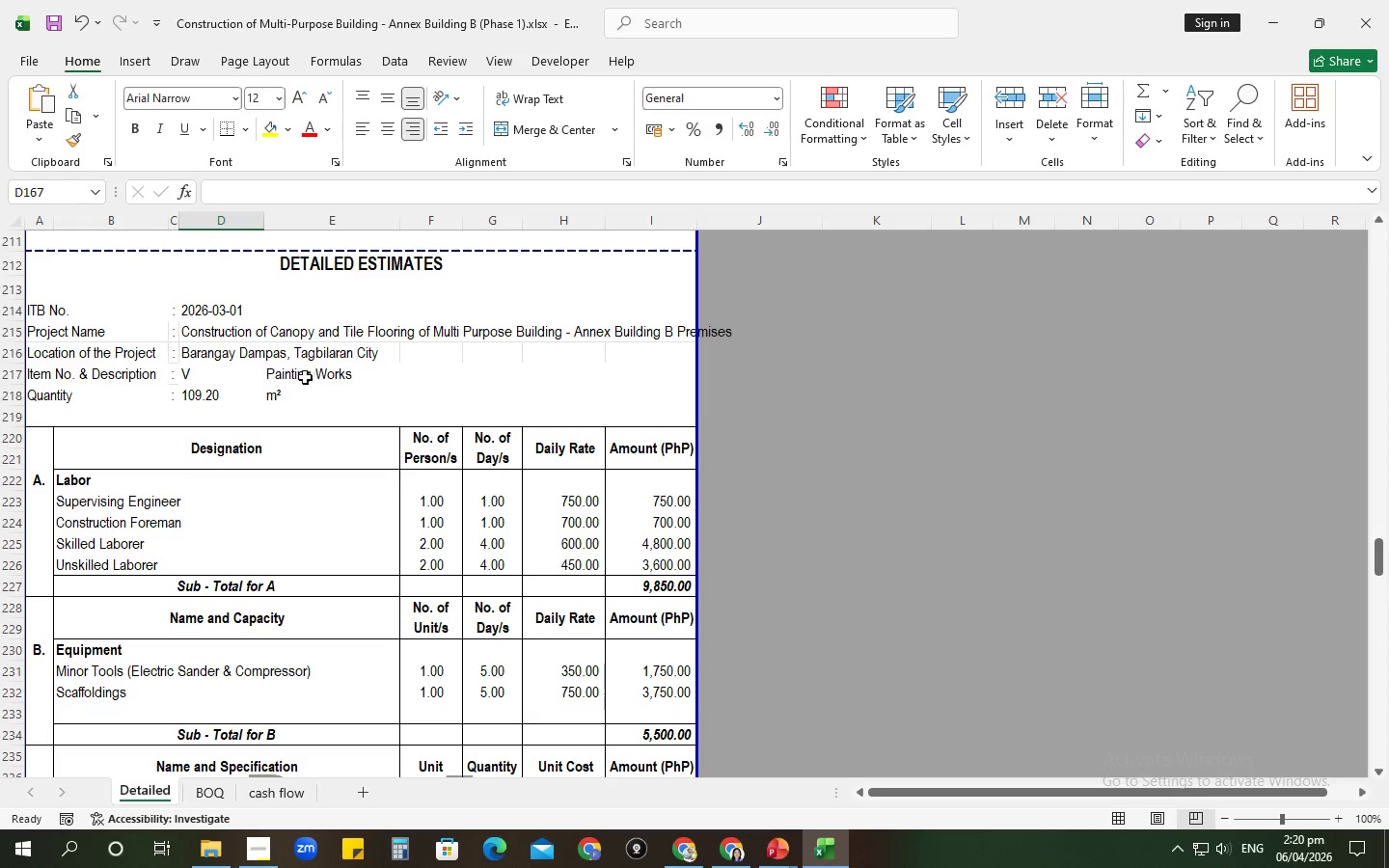 
left_click([297, 376])
 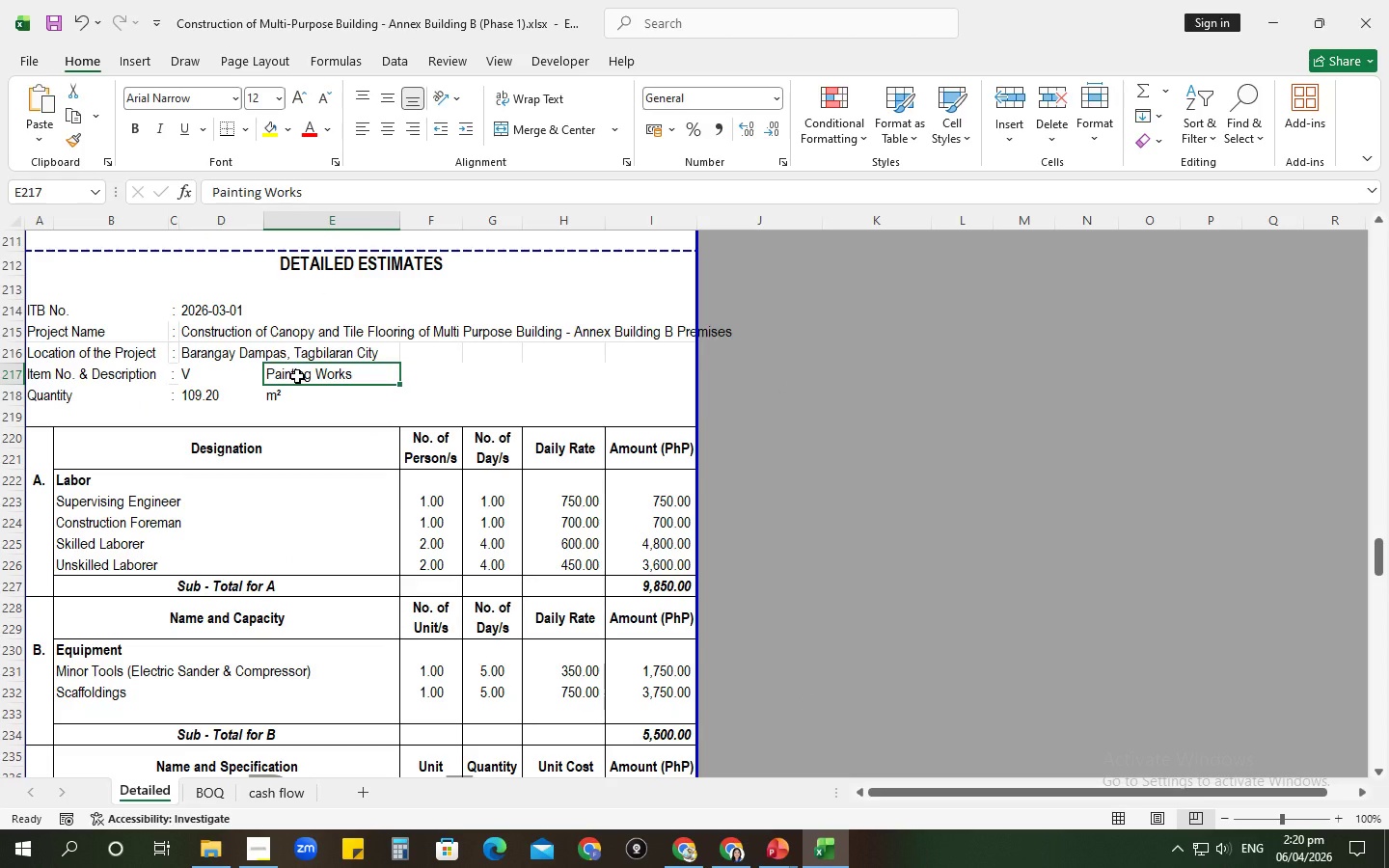 
wait(15.89)
 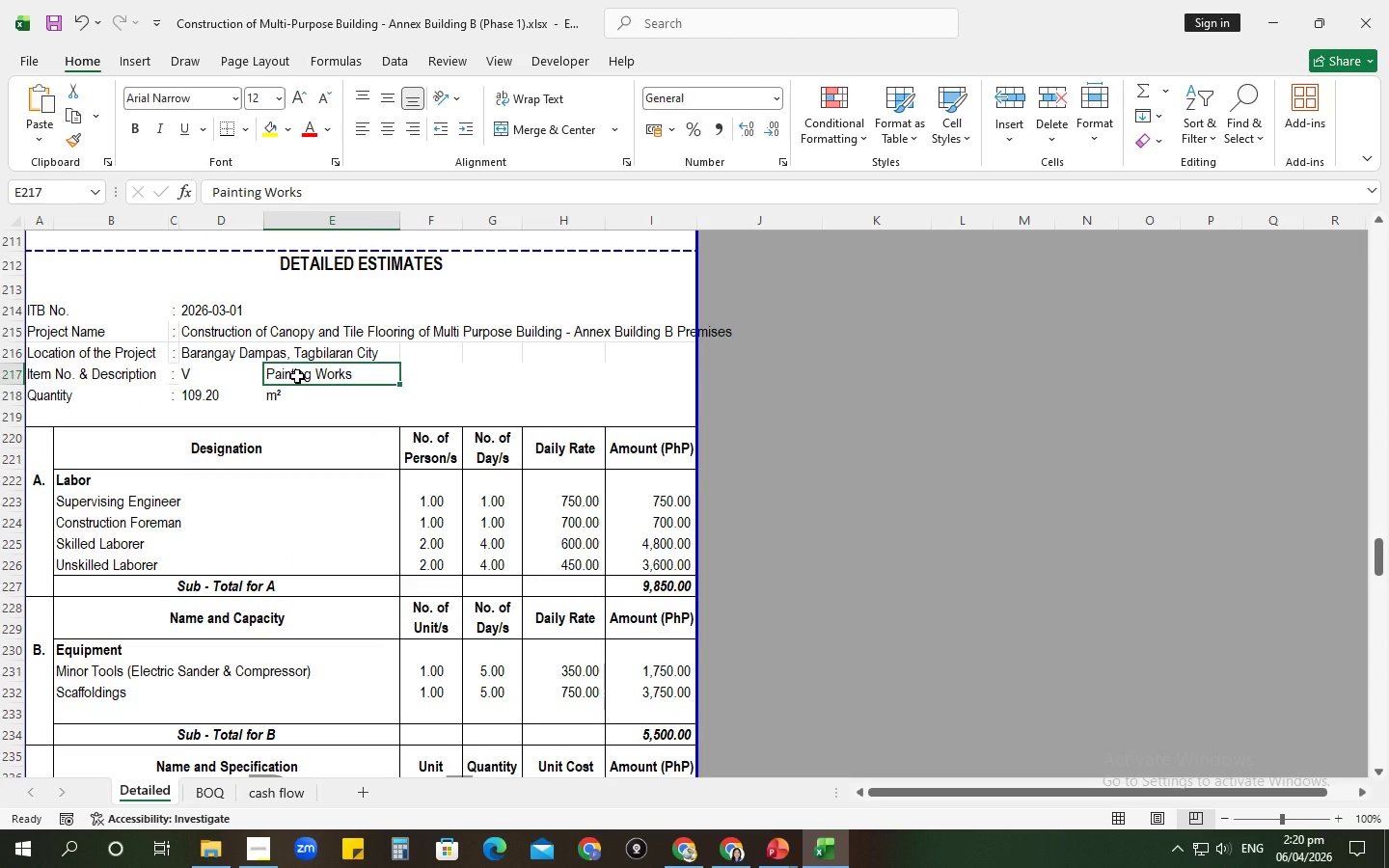 
type(Gem)
key(Backspace)
type(neral Requirements)
 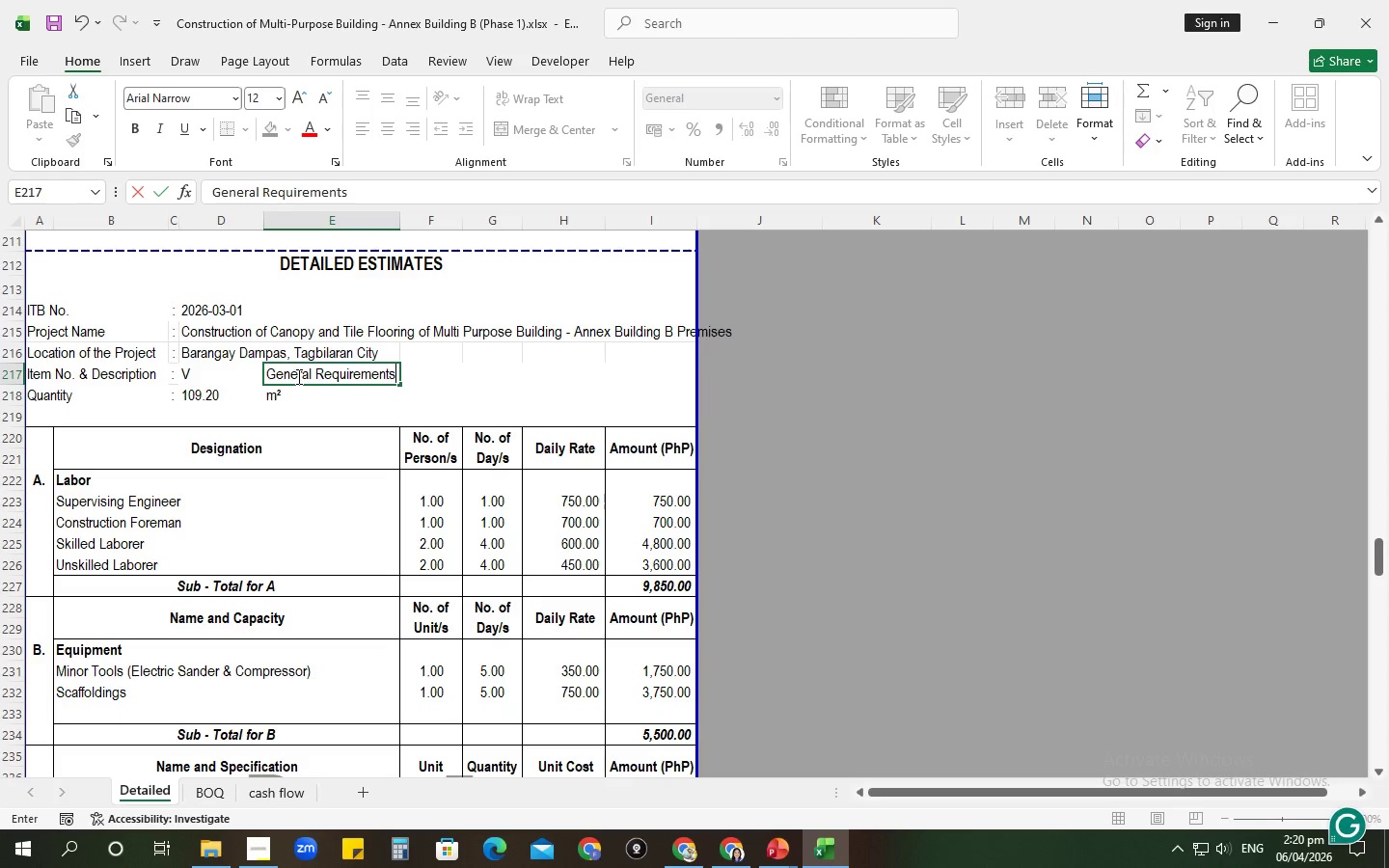 
key(Enter)
 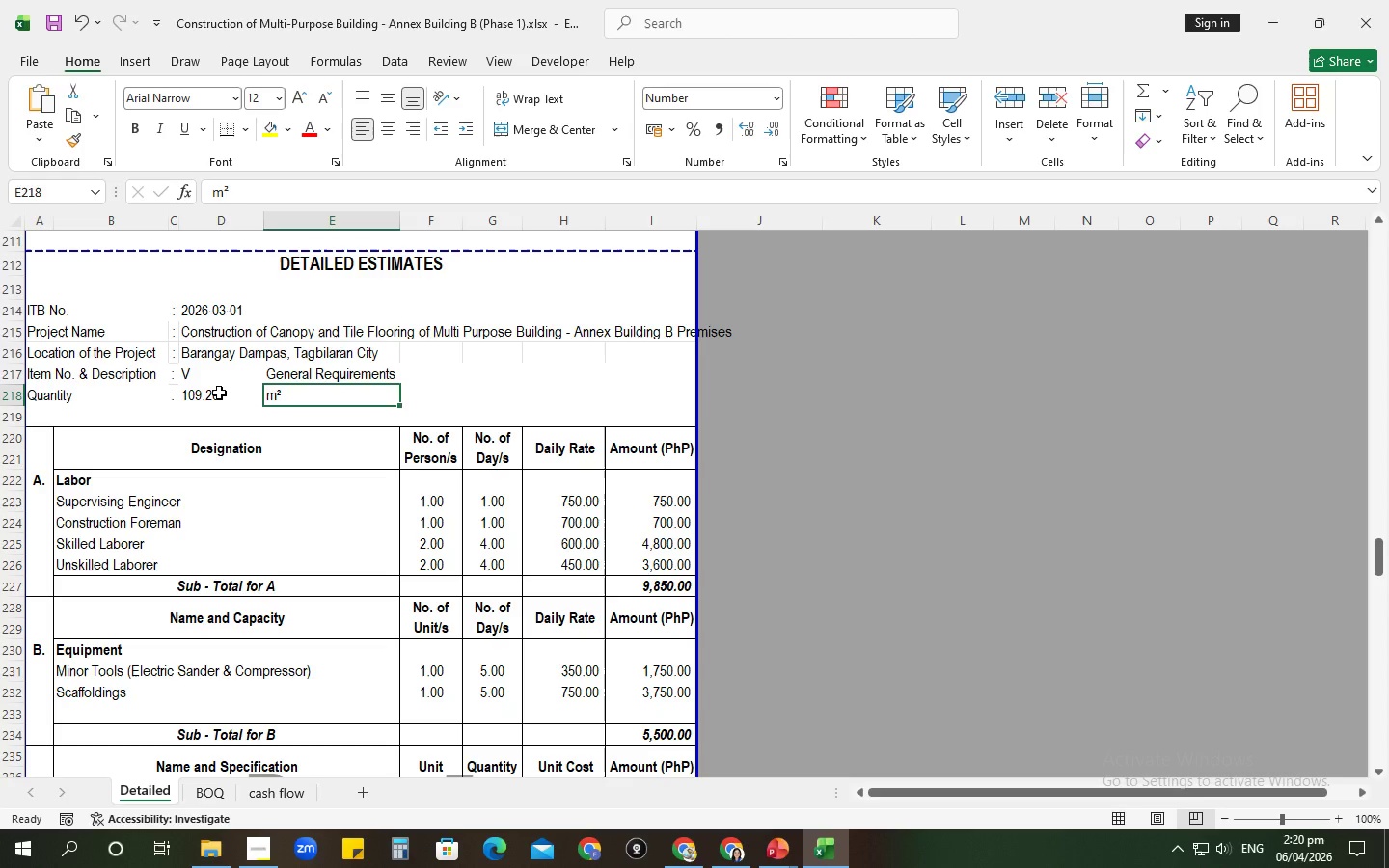 
left_click([219, 393])
 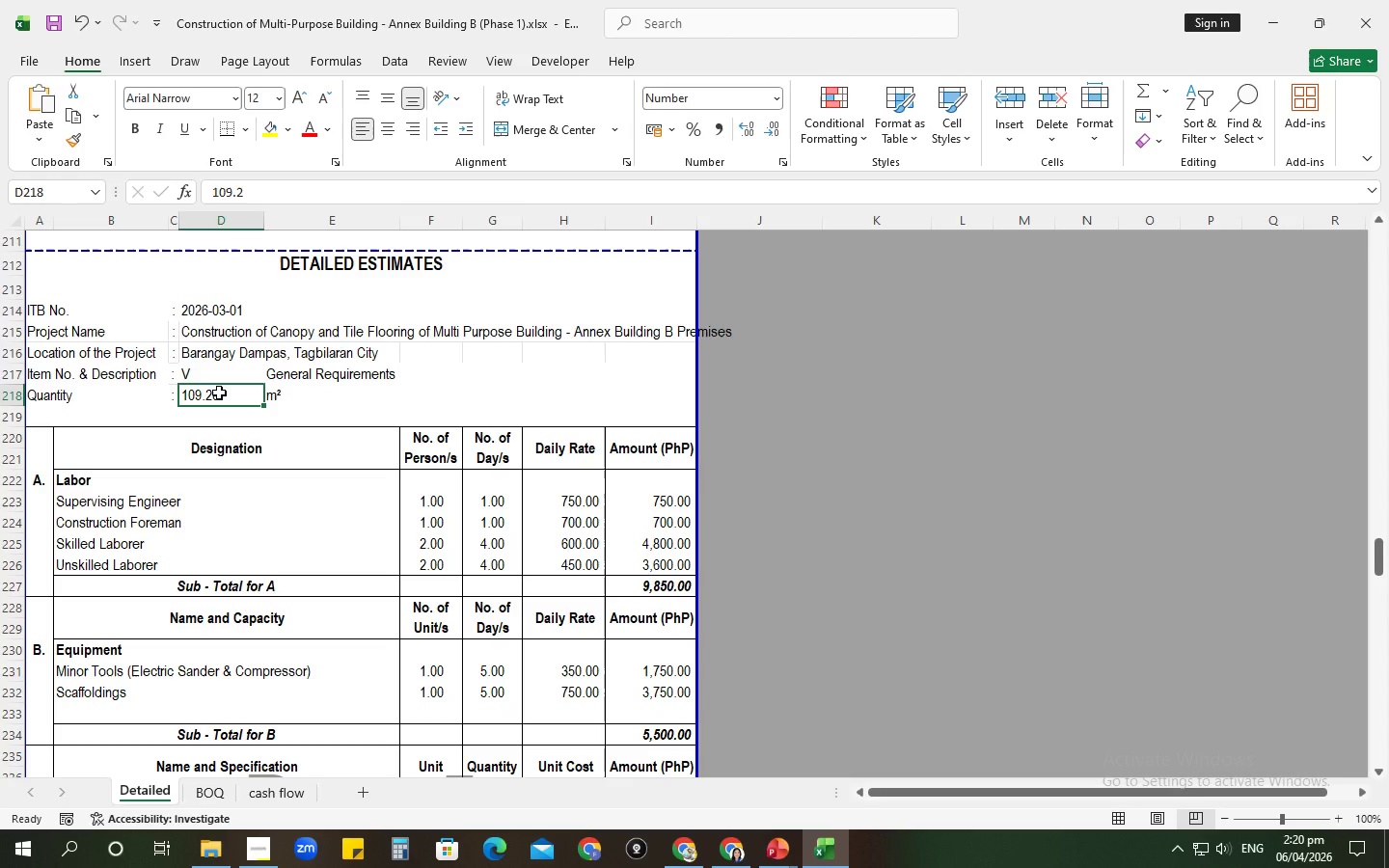 
type(1)
key(Tab)
type(lot)
 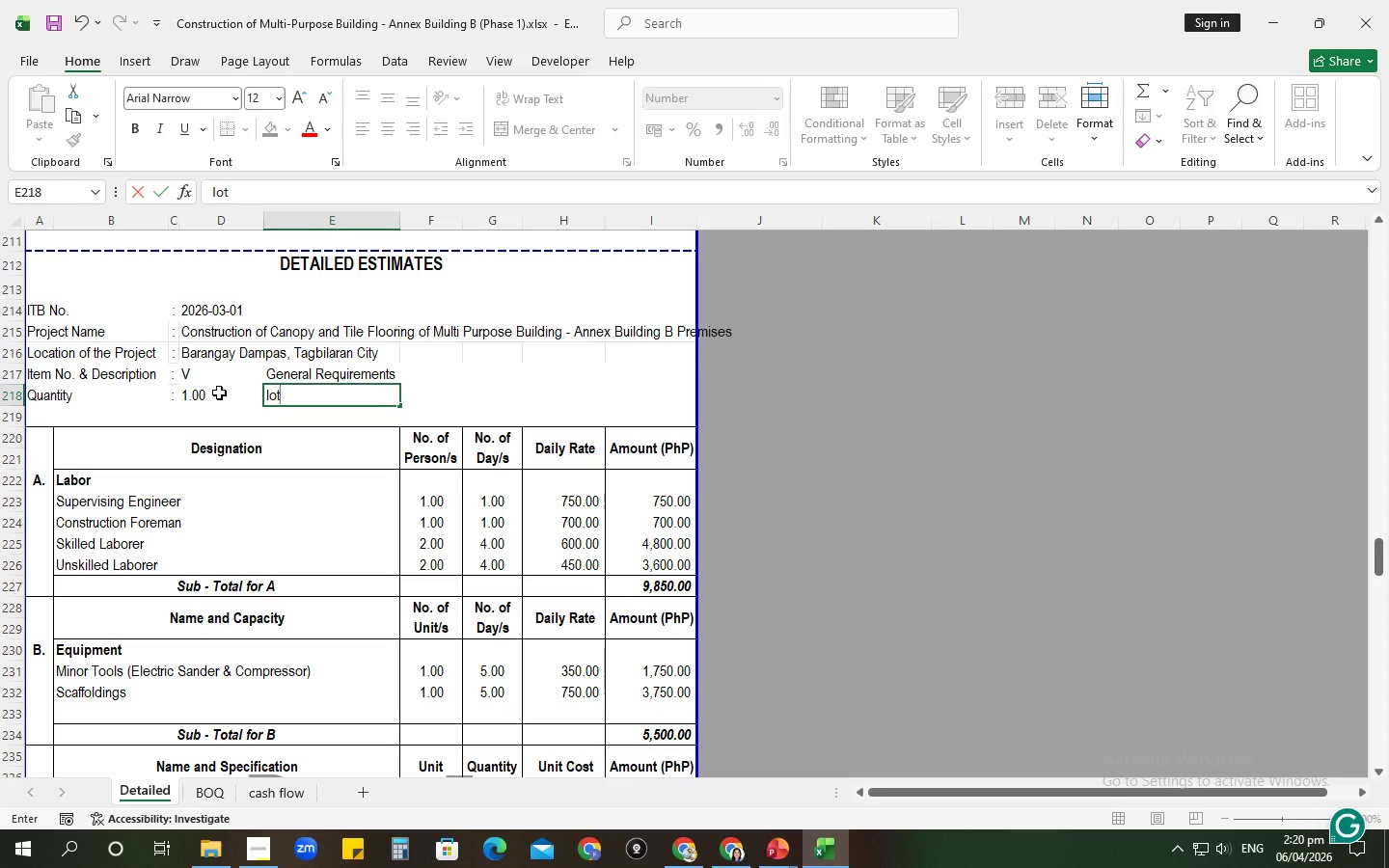 
key(Enter)
 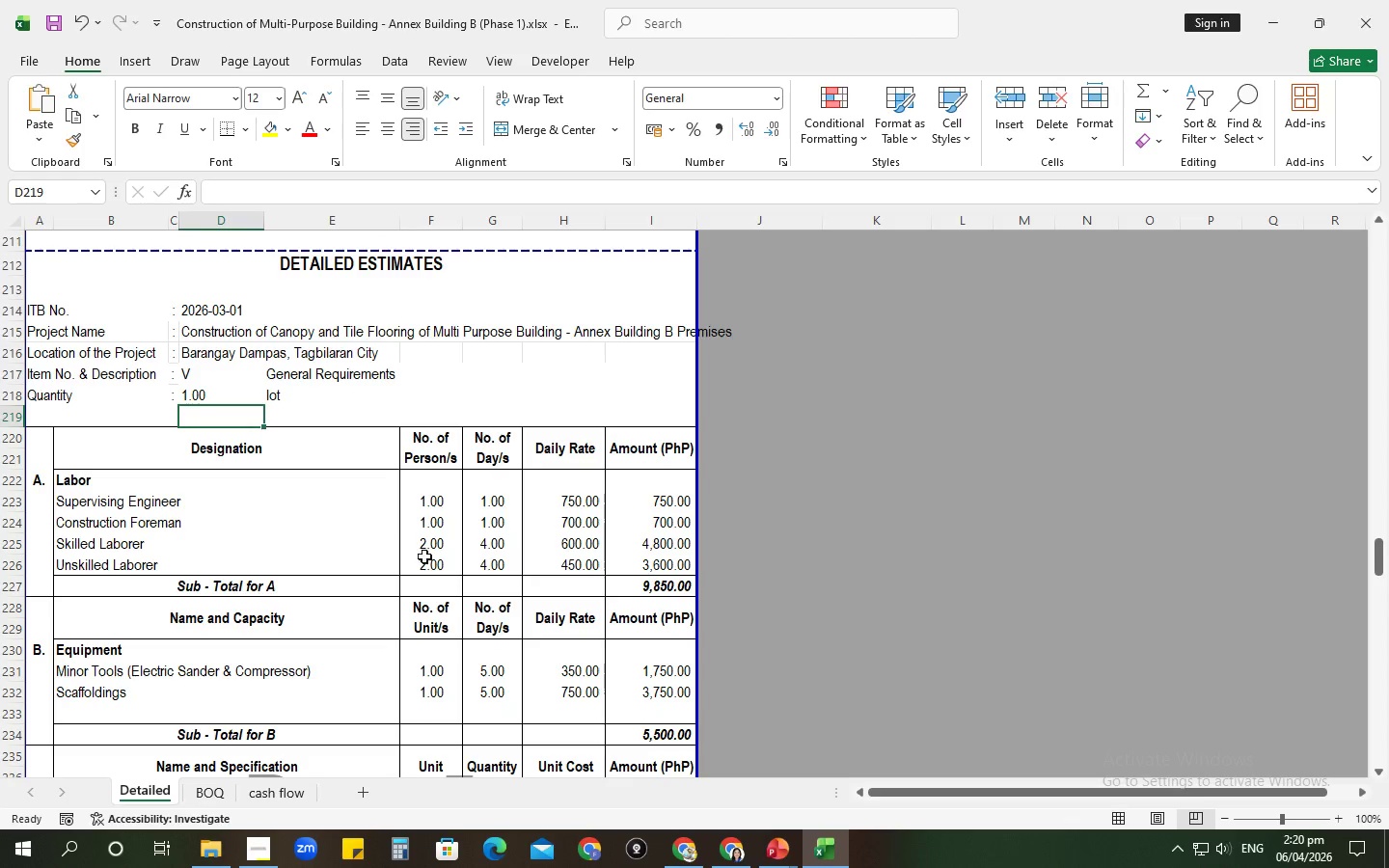 
scroll: coordinate [417, 556], scroll_direction: none, amount: 0.0
 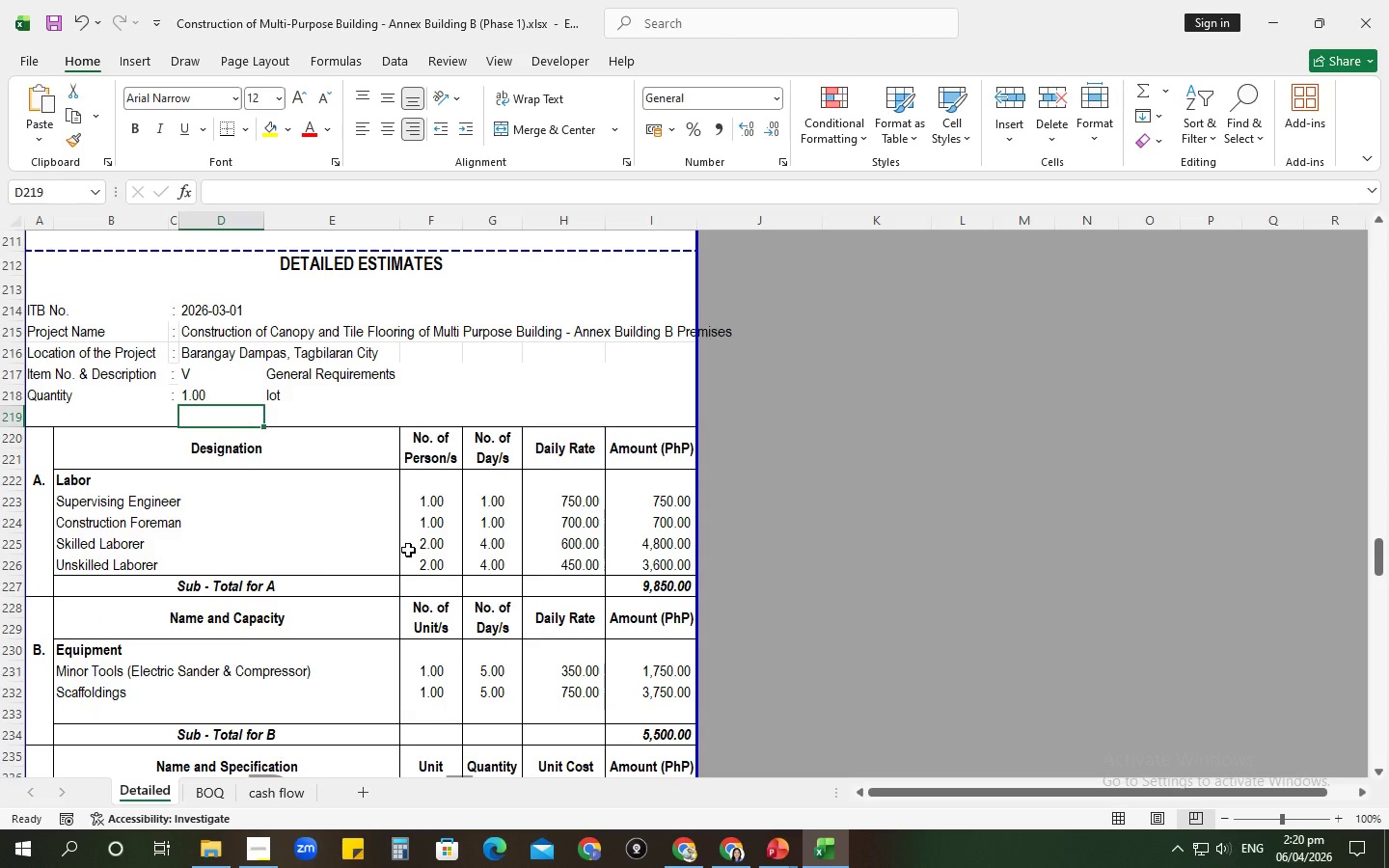 
scroll: coordinate [395, 542], scroll_direction: up, amount: 24.0
 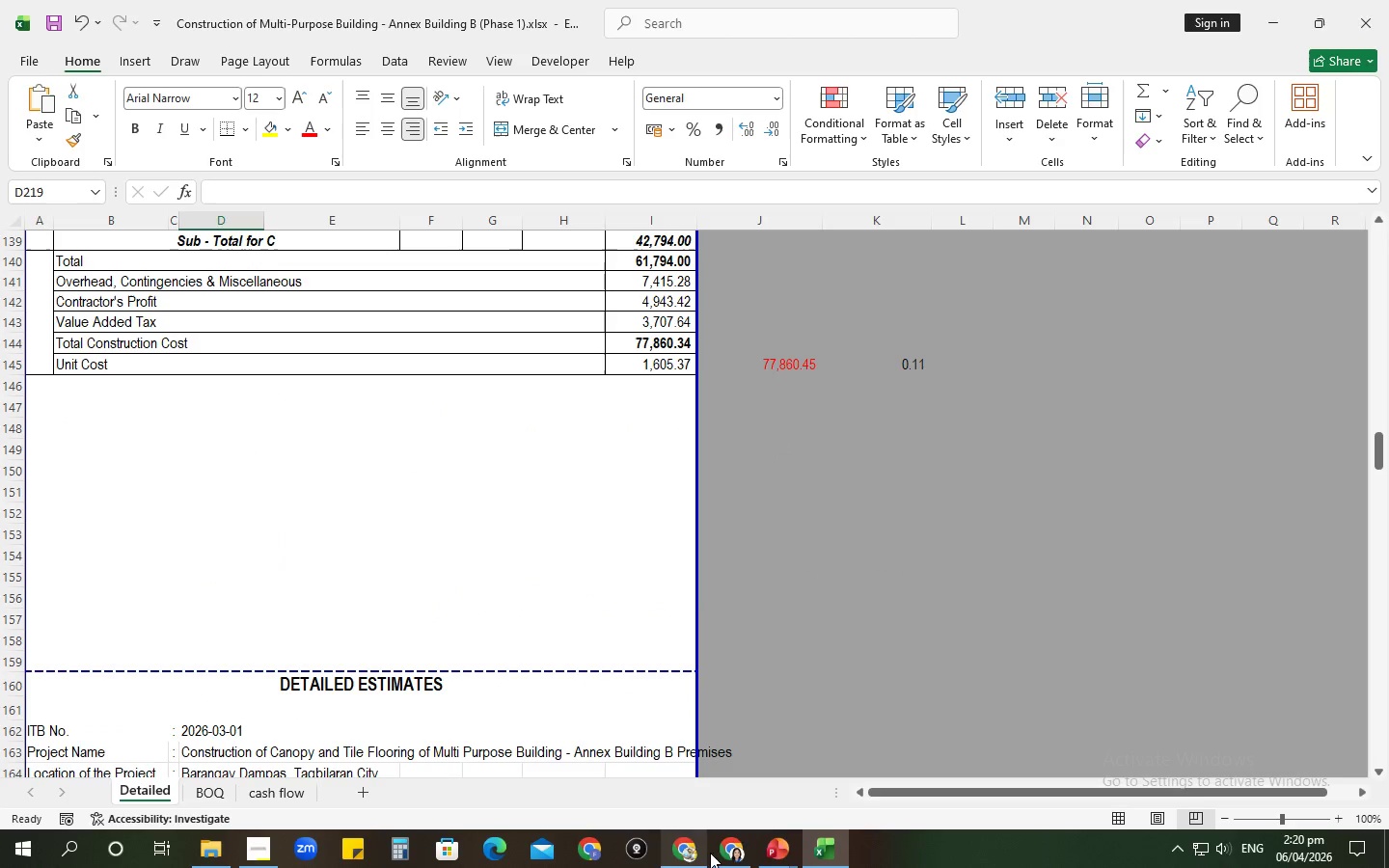 
left_click([722, 855])
 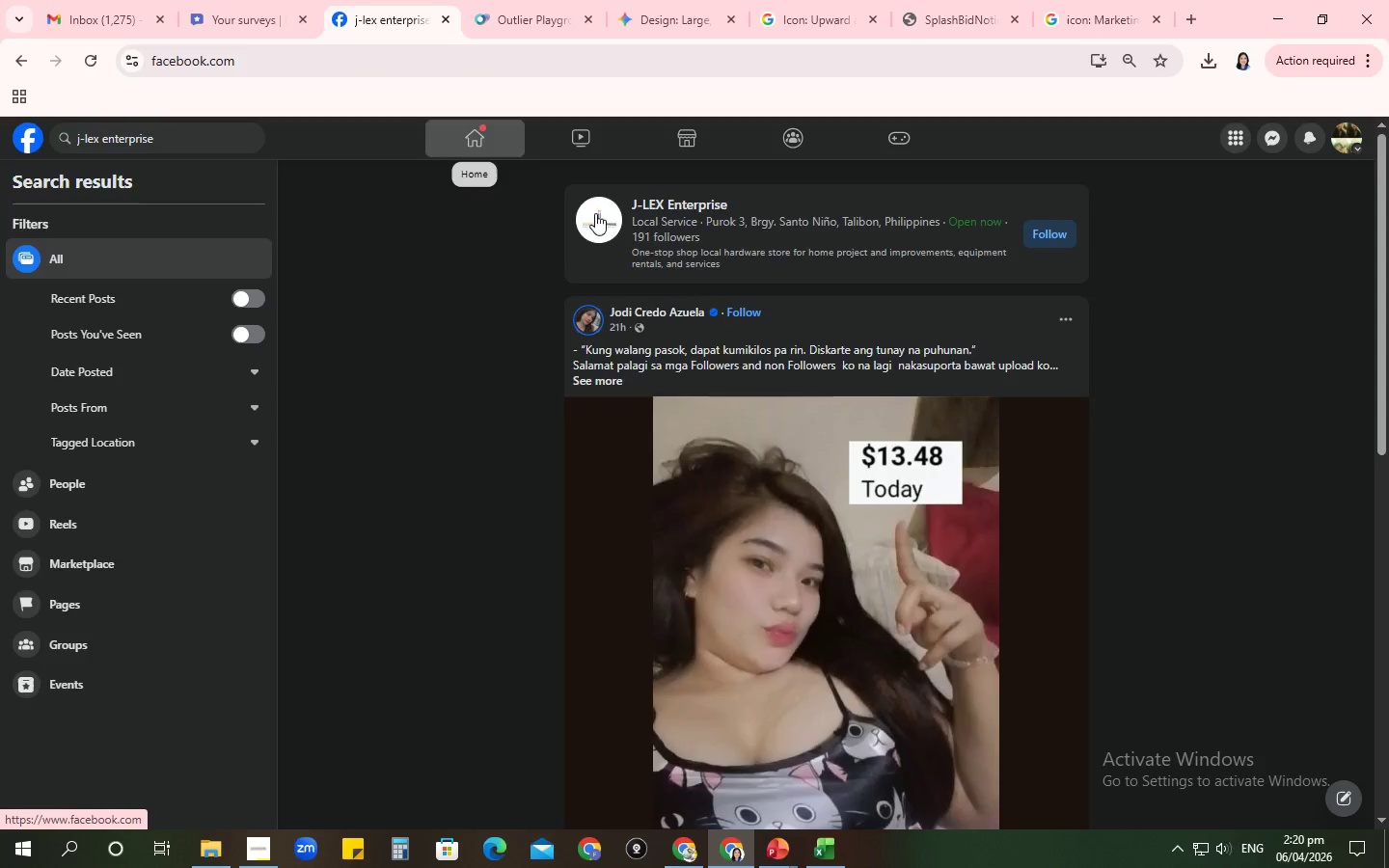 
wait(5.3)
 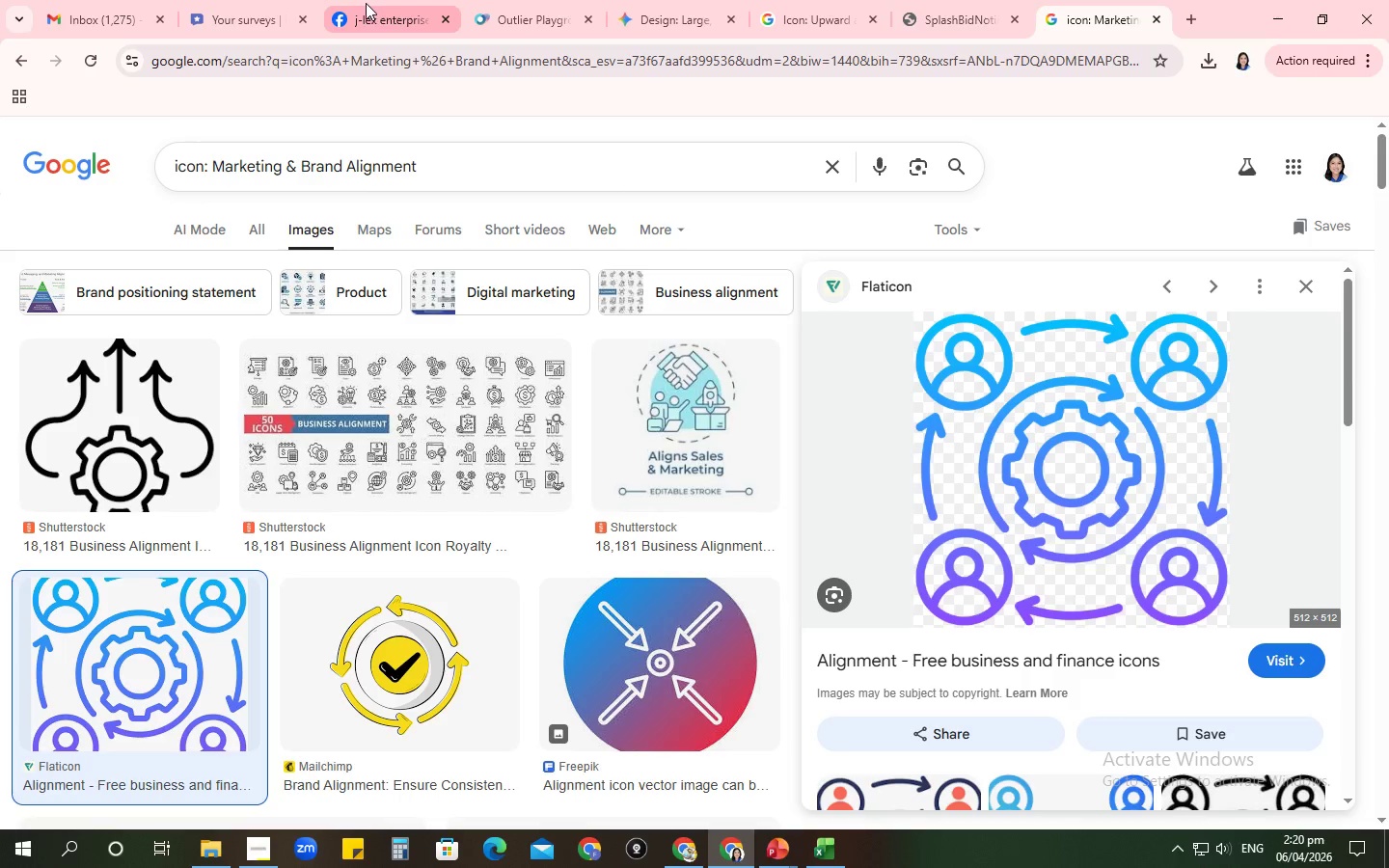 
left_click([1277, 149])
 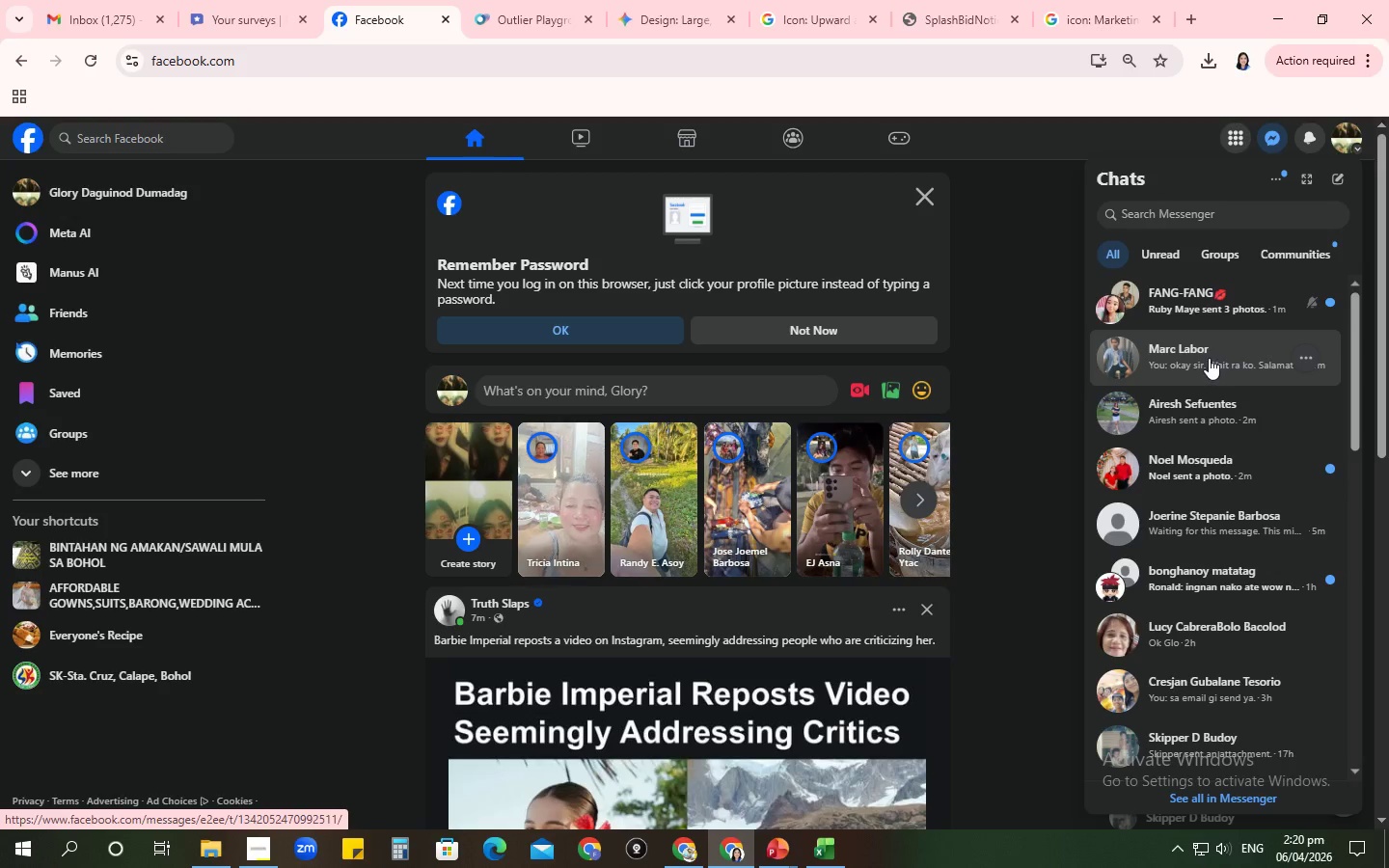 
wait(5.11)
 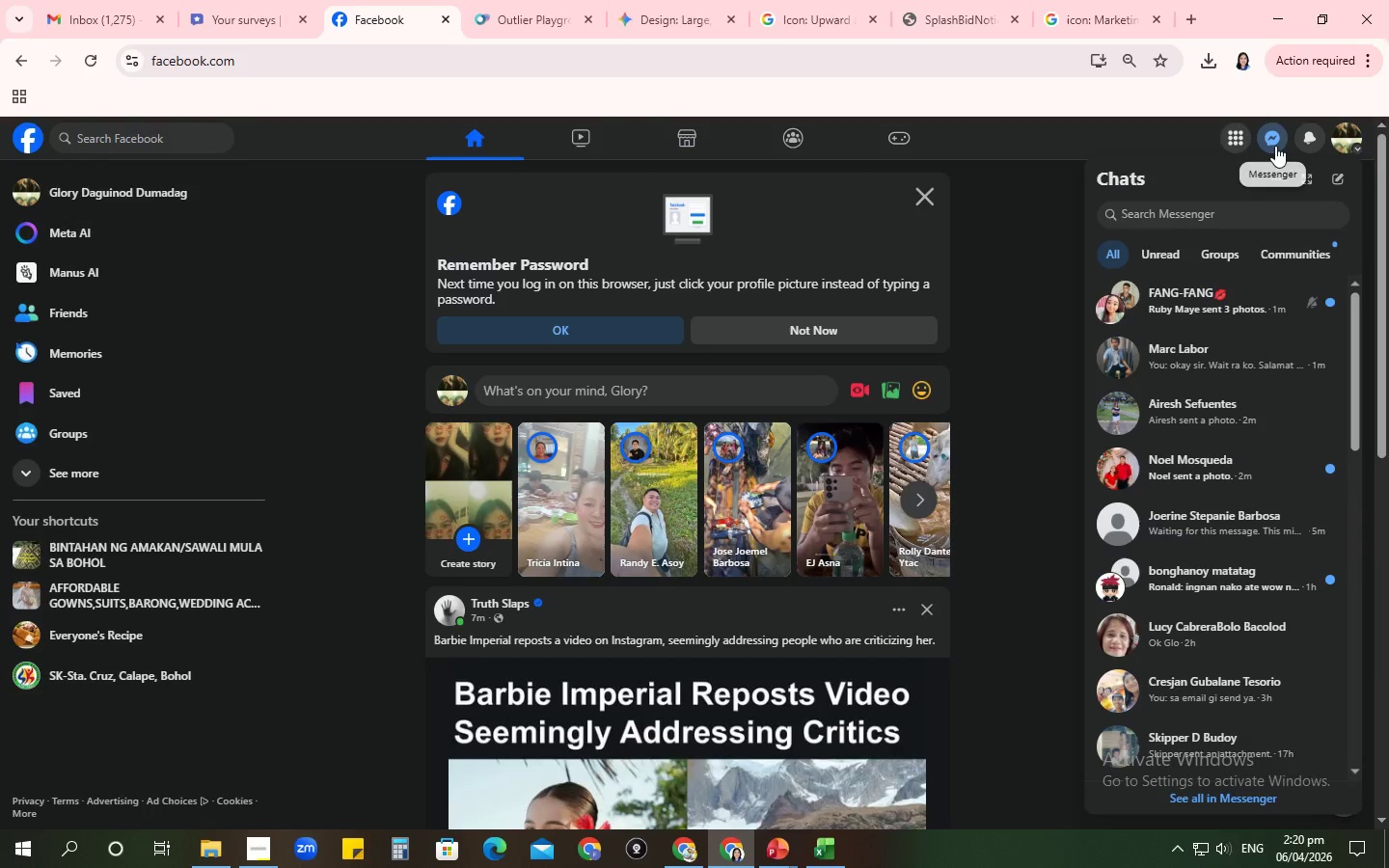 
left_click([1215, 450])
 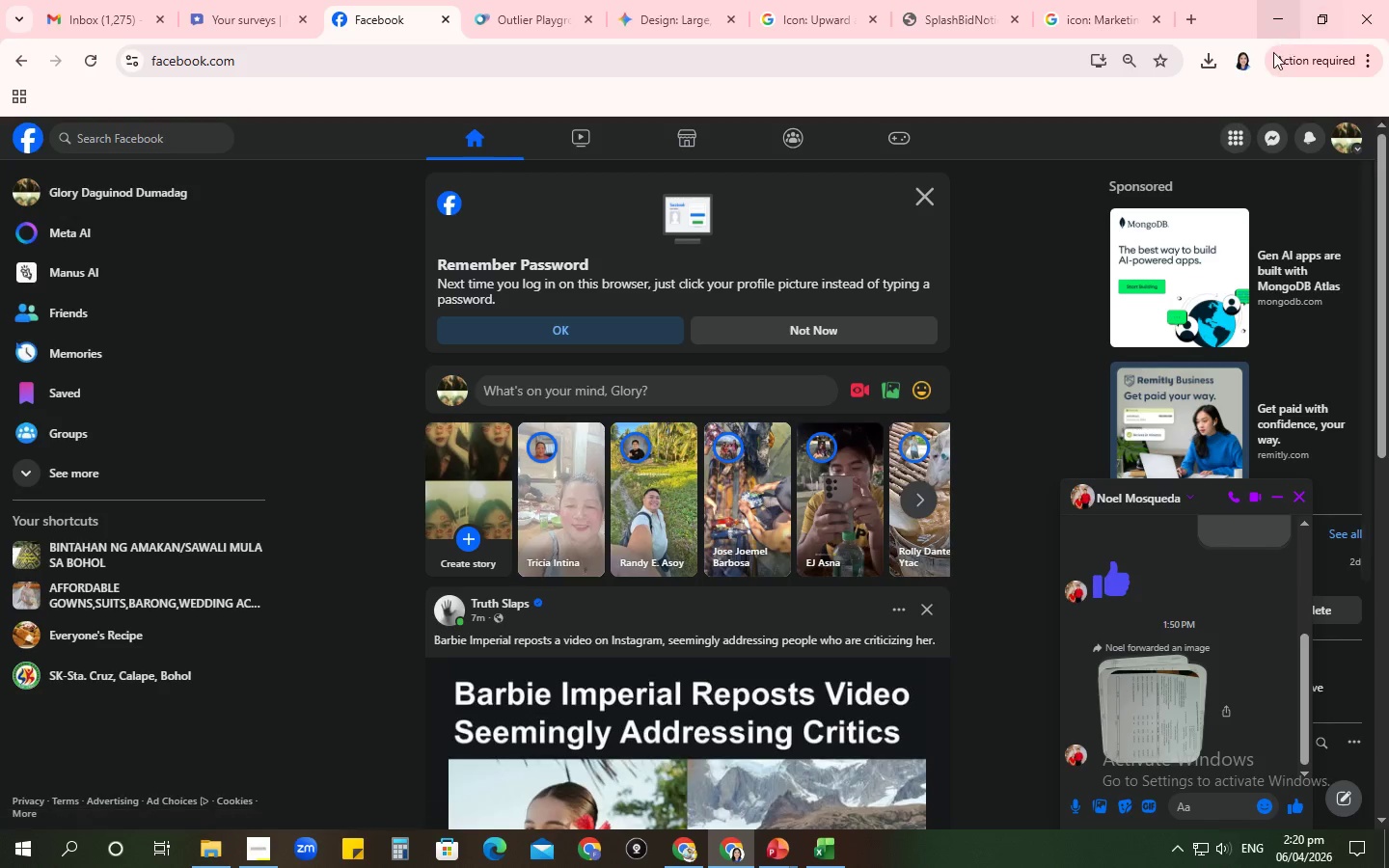 
left_click([1278, 18])
 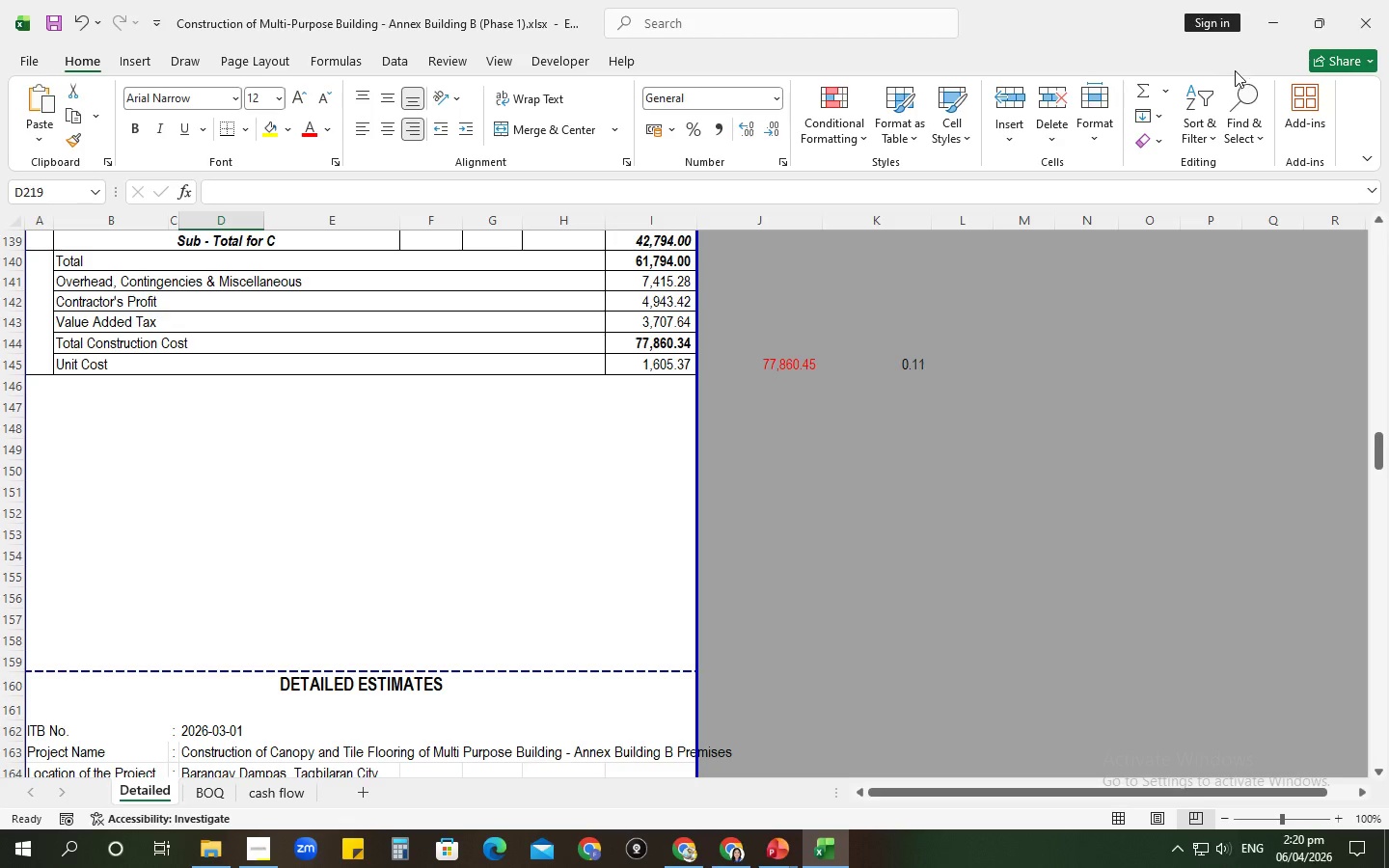 
mouse_move([1203, 98])
 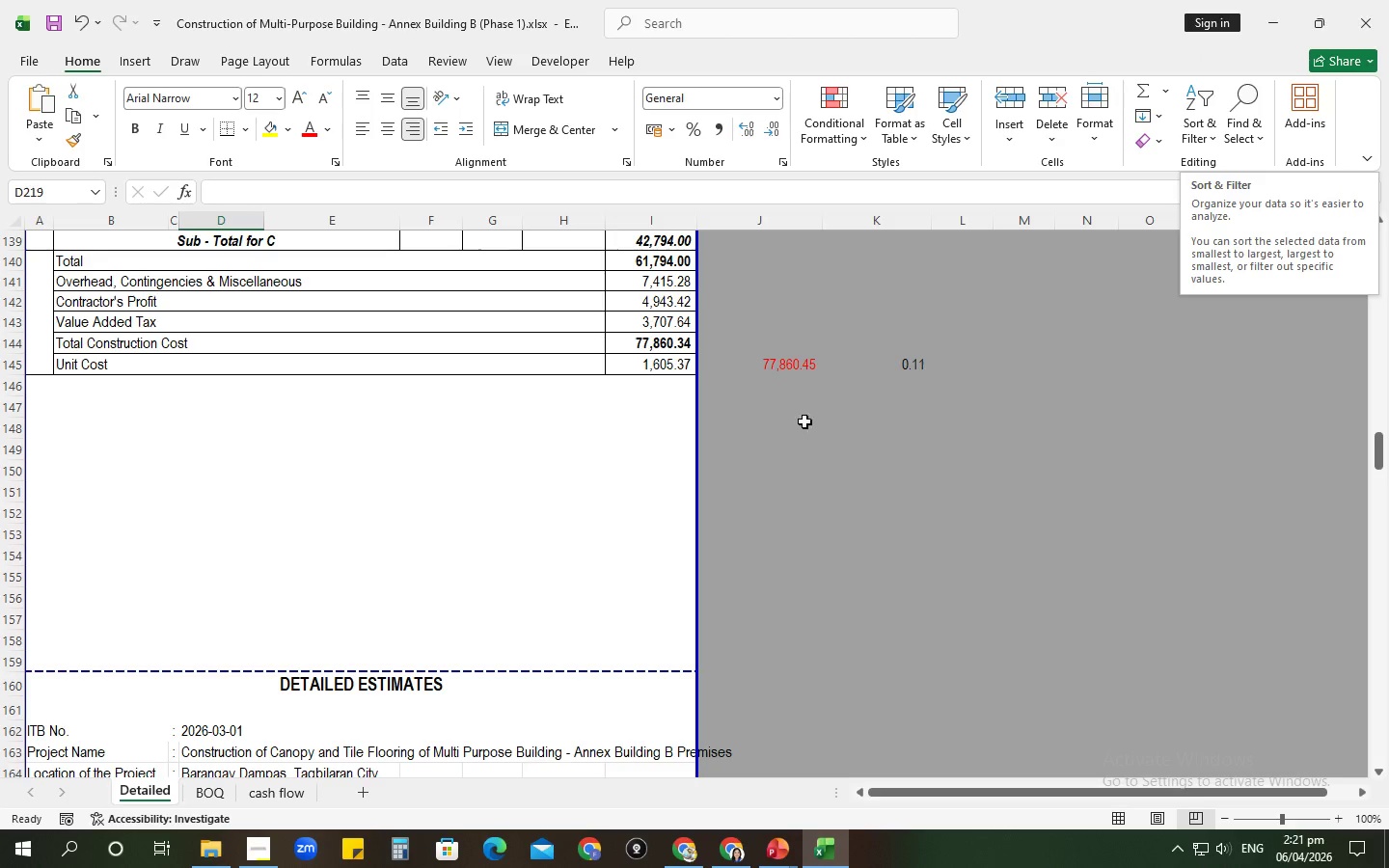 
scroll: coordinate [803, 451], scroll_direction: down, amount: 40.0
 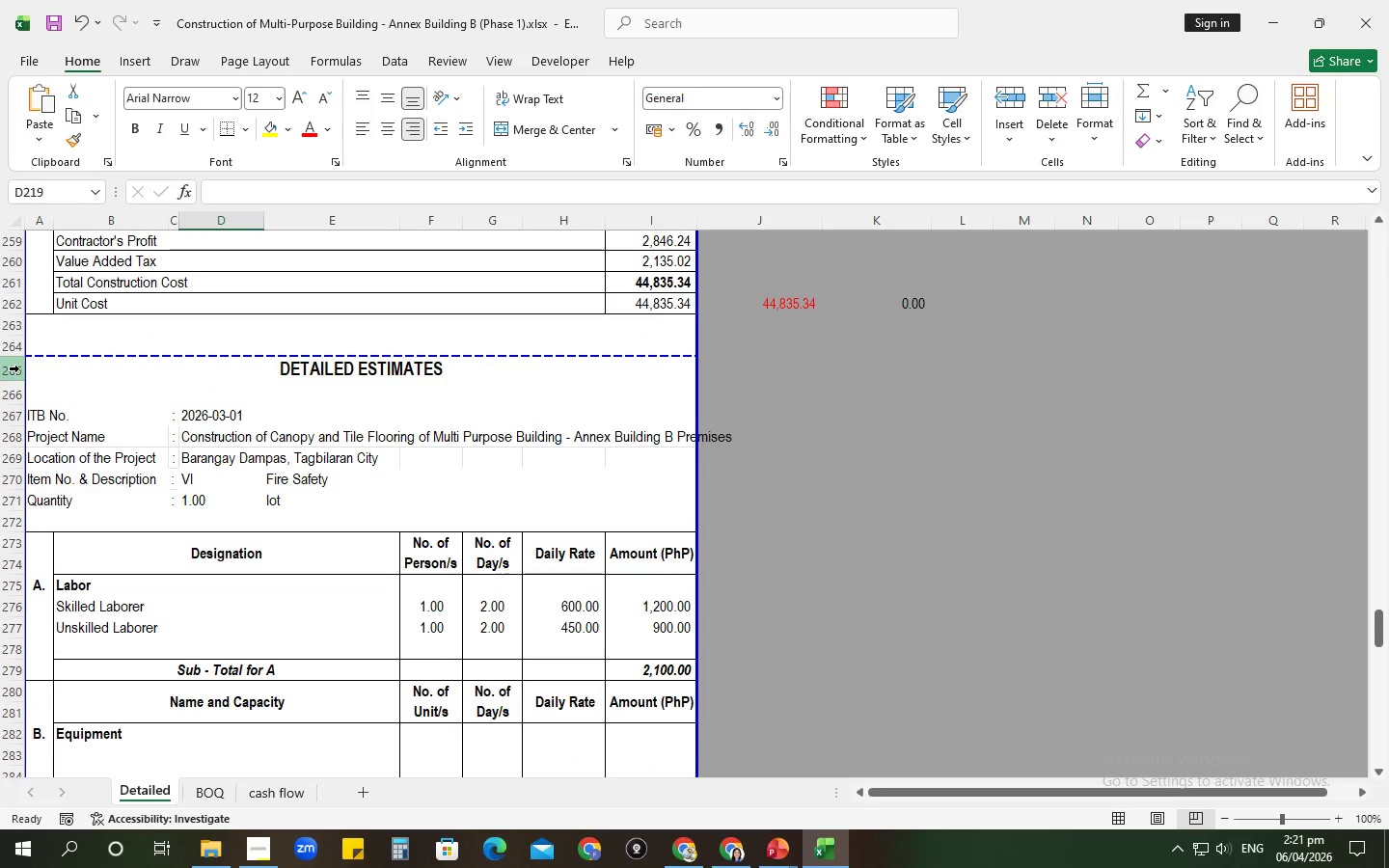 
left_click_drag(start_coordinate=[19, 368], to_coordinate=[8, 582])
 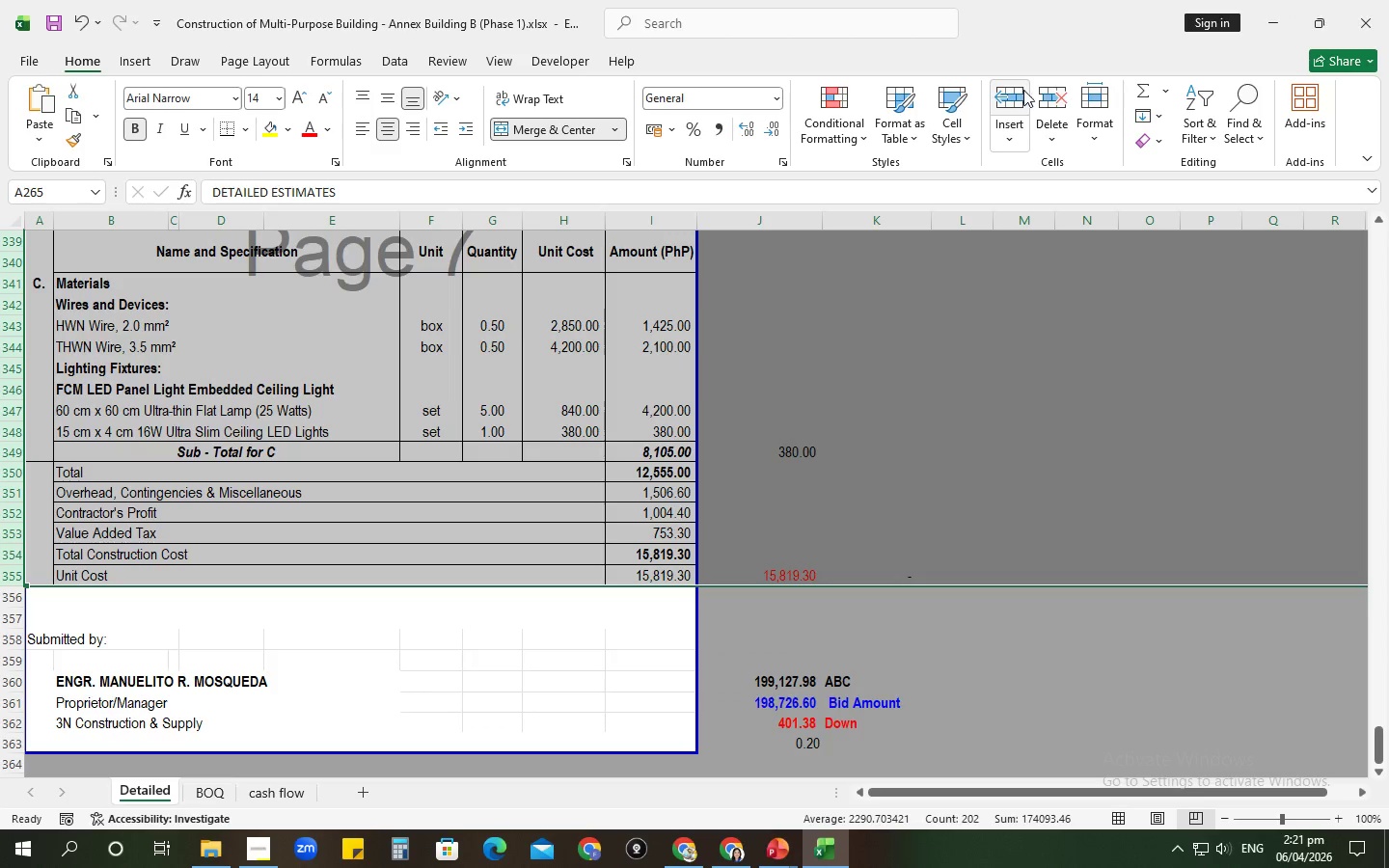 
left_click([1041, 94])
 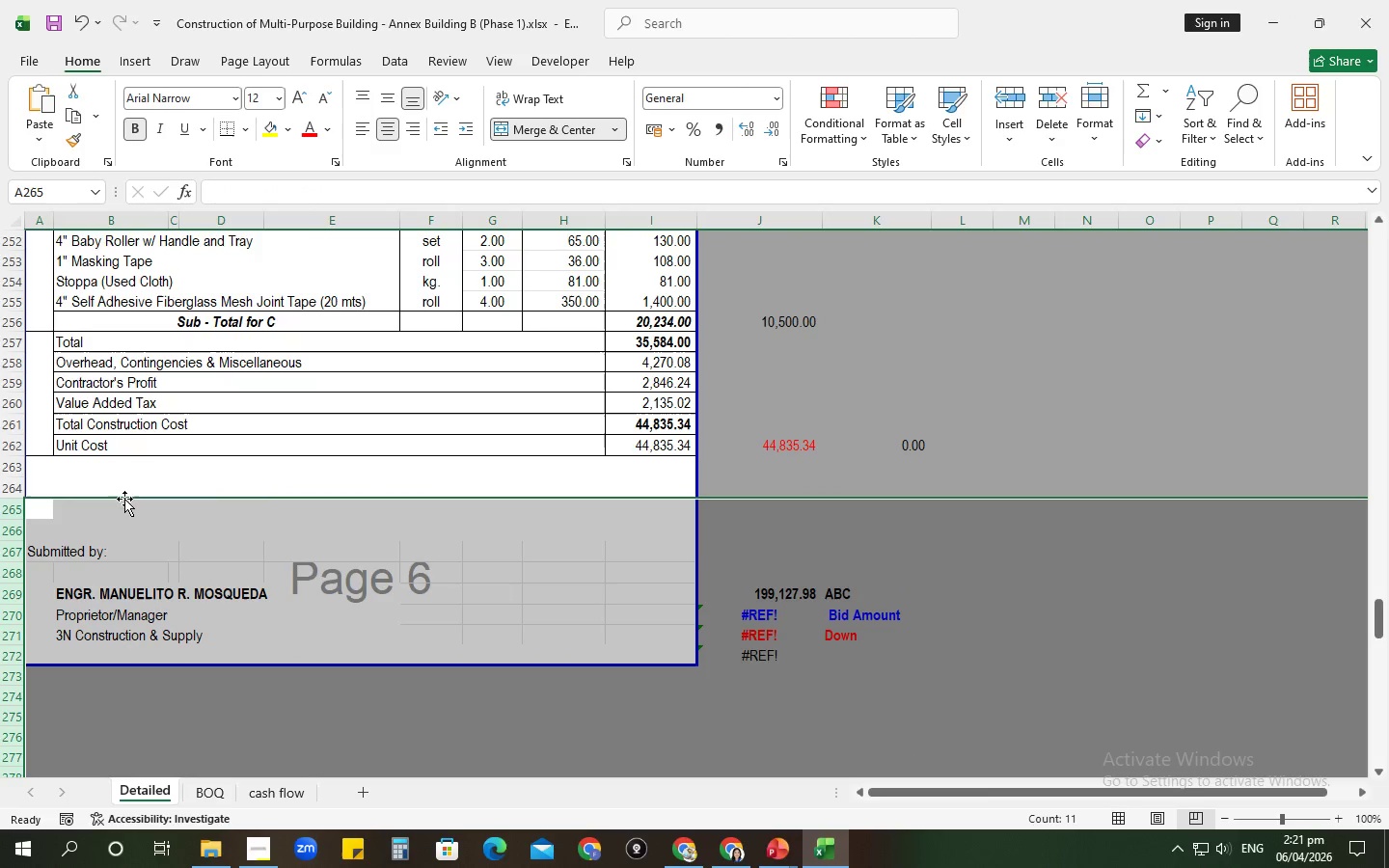 
left_click([744, 608])
 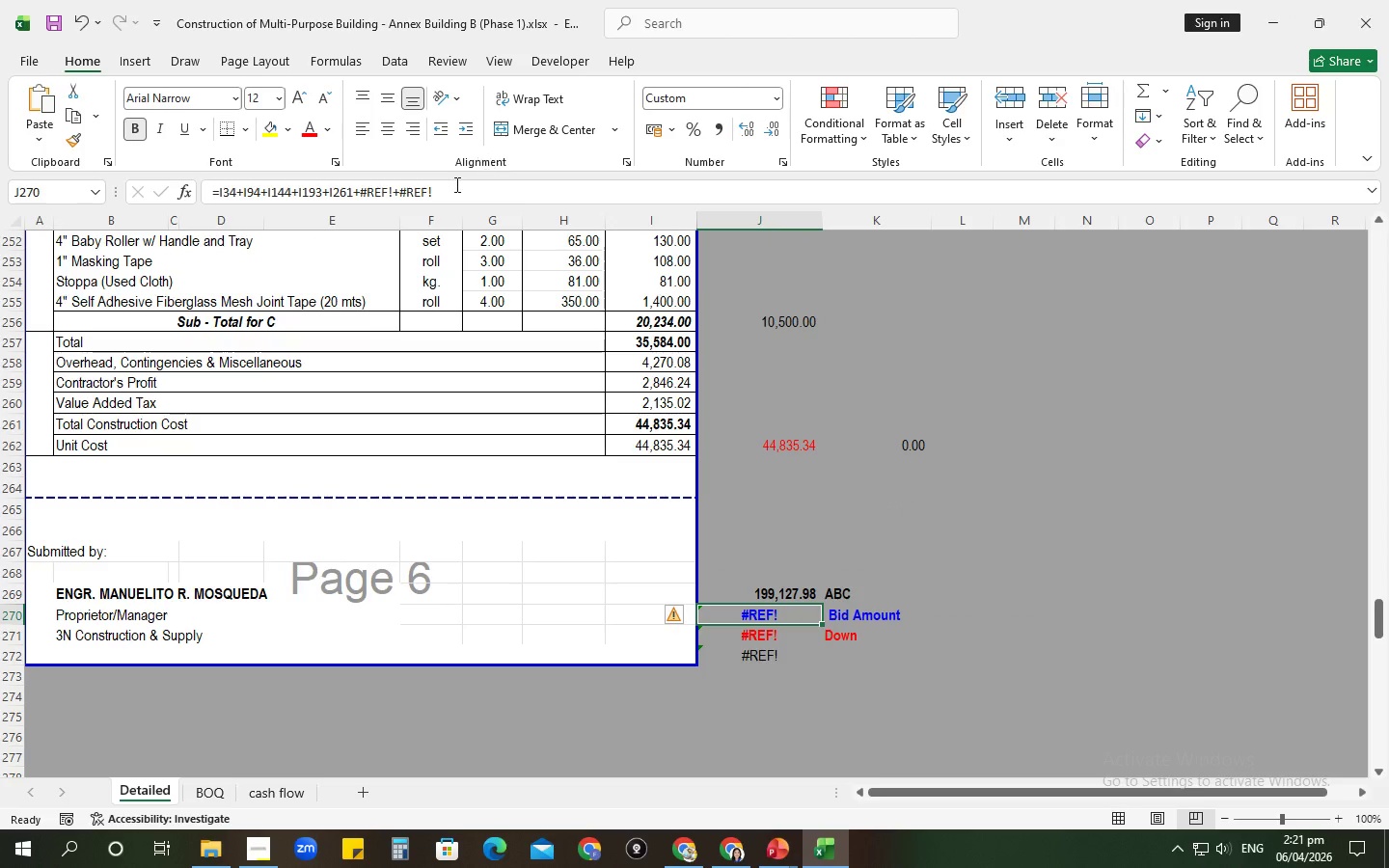 
left_click_drag(start_coordinate=[454, 185], to_coordinate=[354, 187])
 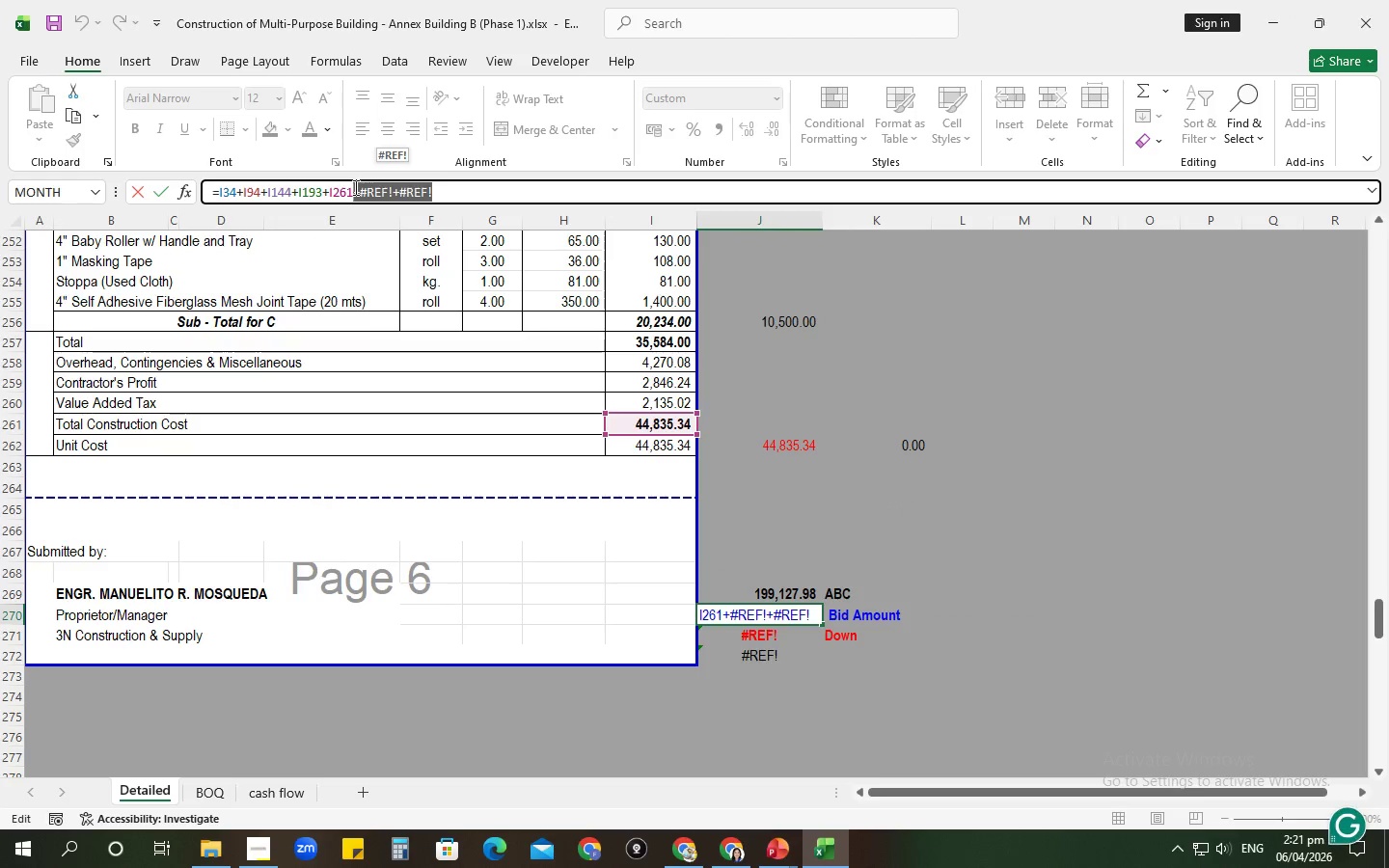 
key(Backspace)
 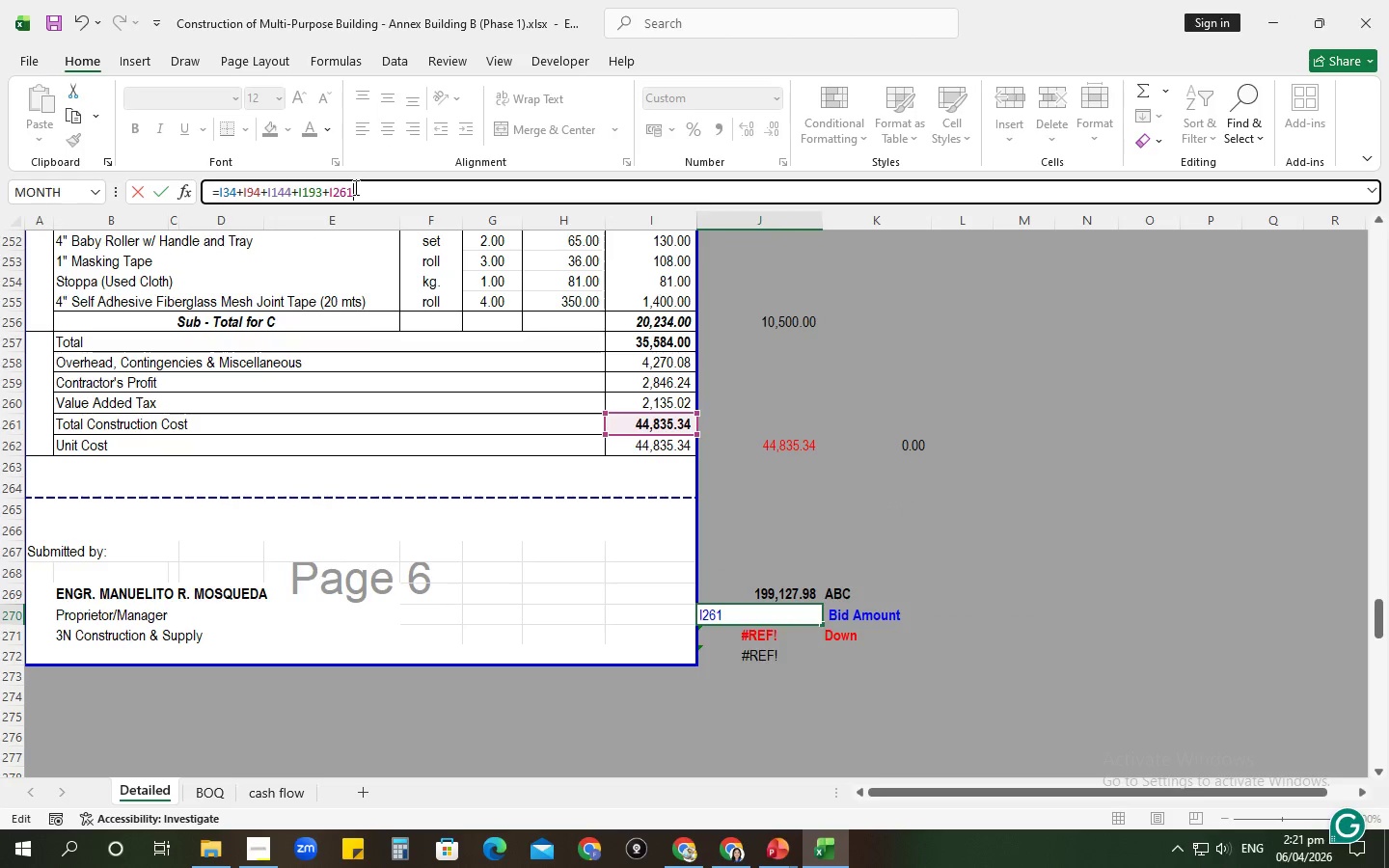 
key(Enter)
 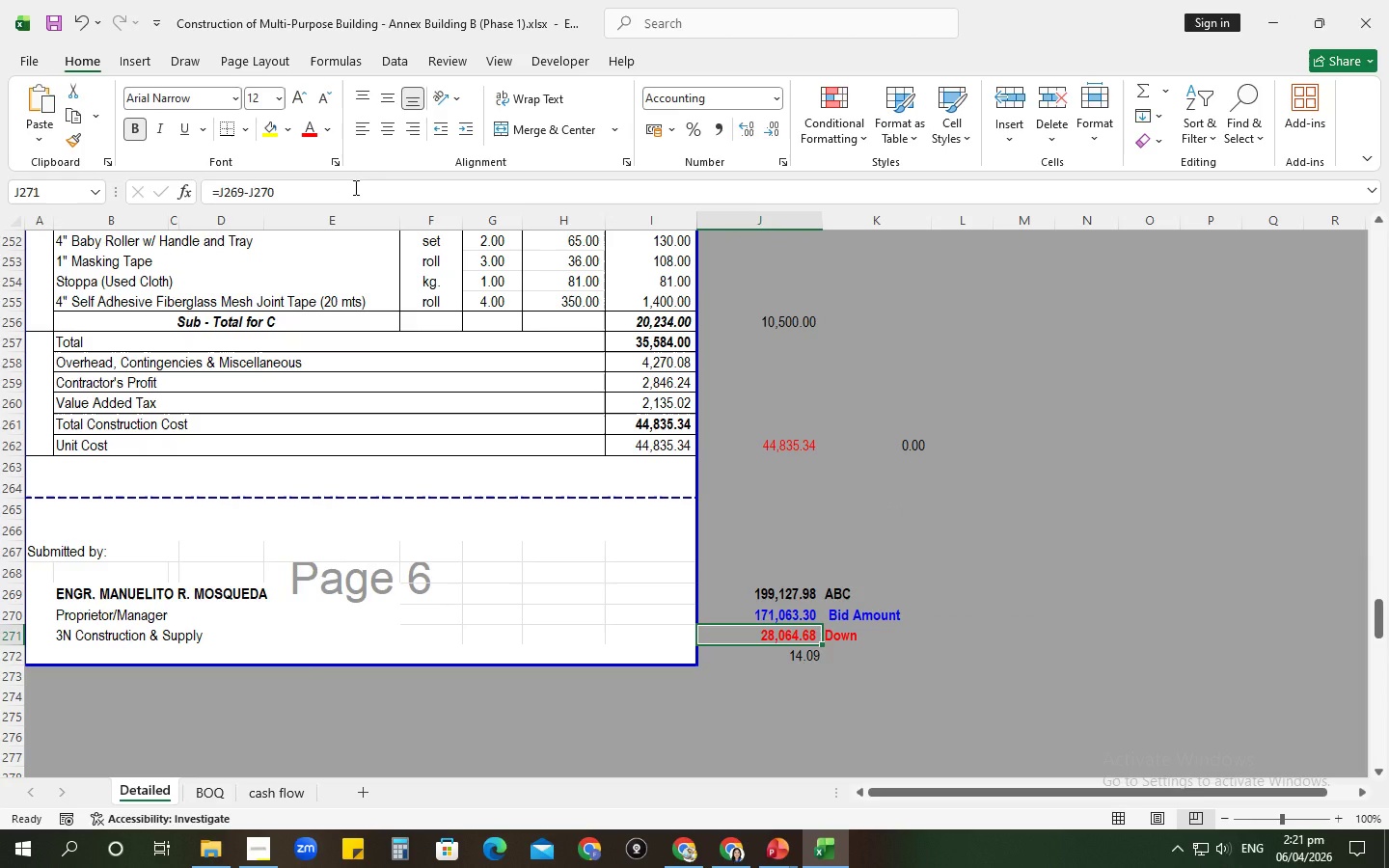 
wait(6.45)
 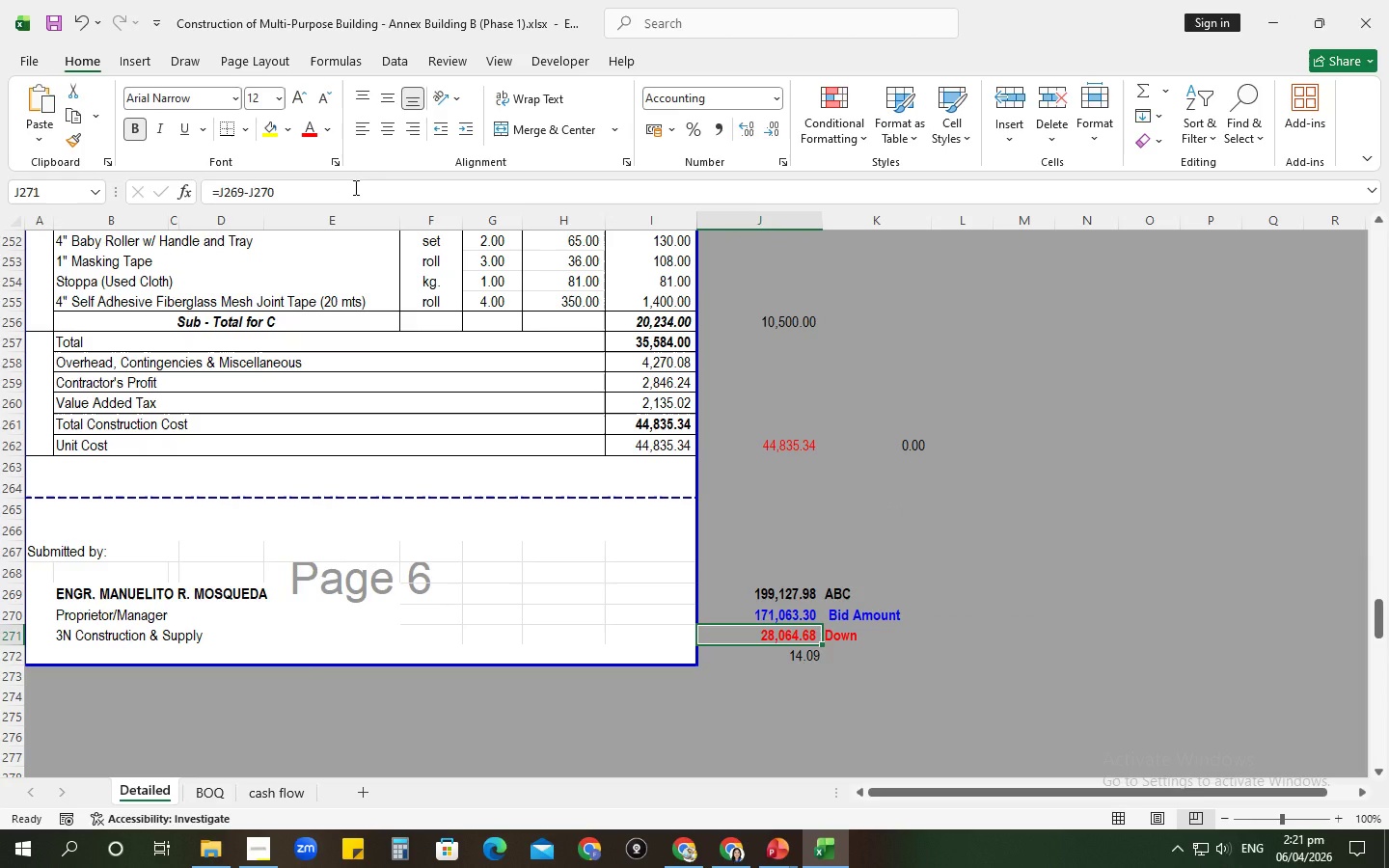 
key(Alt+AltLeft)
 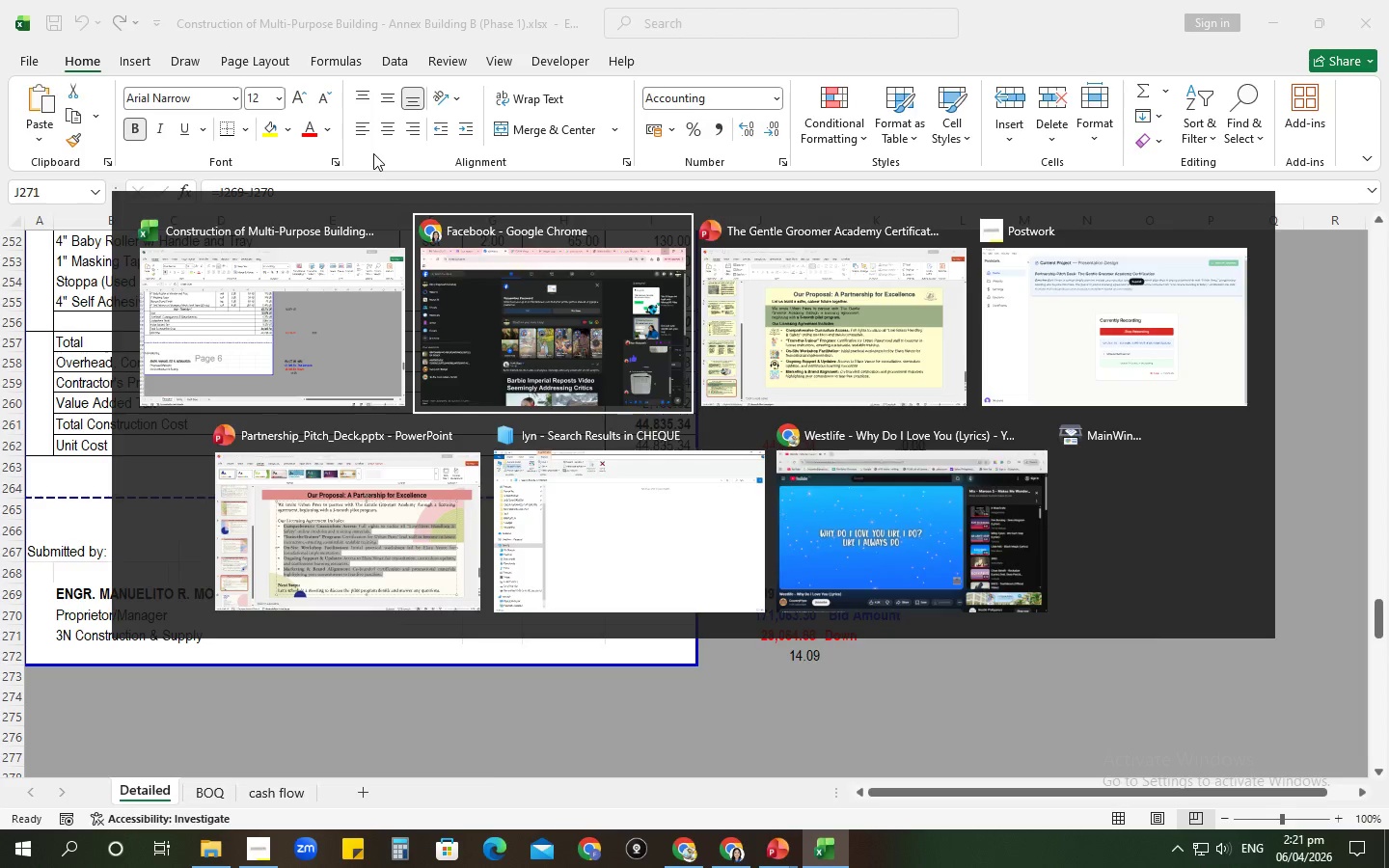 
key(Alt+Tab)
 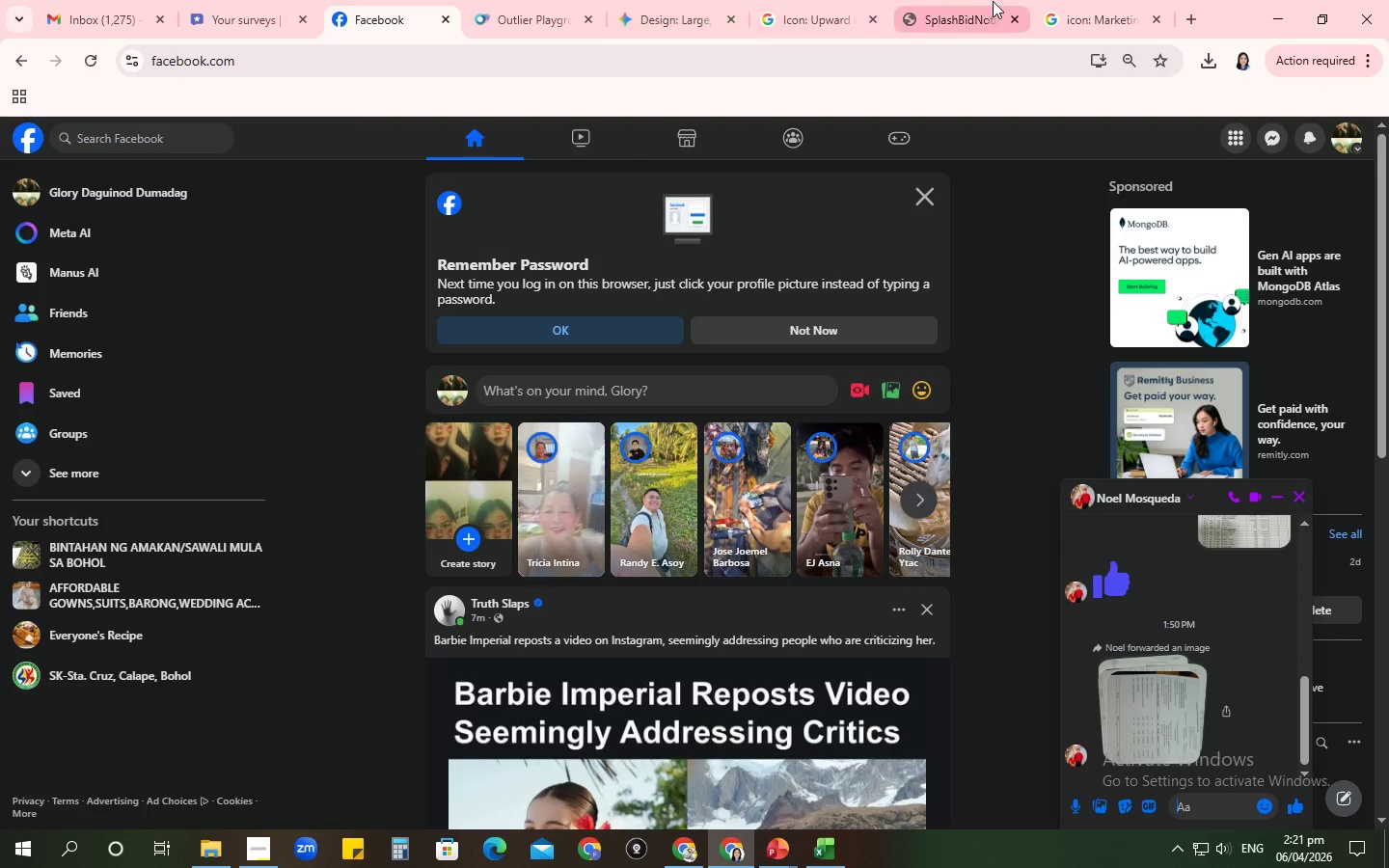 
left_click([994, 3])
 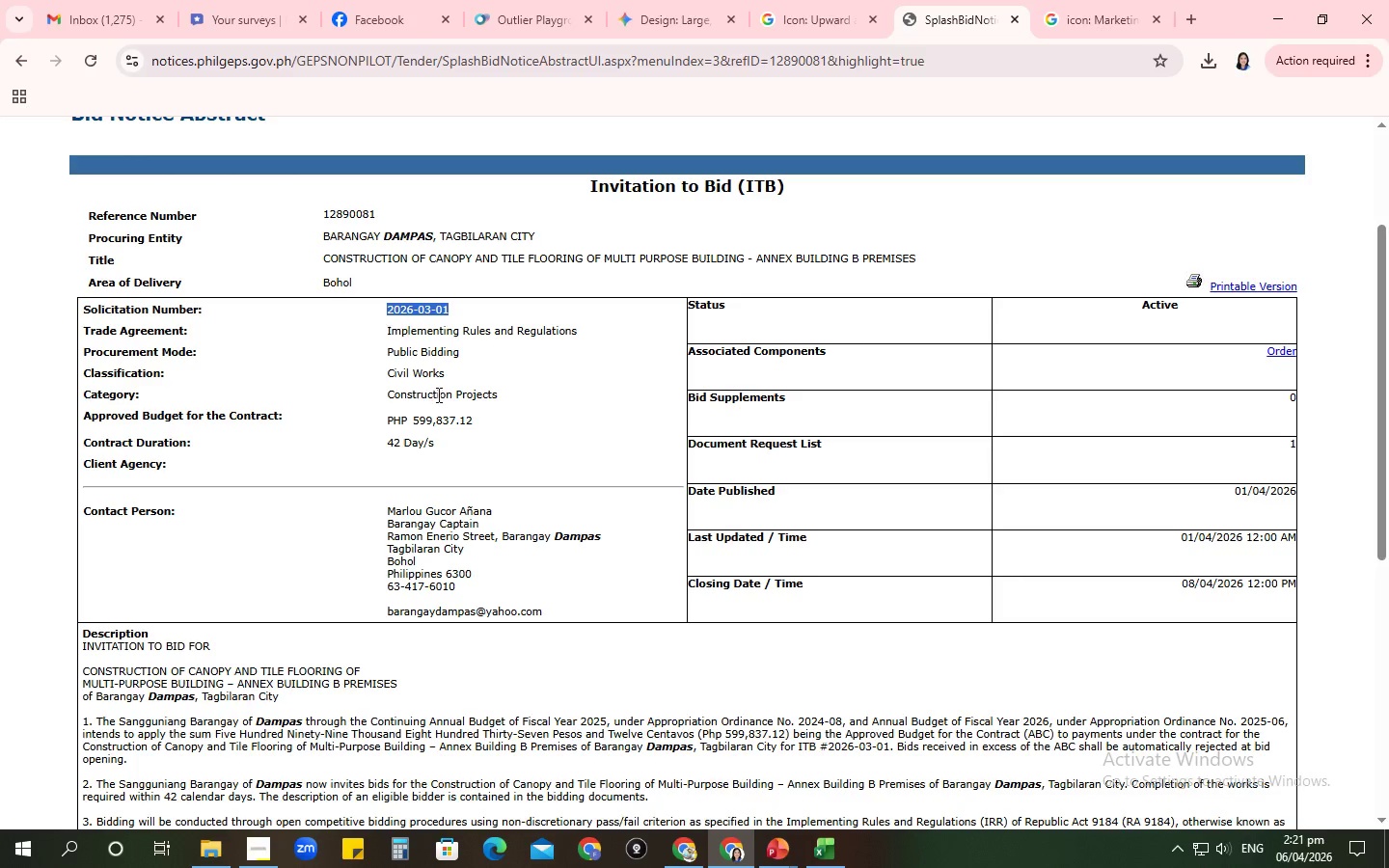 
left_click([445, 396])
 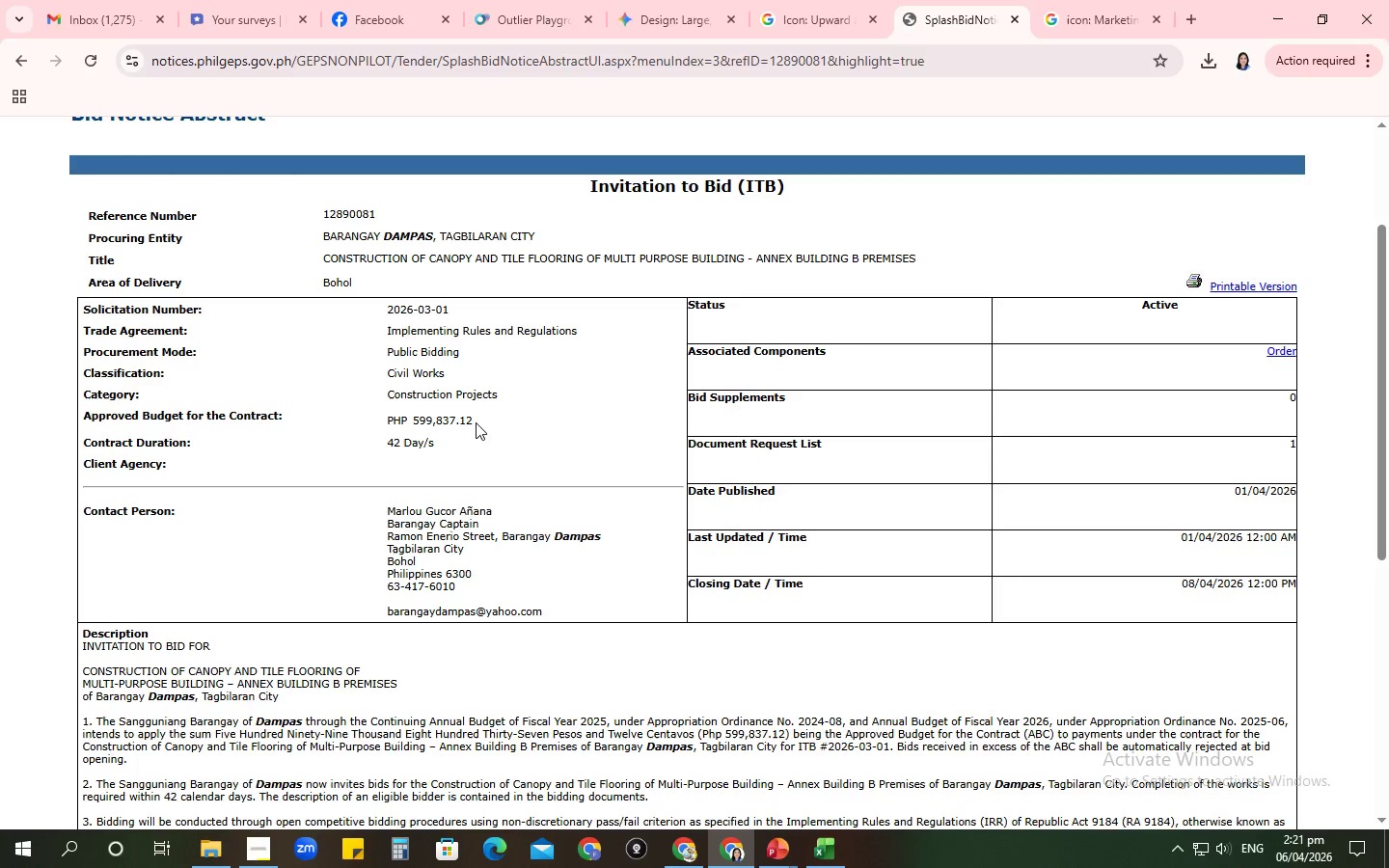 
left_click_drag(start_coordinate=[476, 422], to_coordinate=[416, 421])
 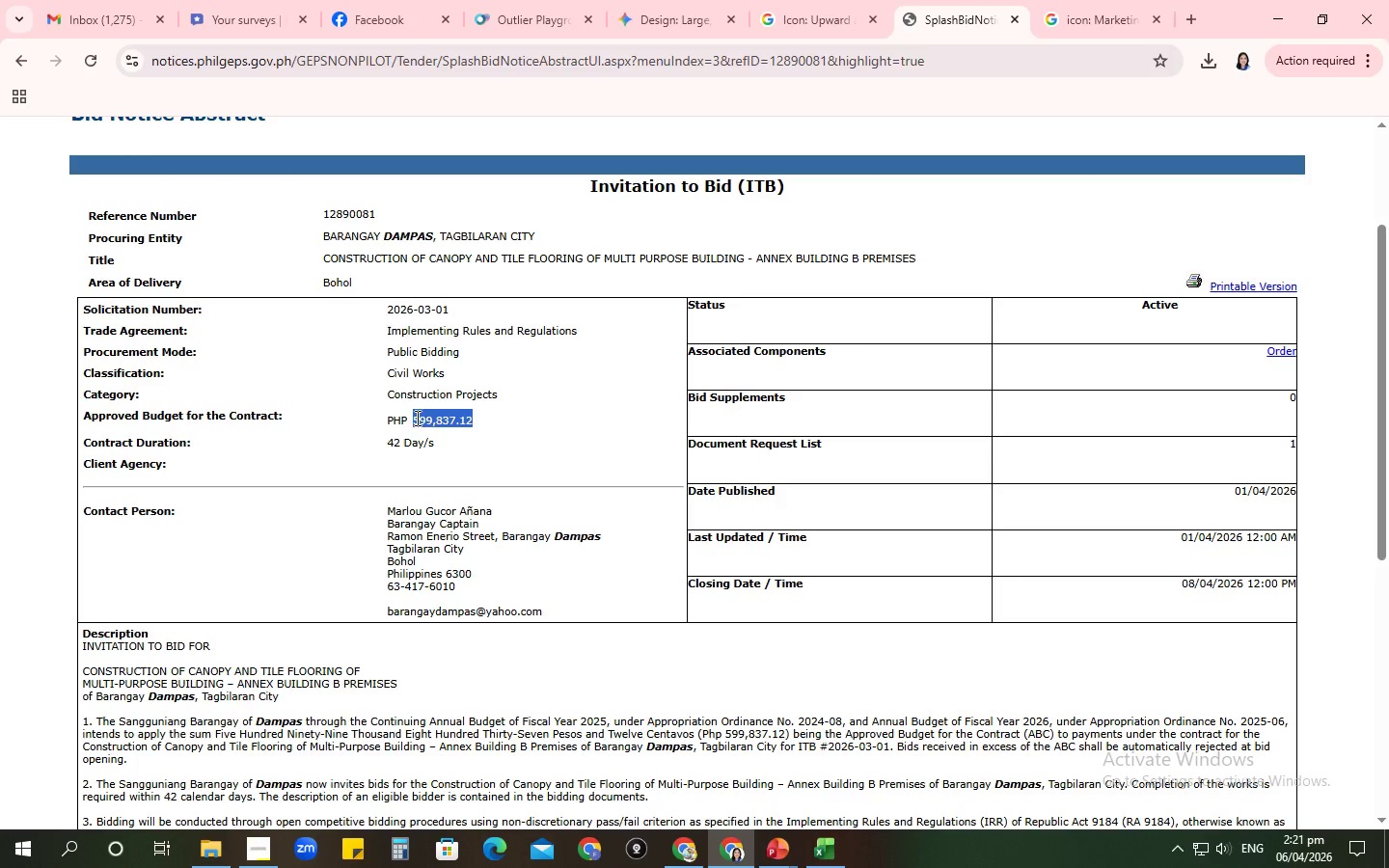 
key(Control+C)
 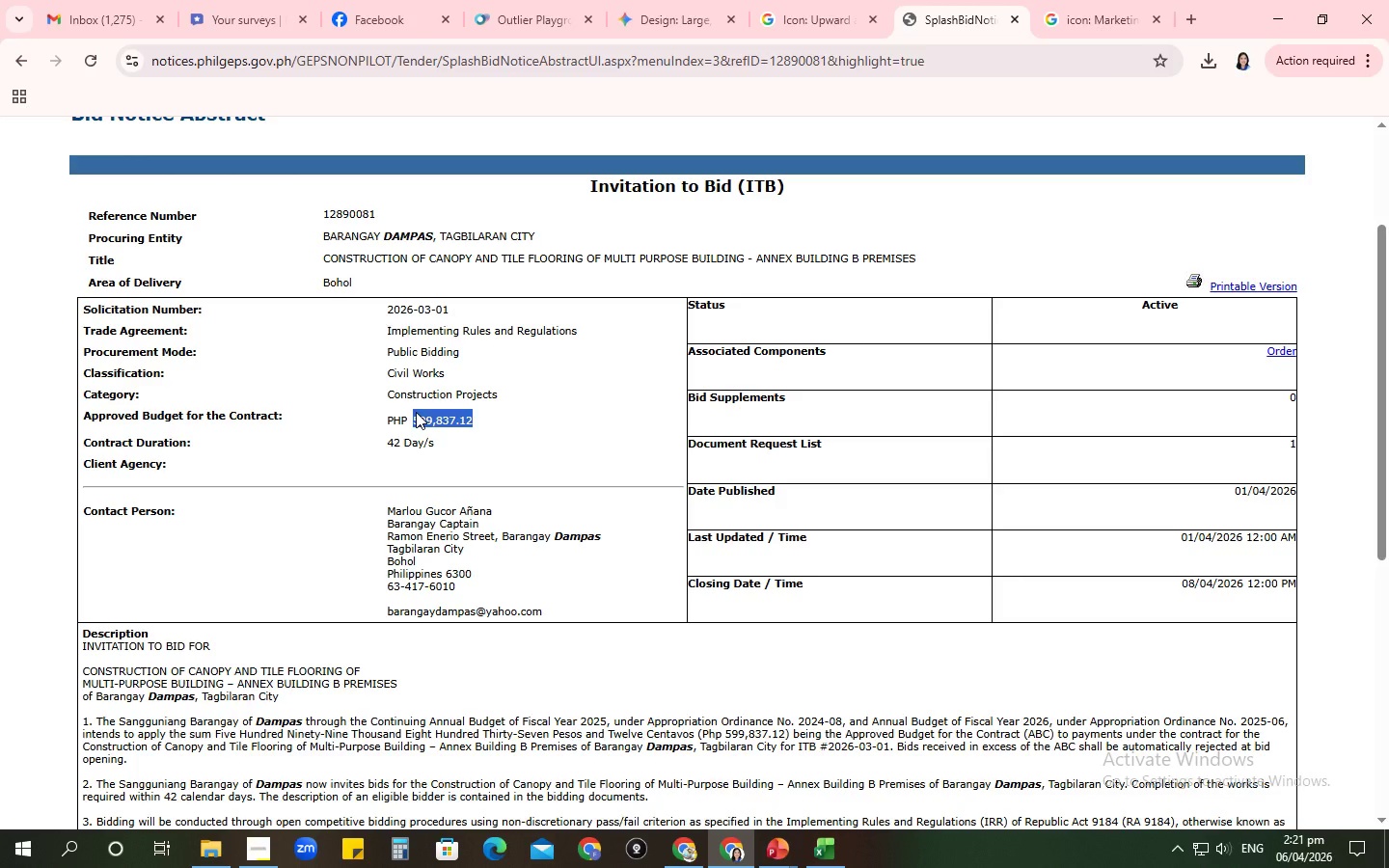 
key(Alt+AltLeft)
 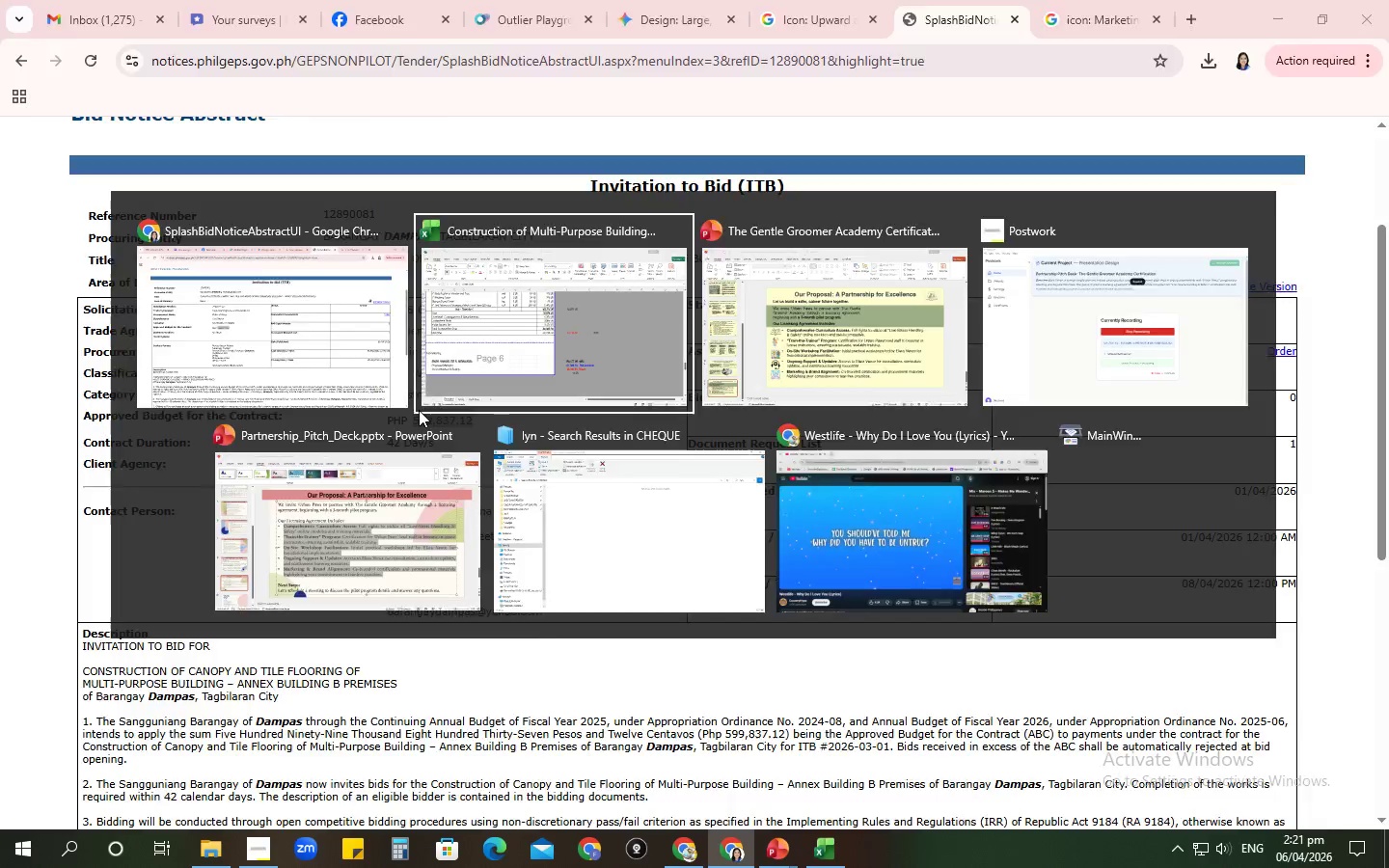 
key(Alt+Tab)
 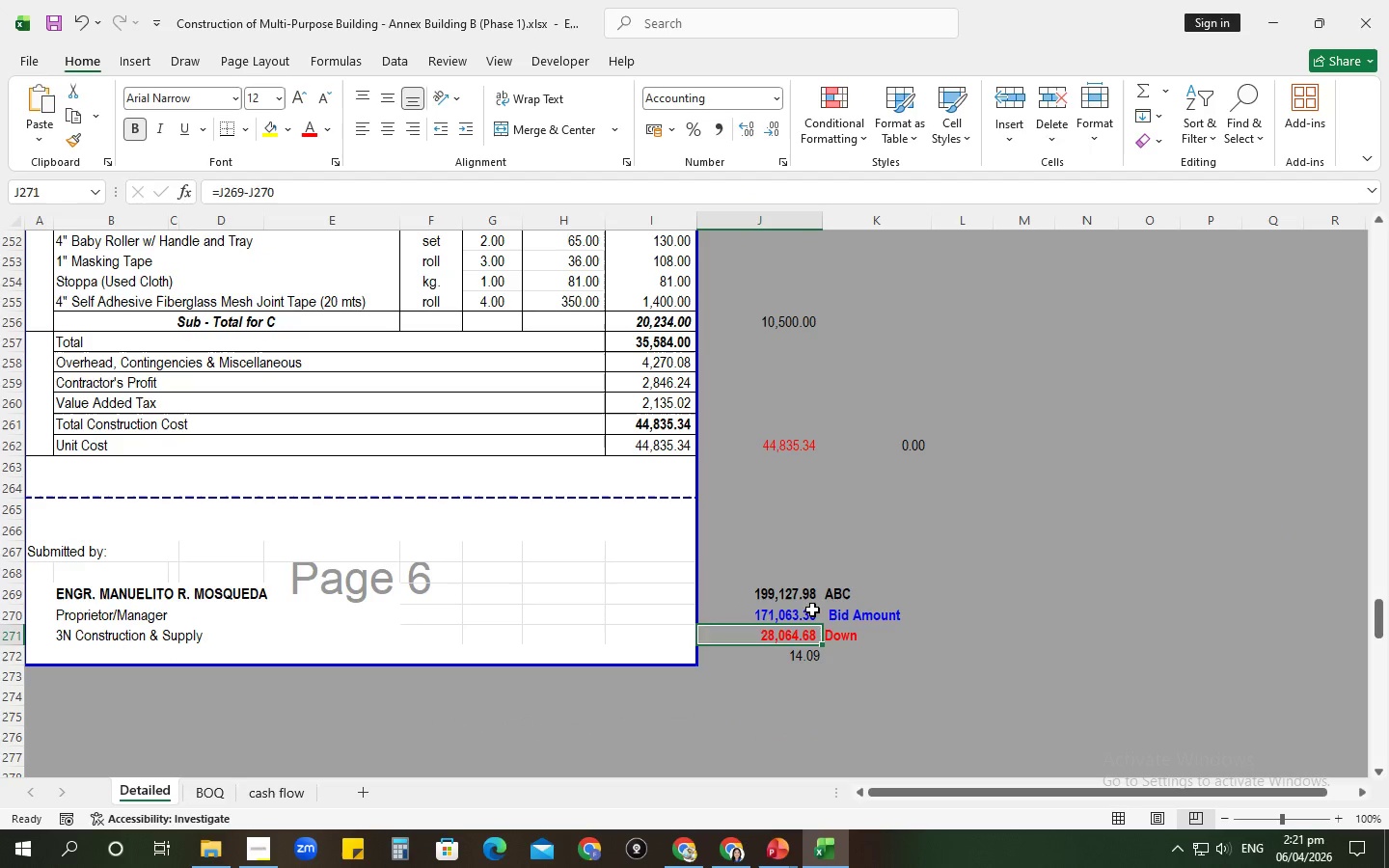 
left_click([811, 609])
 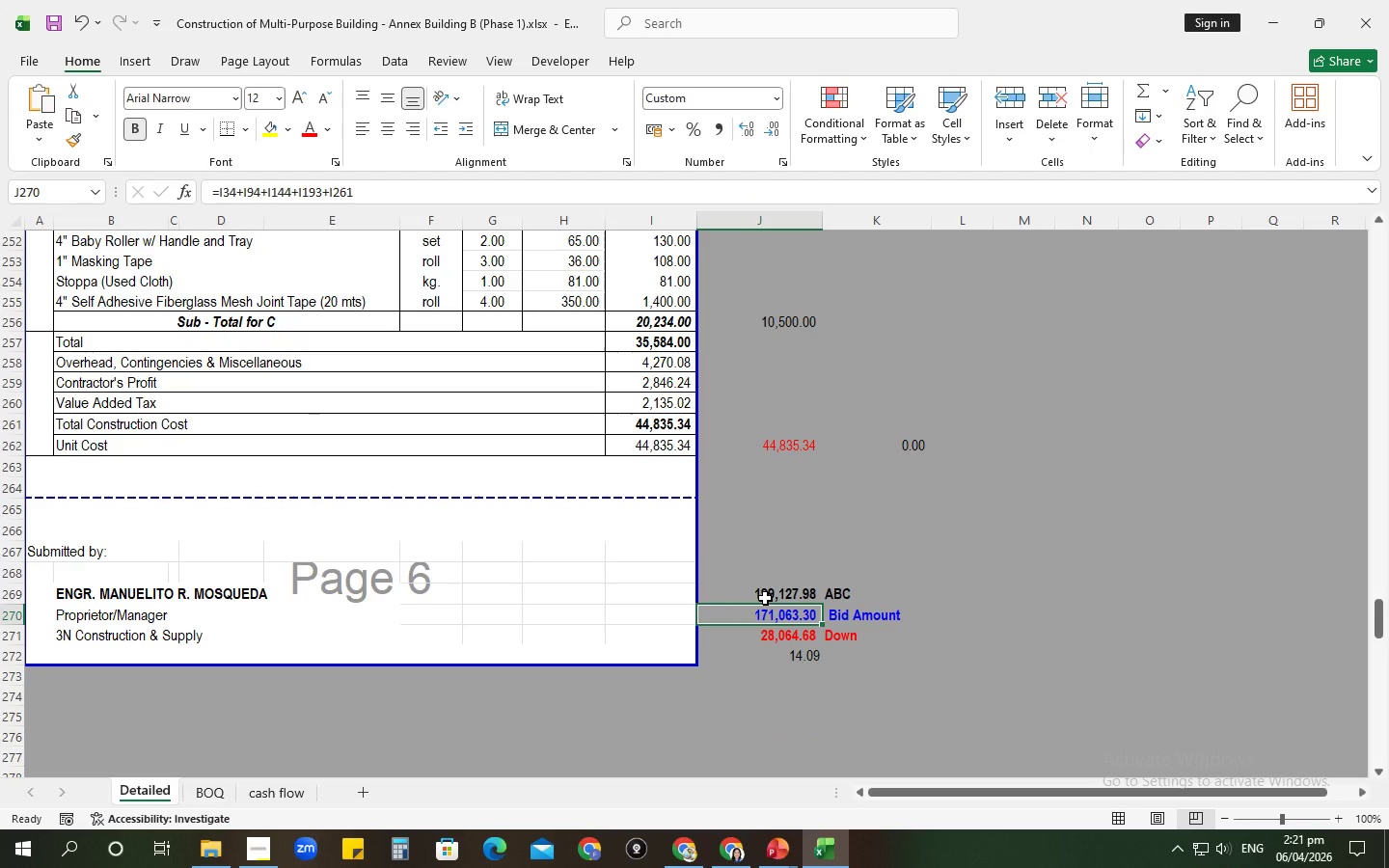 
left_click([765, 598])
 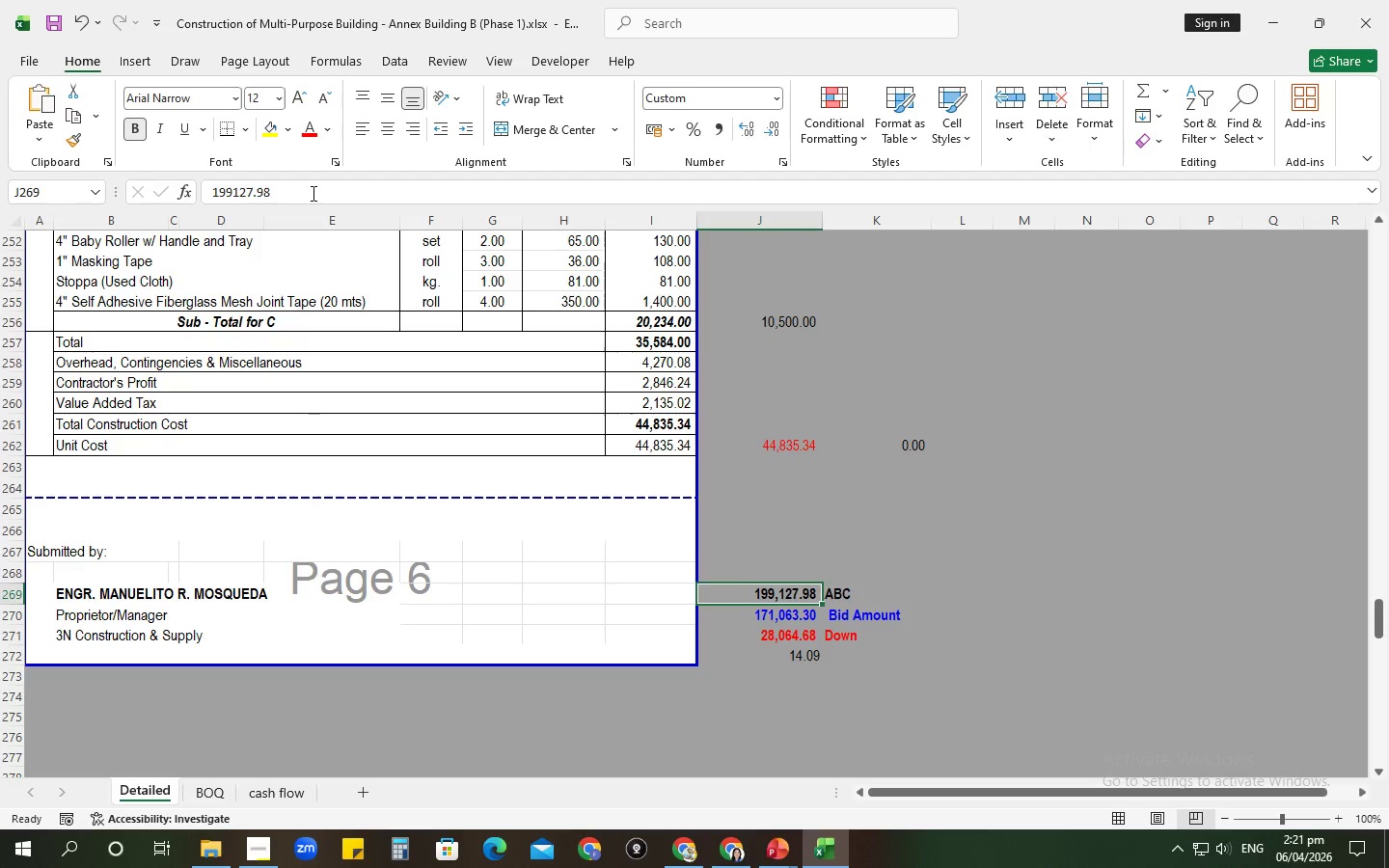 
left_click_drag(start_coordinate=[309, 193], to_coordinate=[112, 193])
 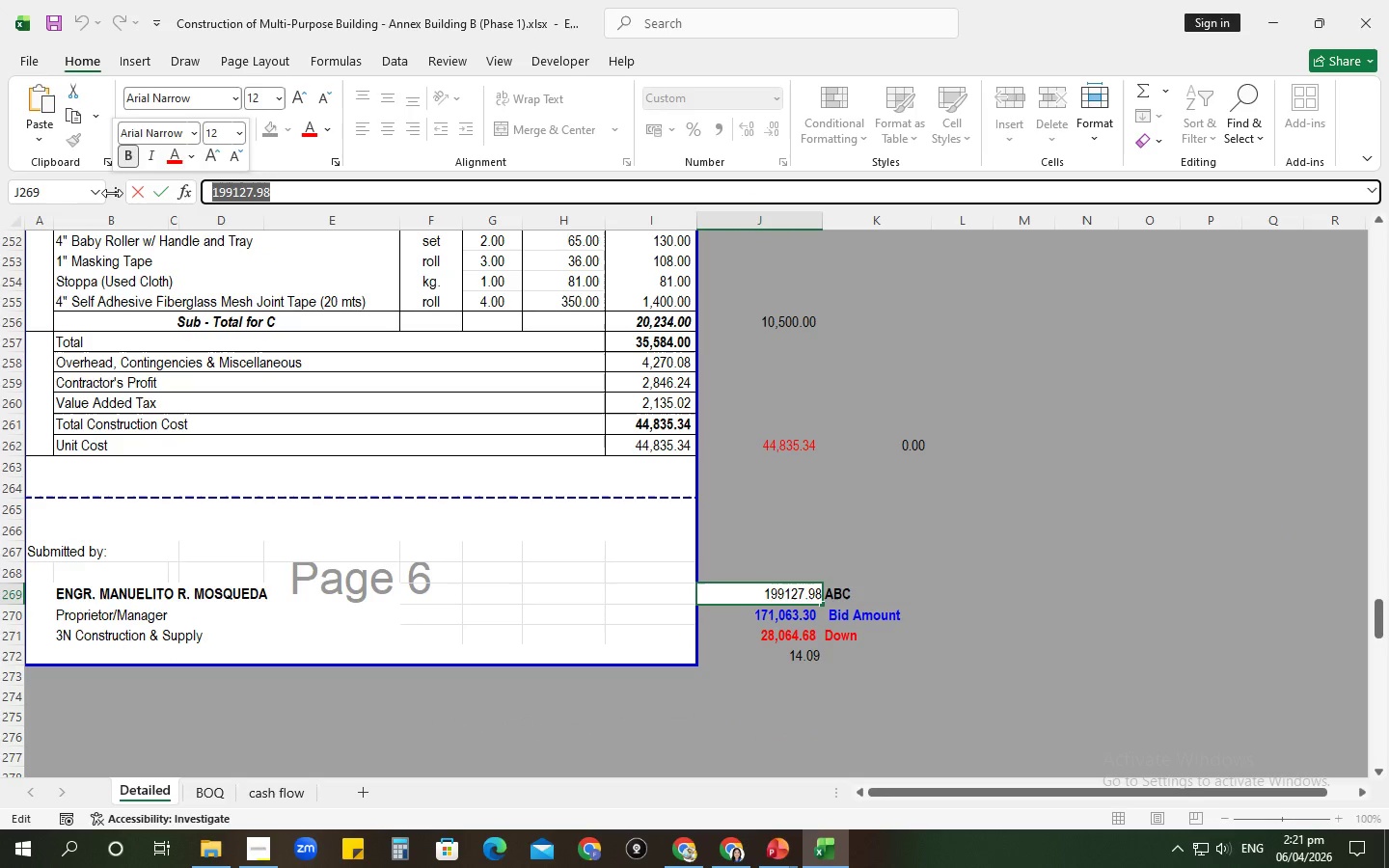 
key(Control+V)
 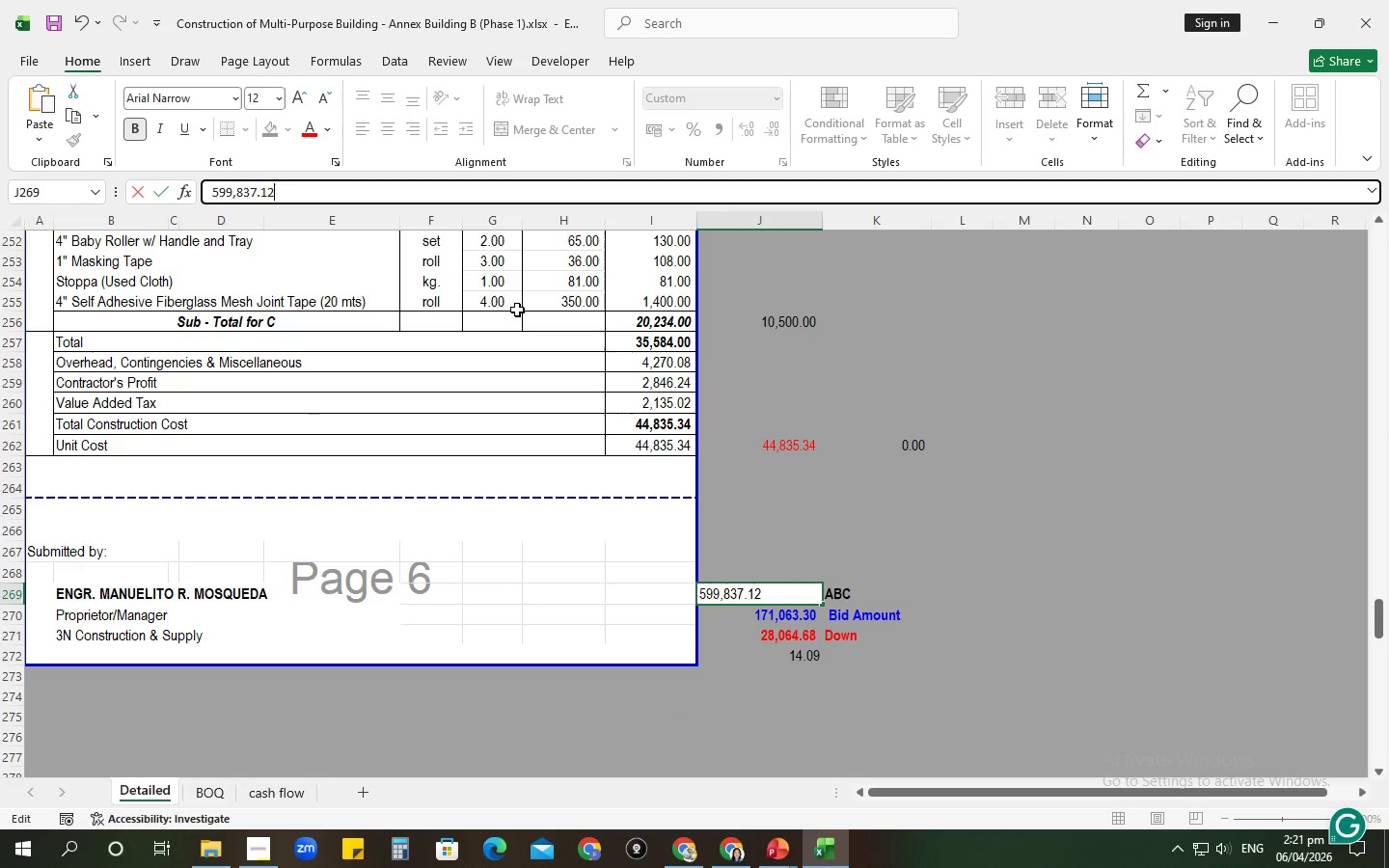 
key(Enter)
 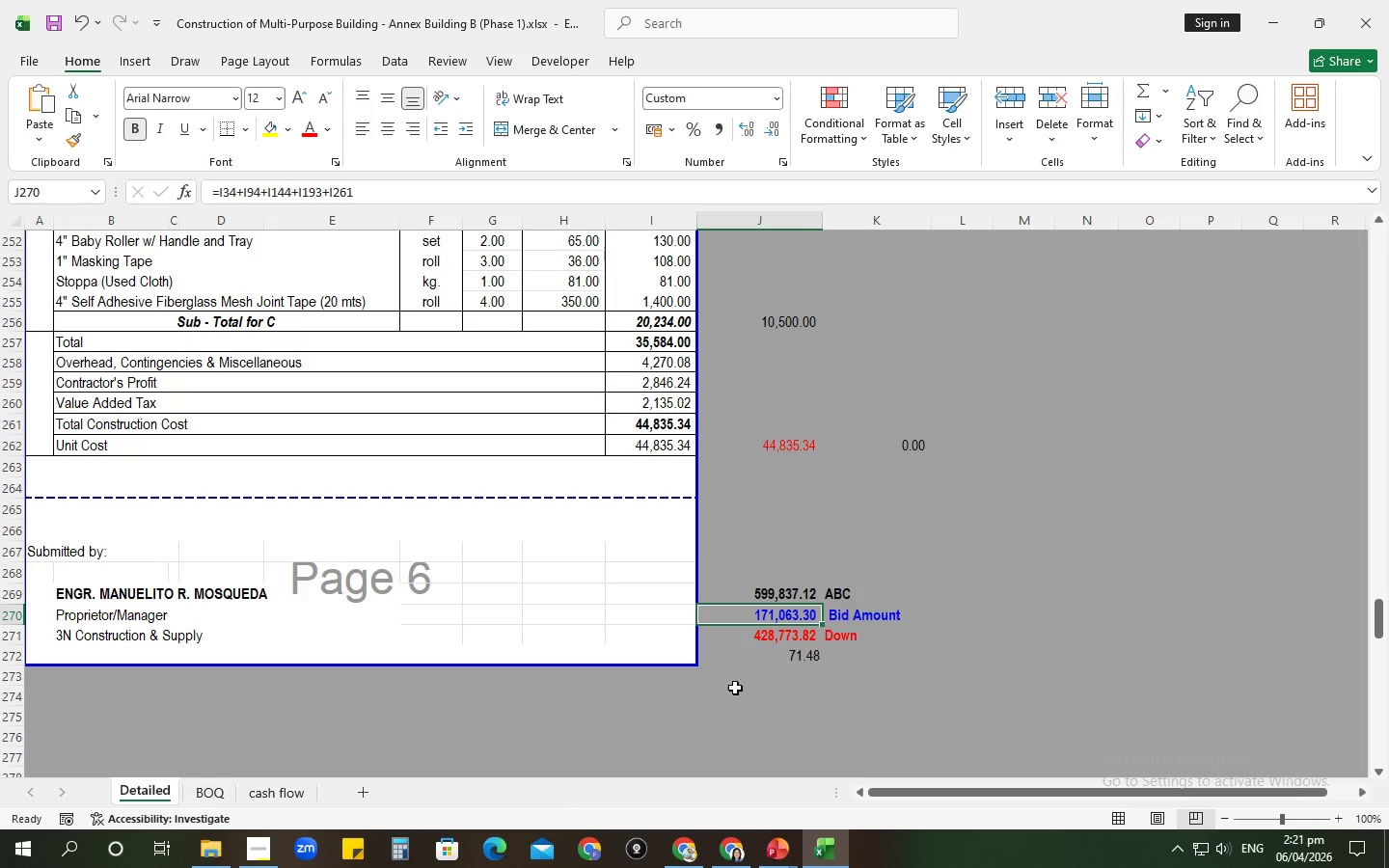 
left_click([272, 803])
 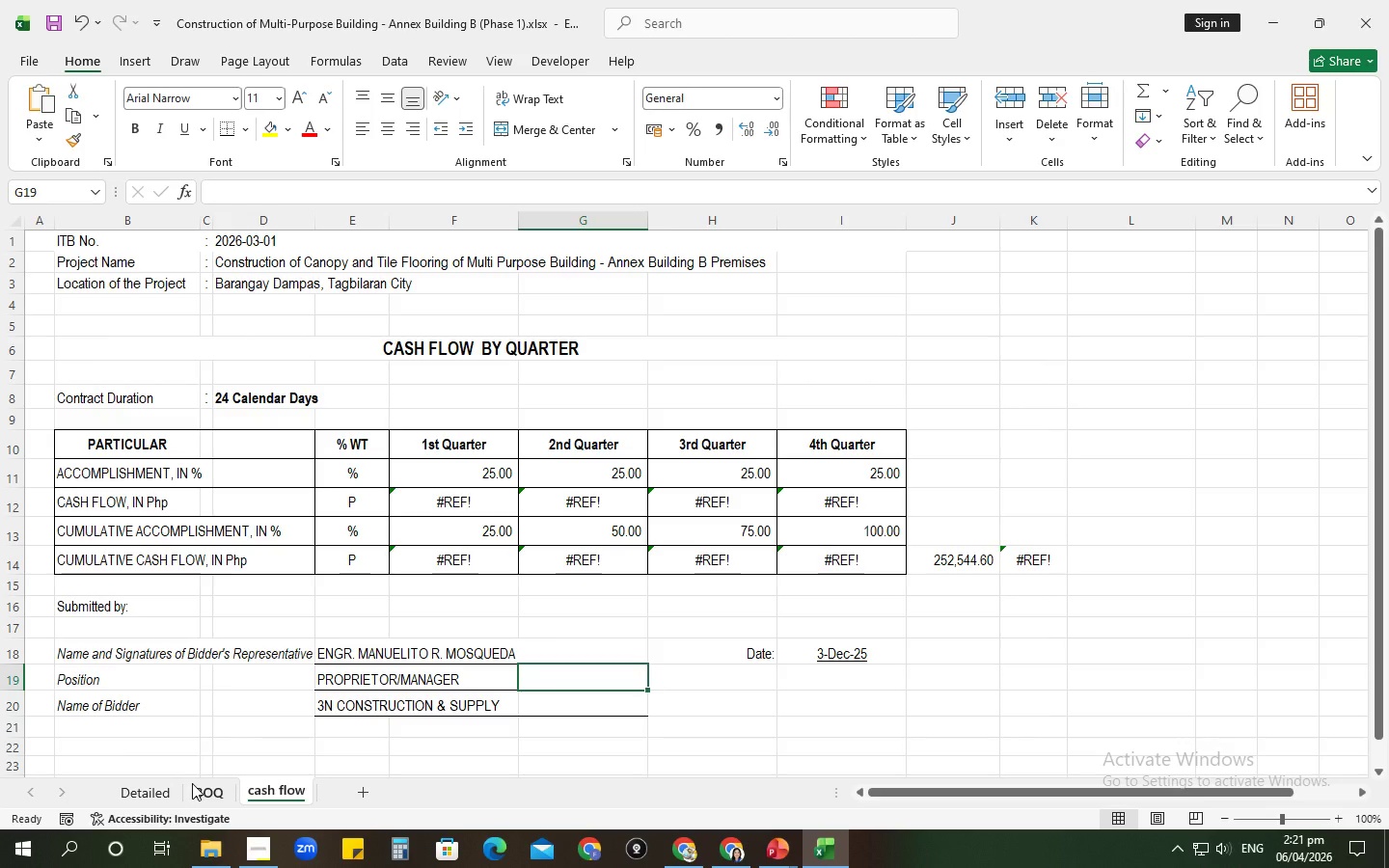 
left_click([192, 783])
 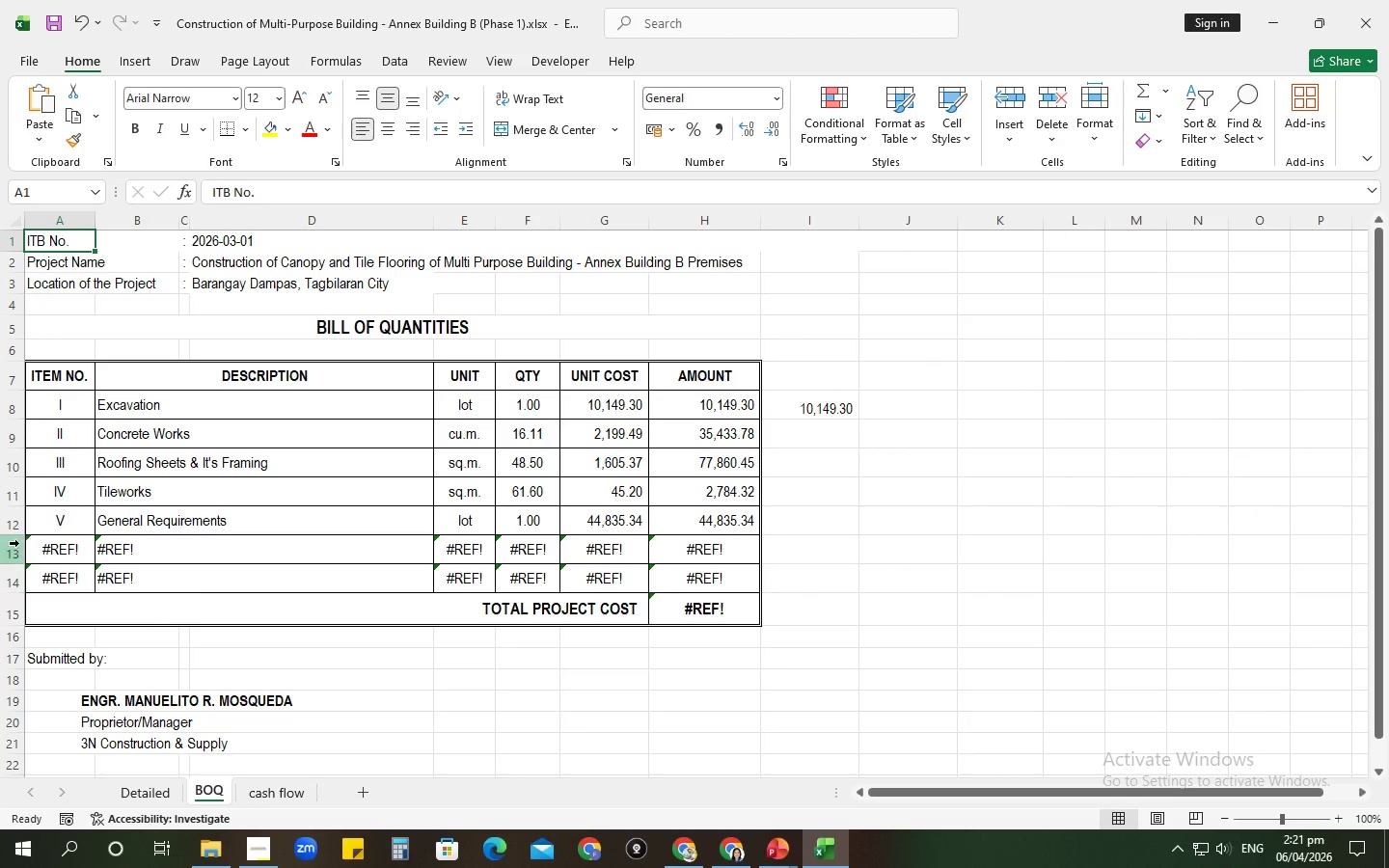 
left_click_drag(start_coordinate=[3, 542], to_coordinate=[0, 571])
 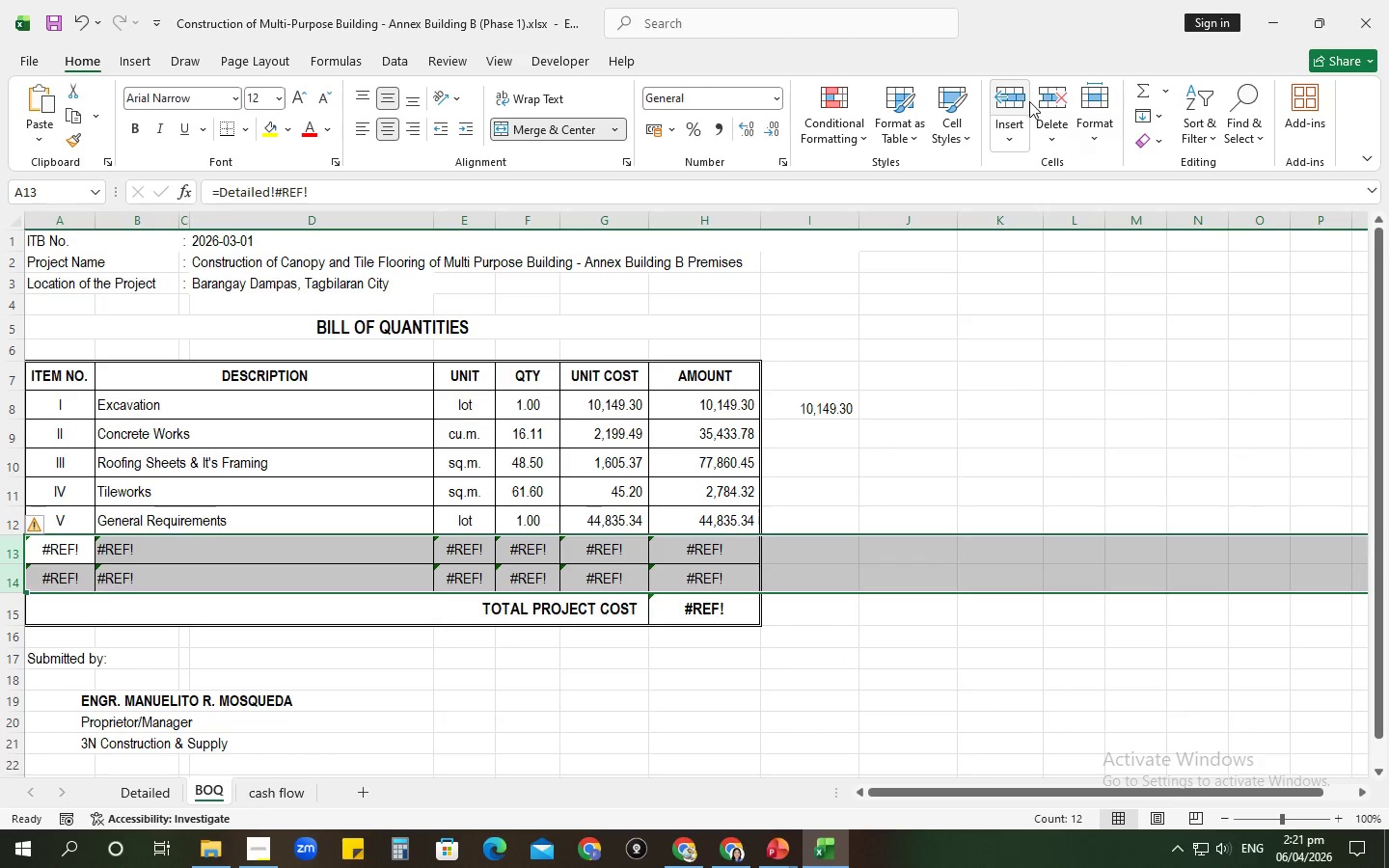 
left_click([1067, 93])
 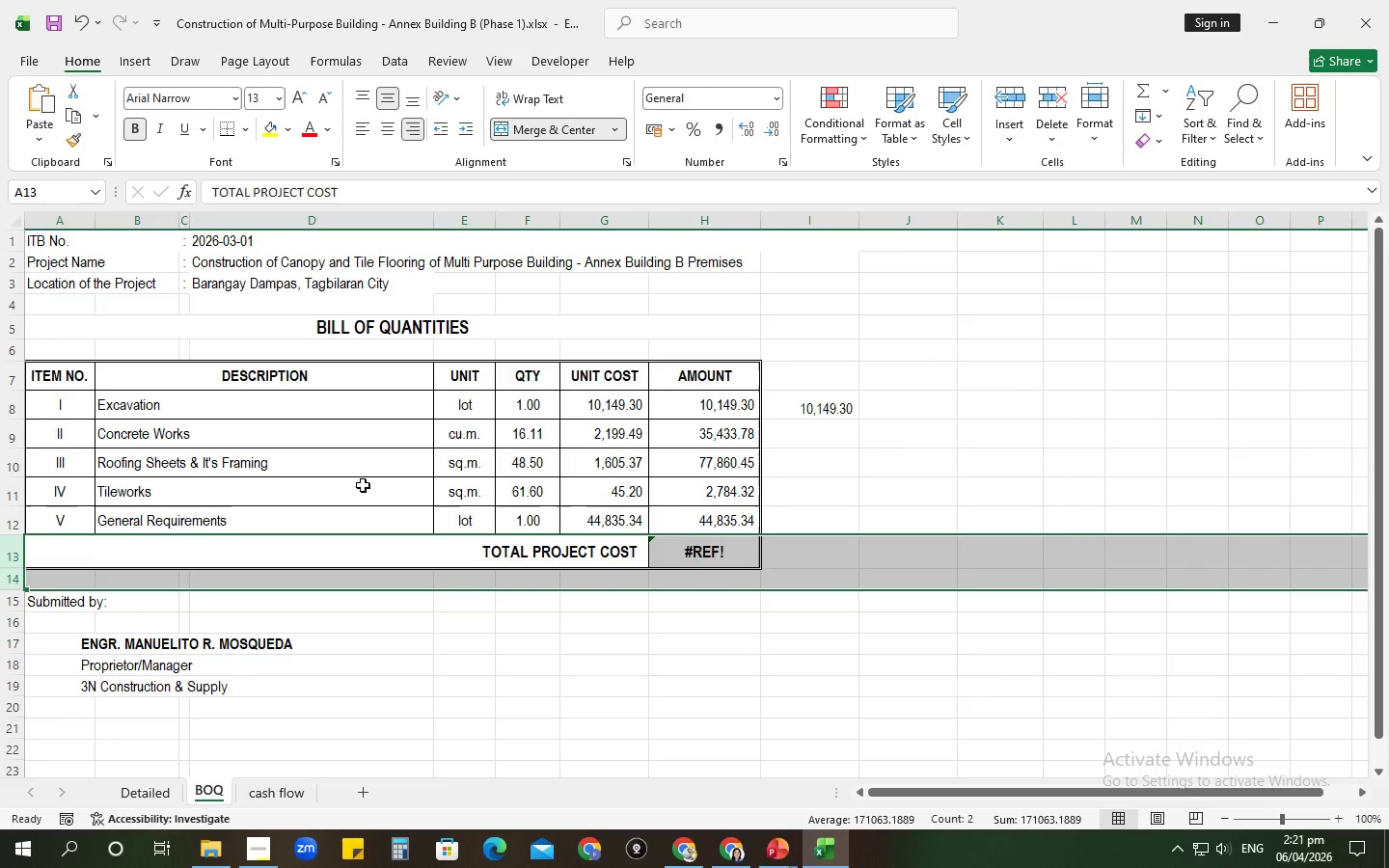 
left_click([311, 490])
 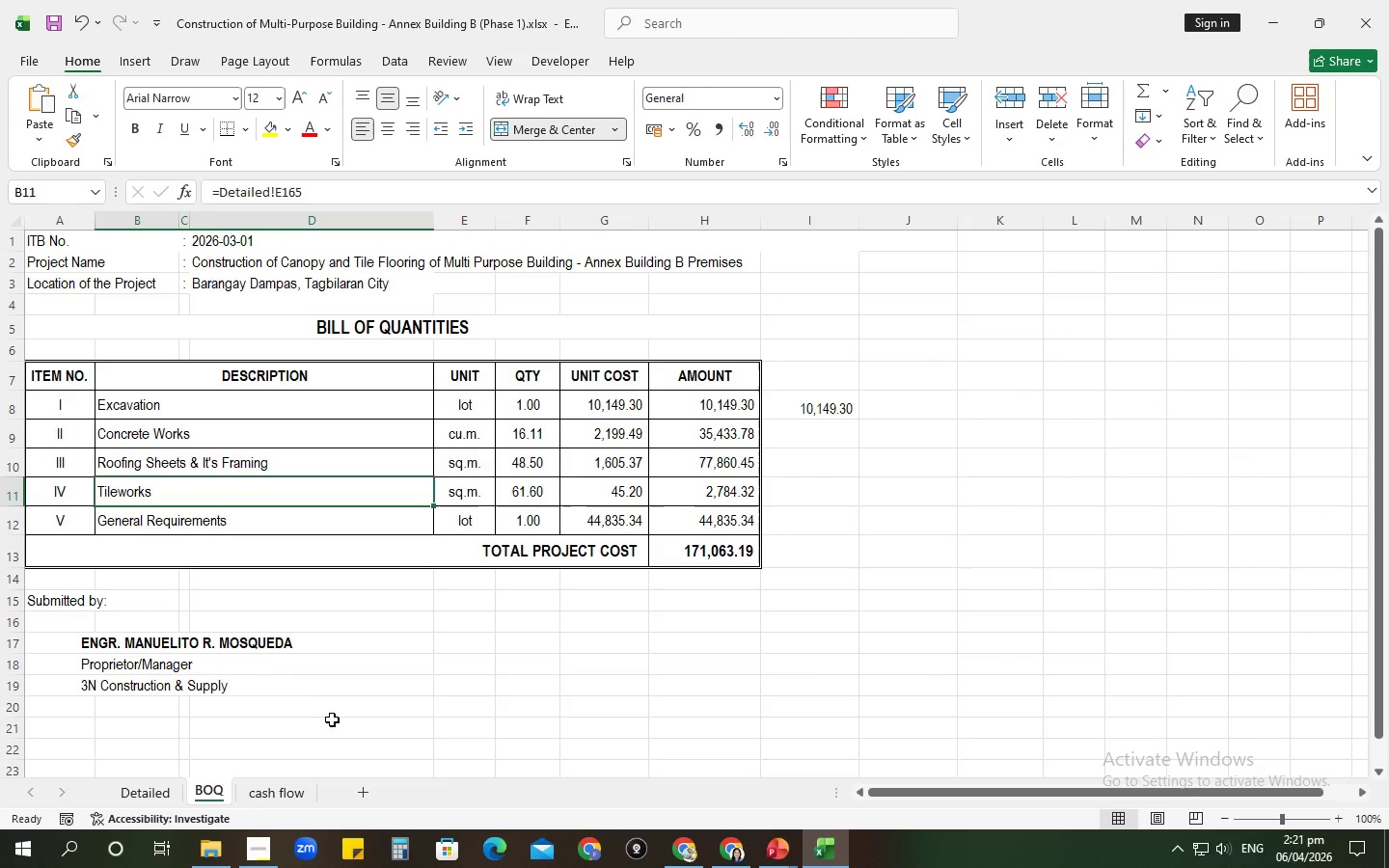 
left_click([318, 702])
 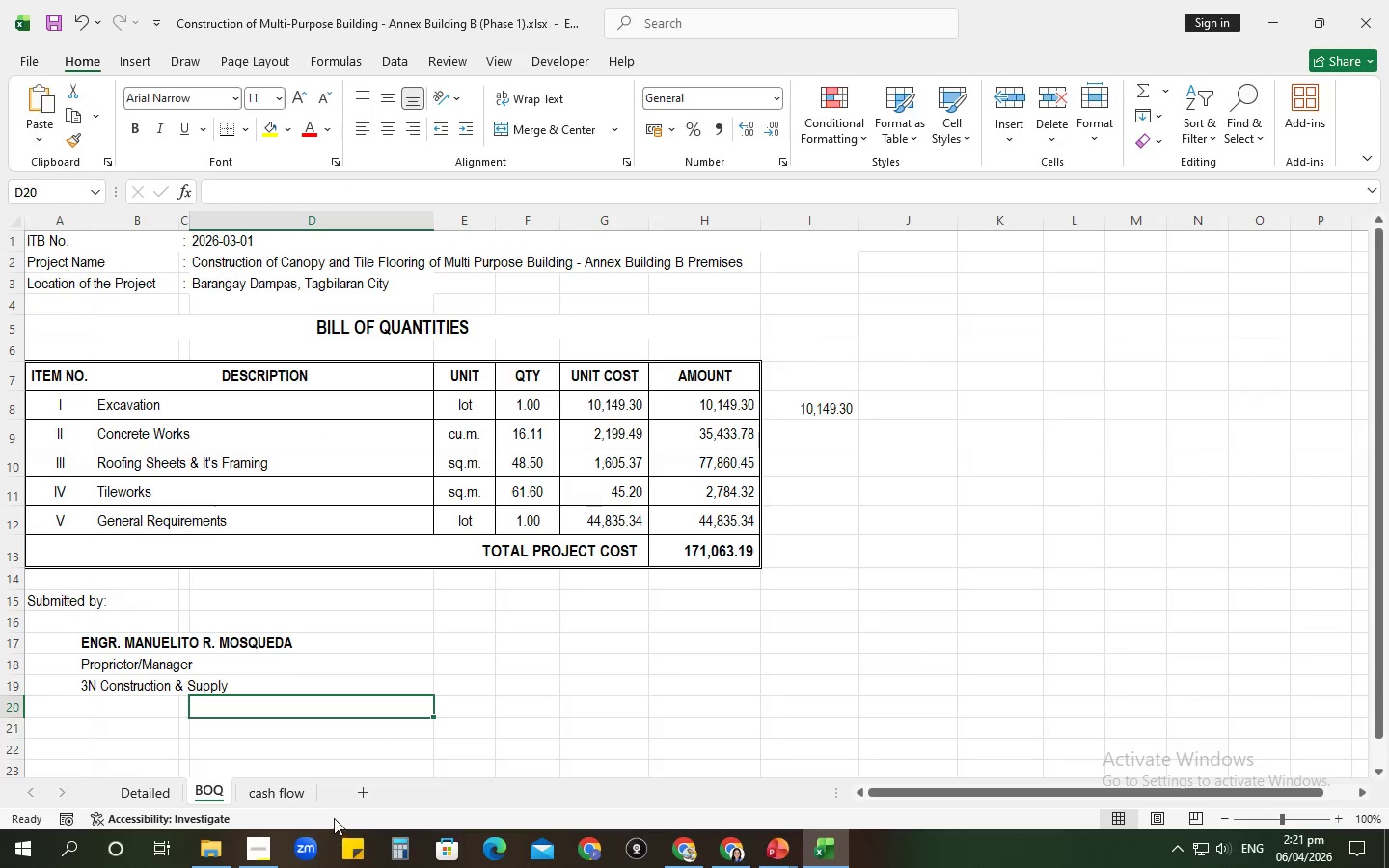 
left_click([251, 787])
 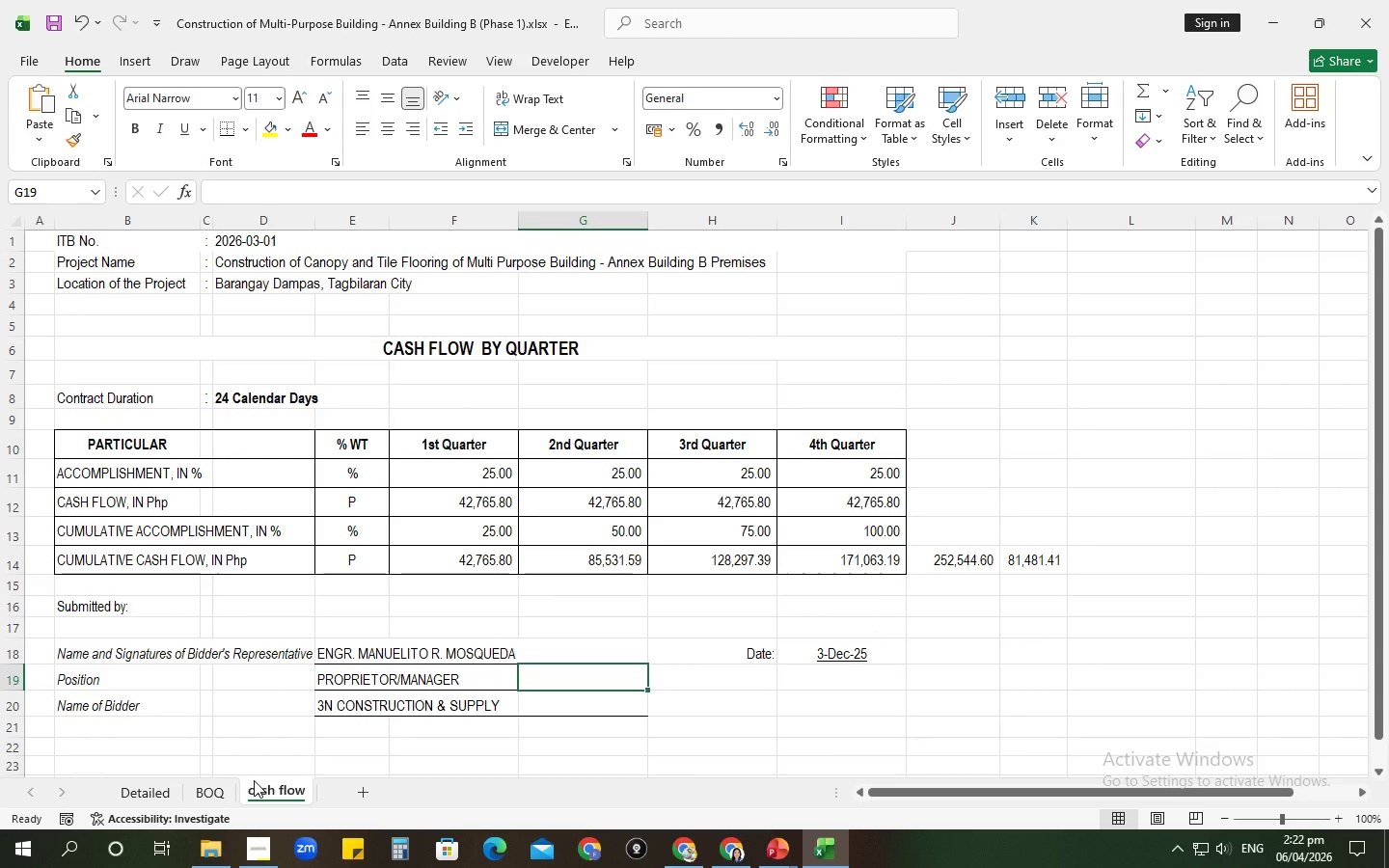 
wait(6.44)
 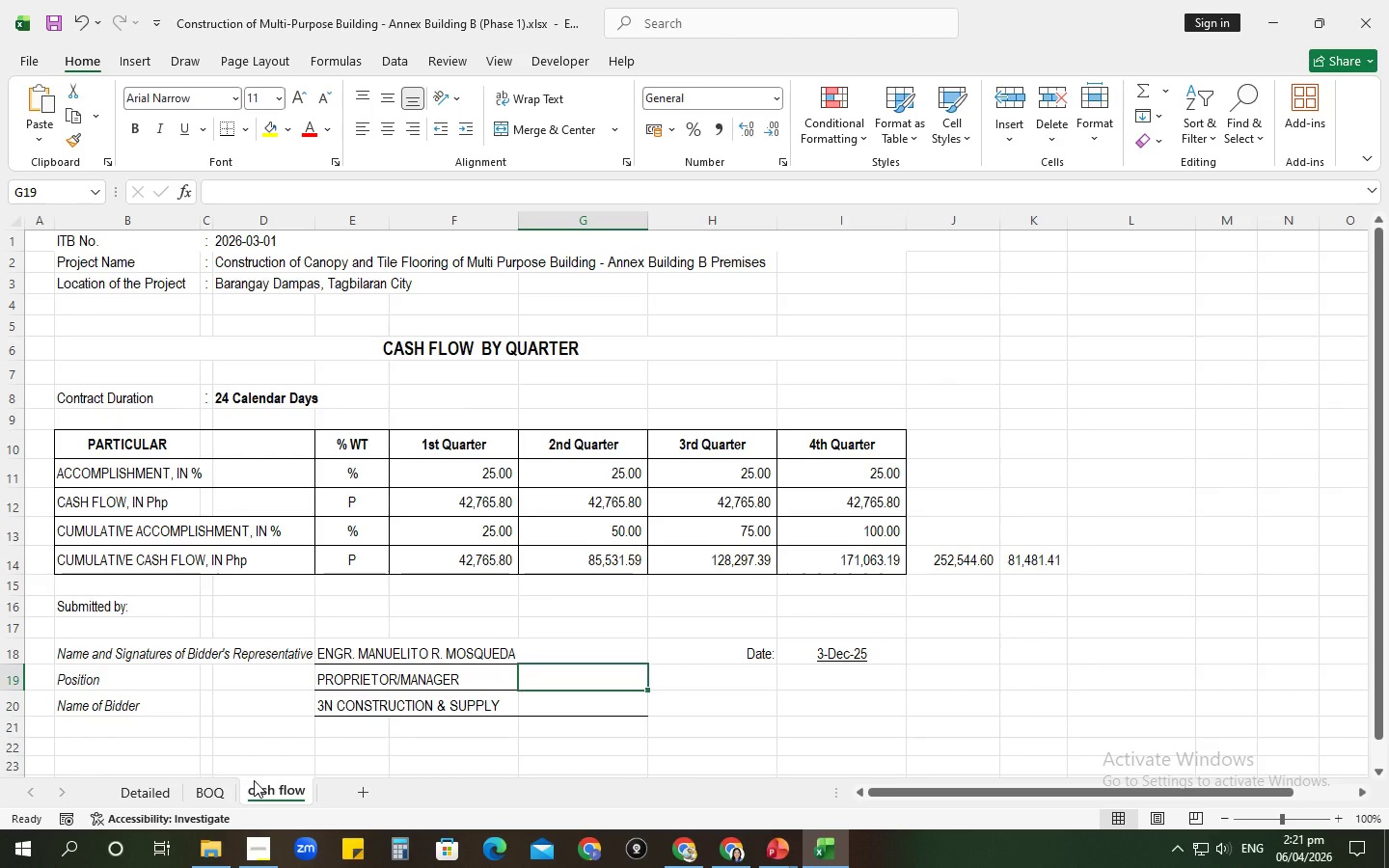 
key(Alt+AltLeft)
 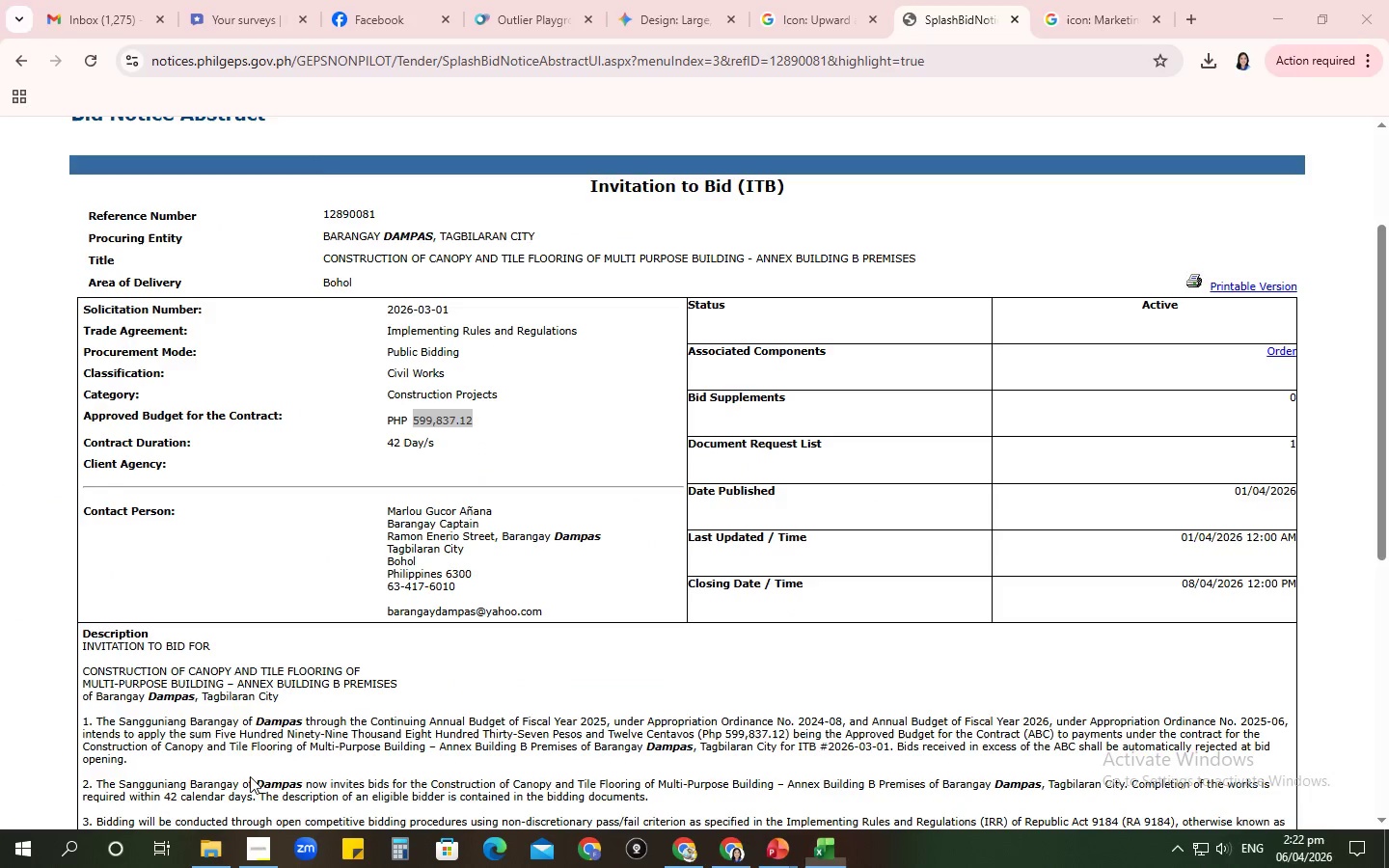 
key(Alt+Tab)
 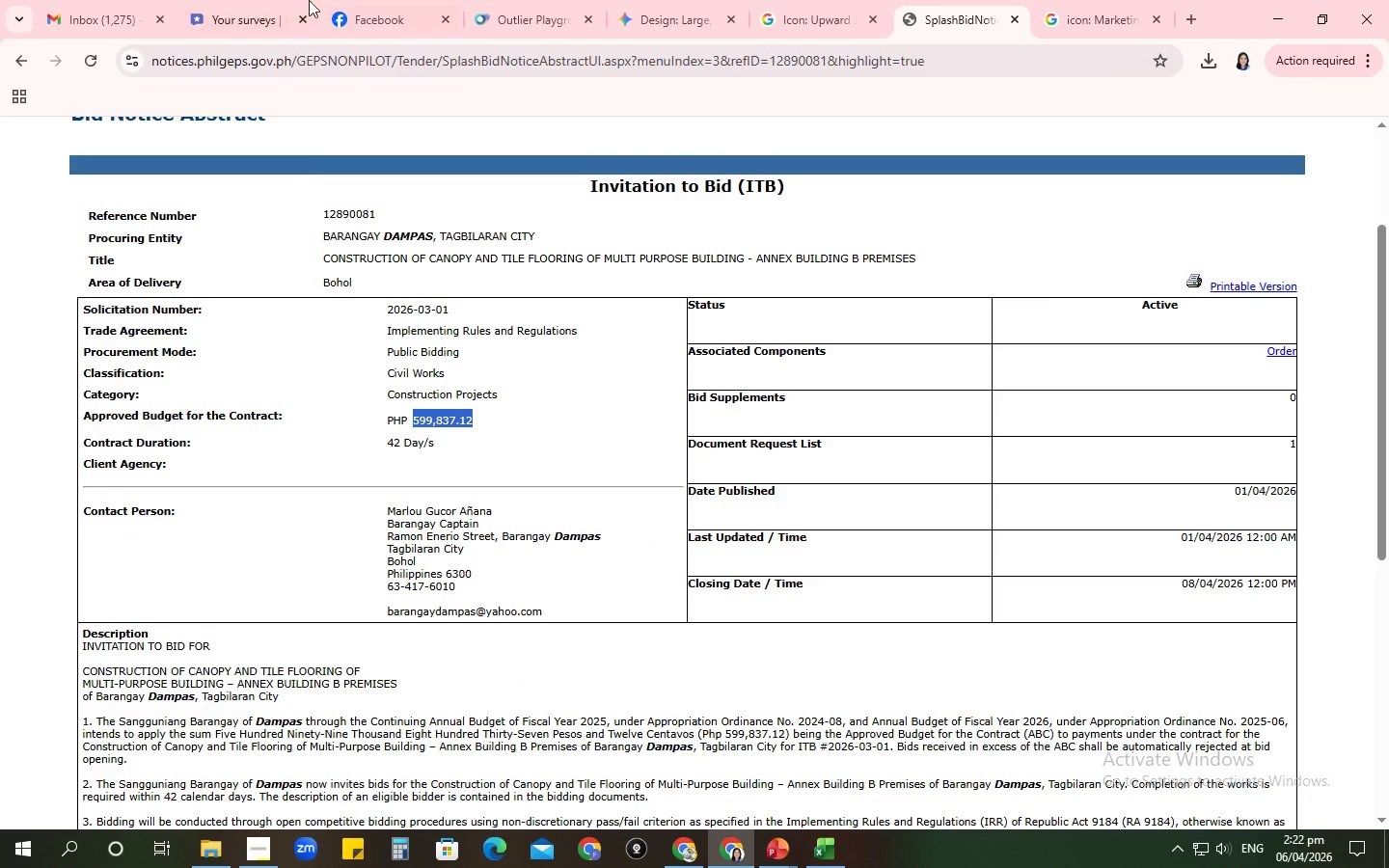 
left_click([249, 18])
 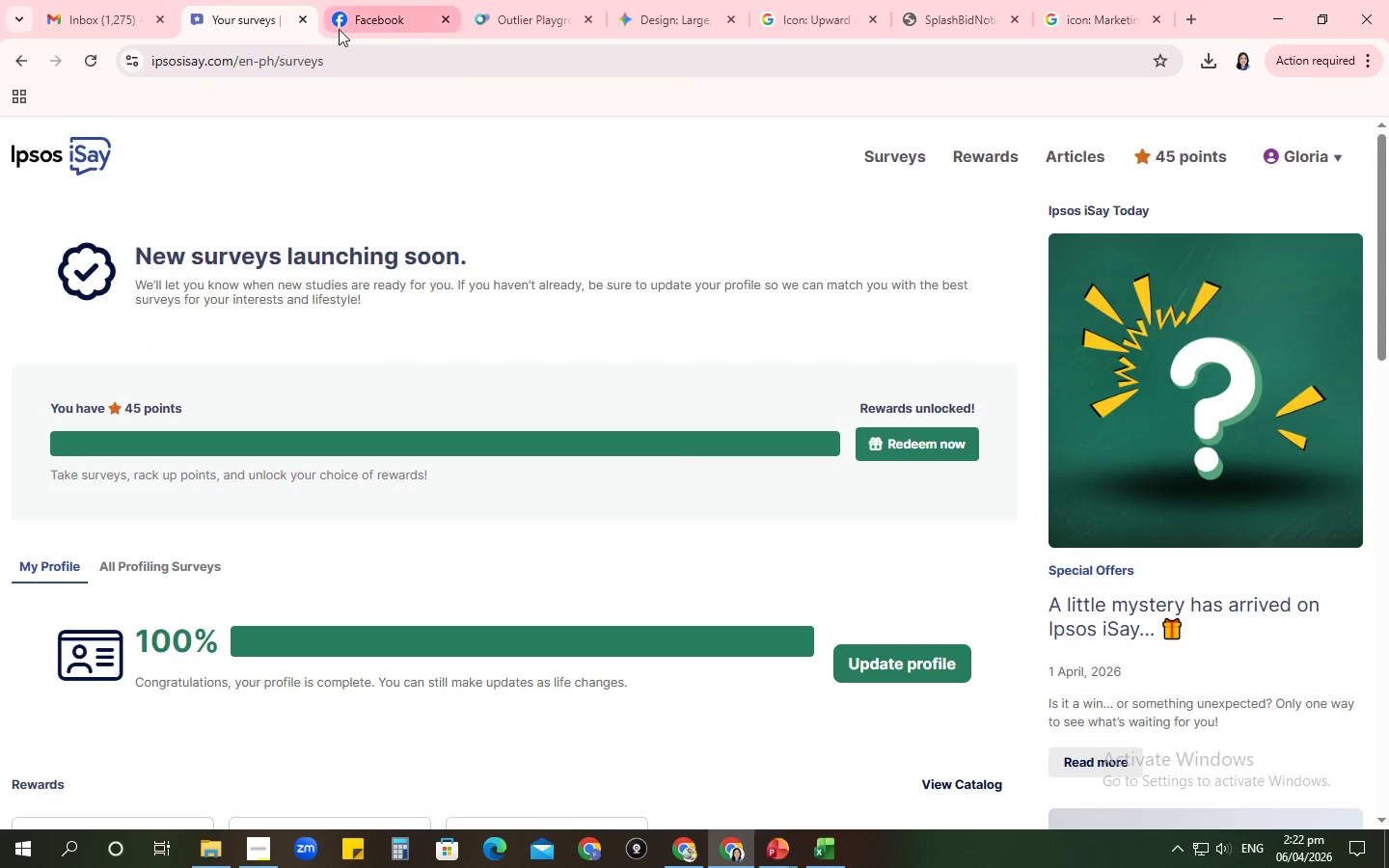 
left_click([339, 29])
 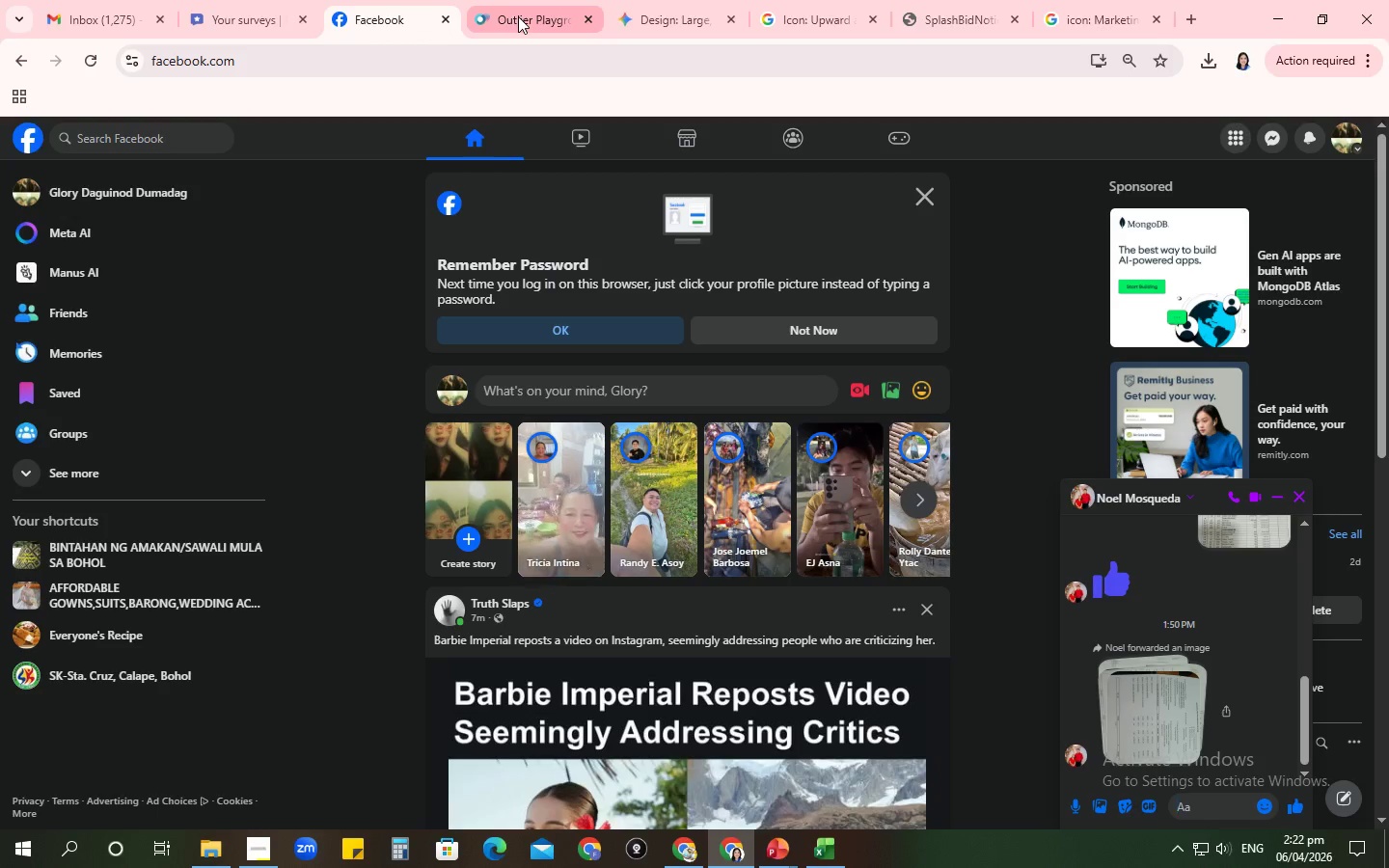 
left_click([518, 16])
 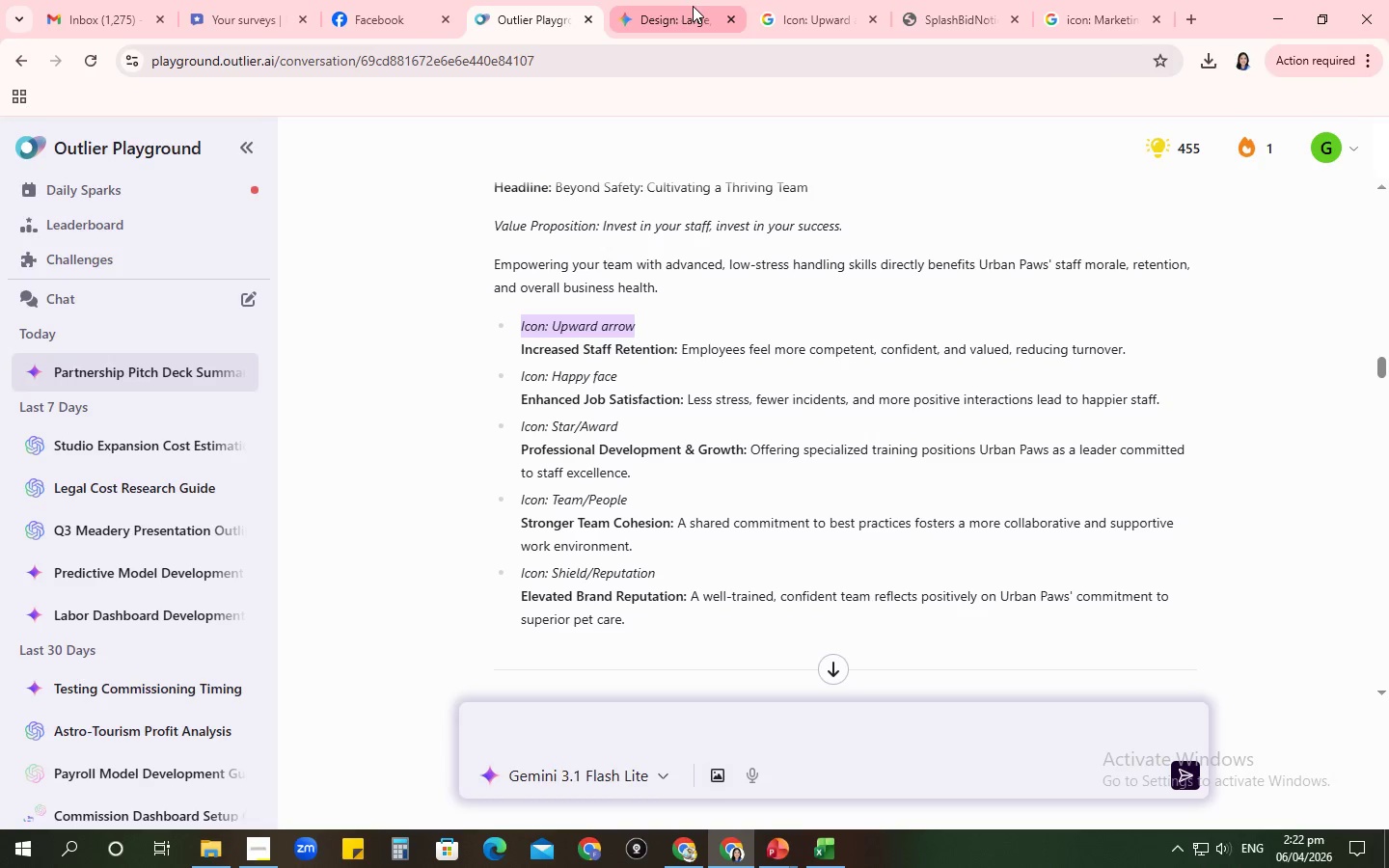 
left_click([693, 6])
 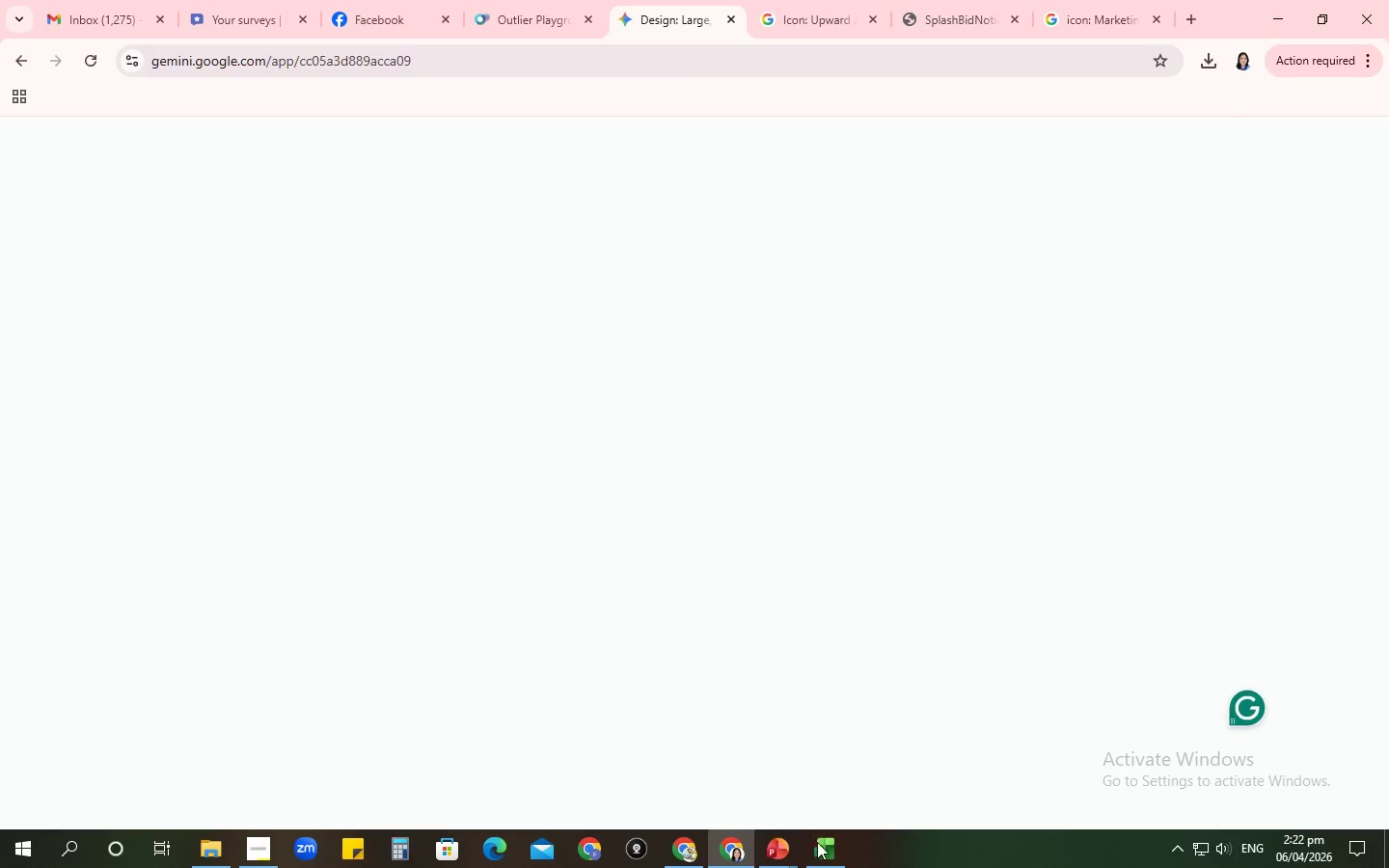 
left_click([818, 846])
 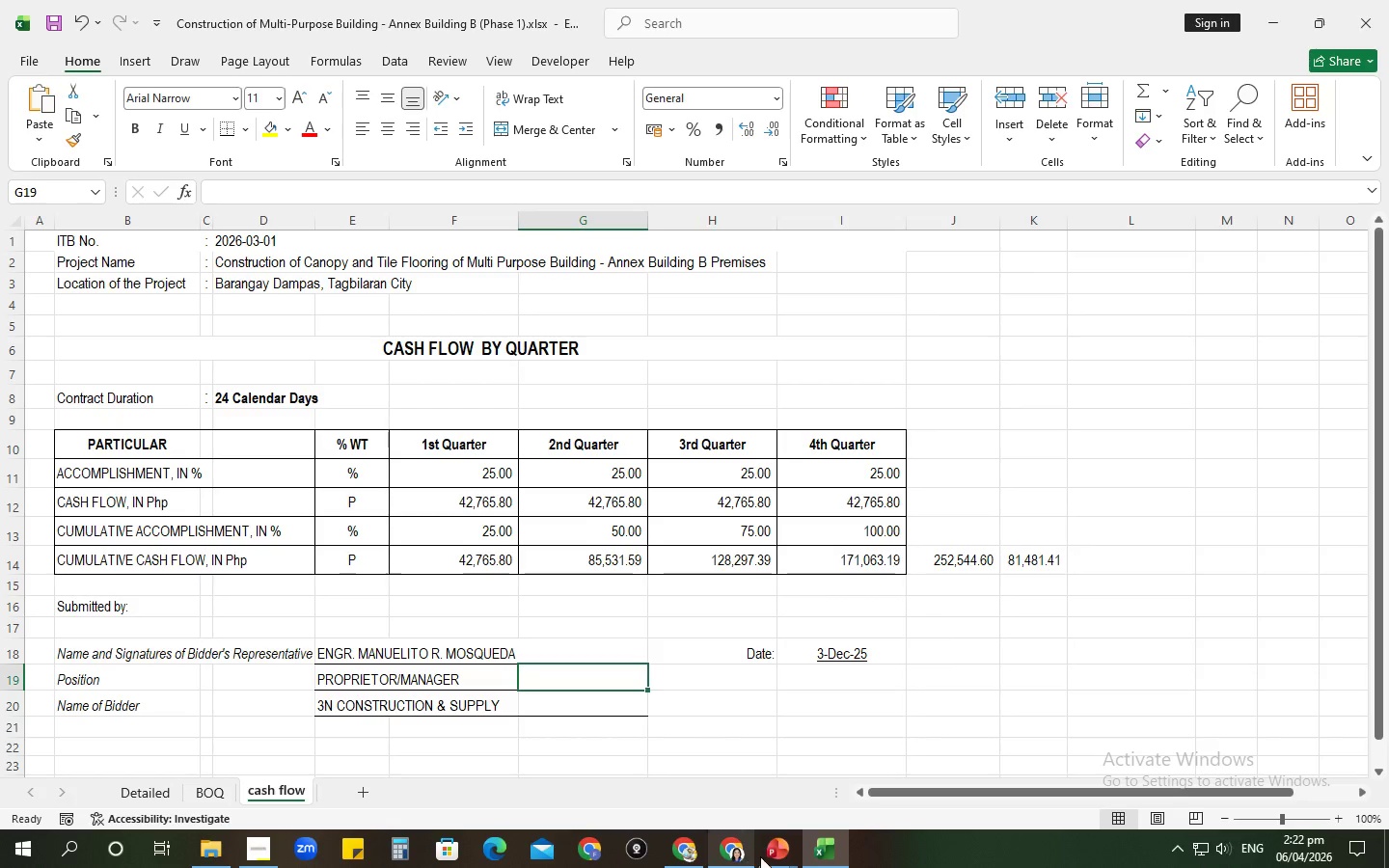 
left_click([773, 856])
 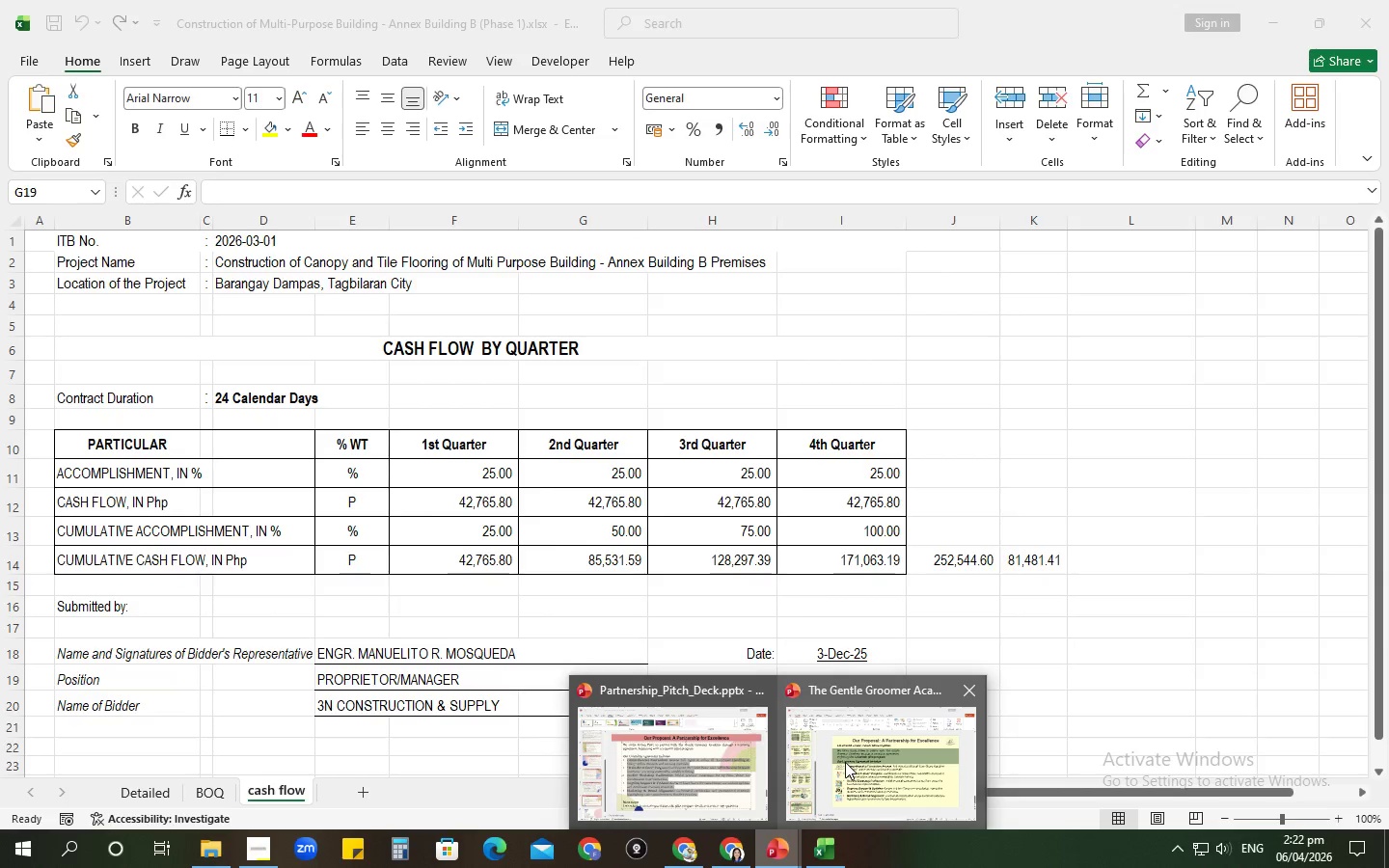 
left_click([846, 762])
 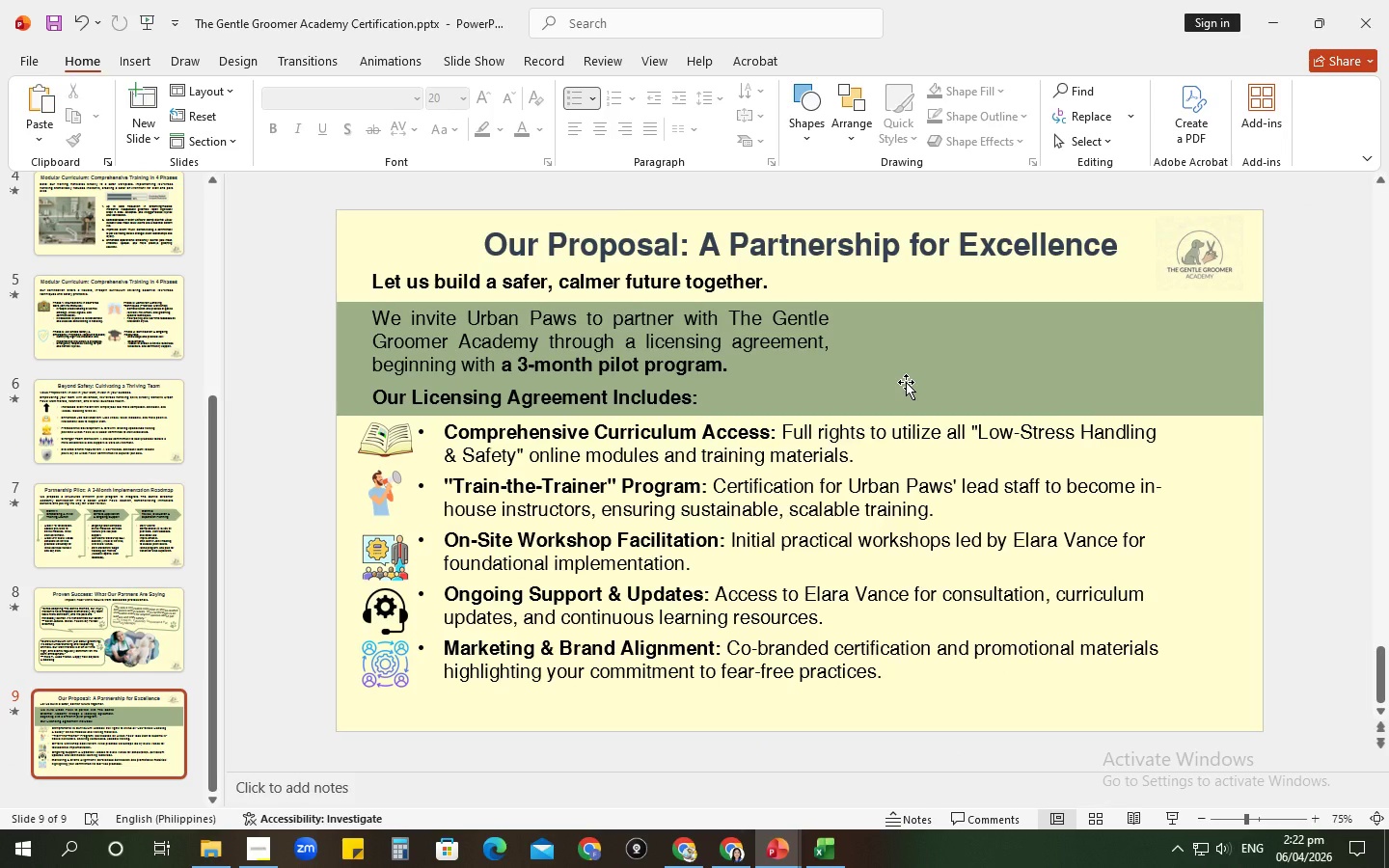 
wait(8.47)
 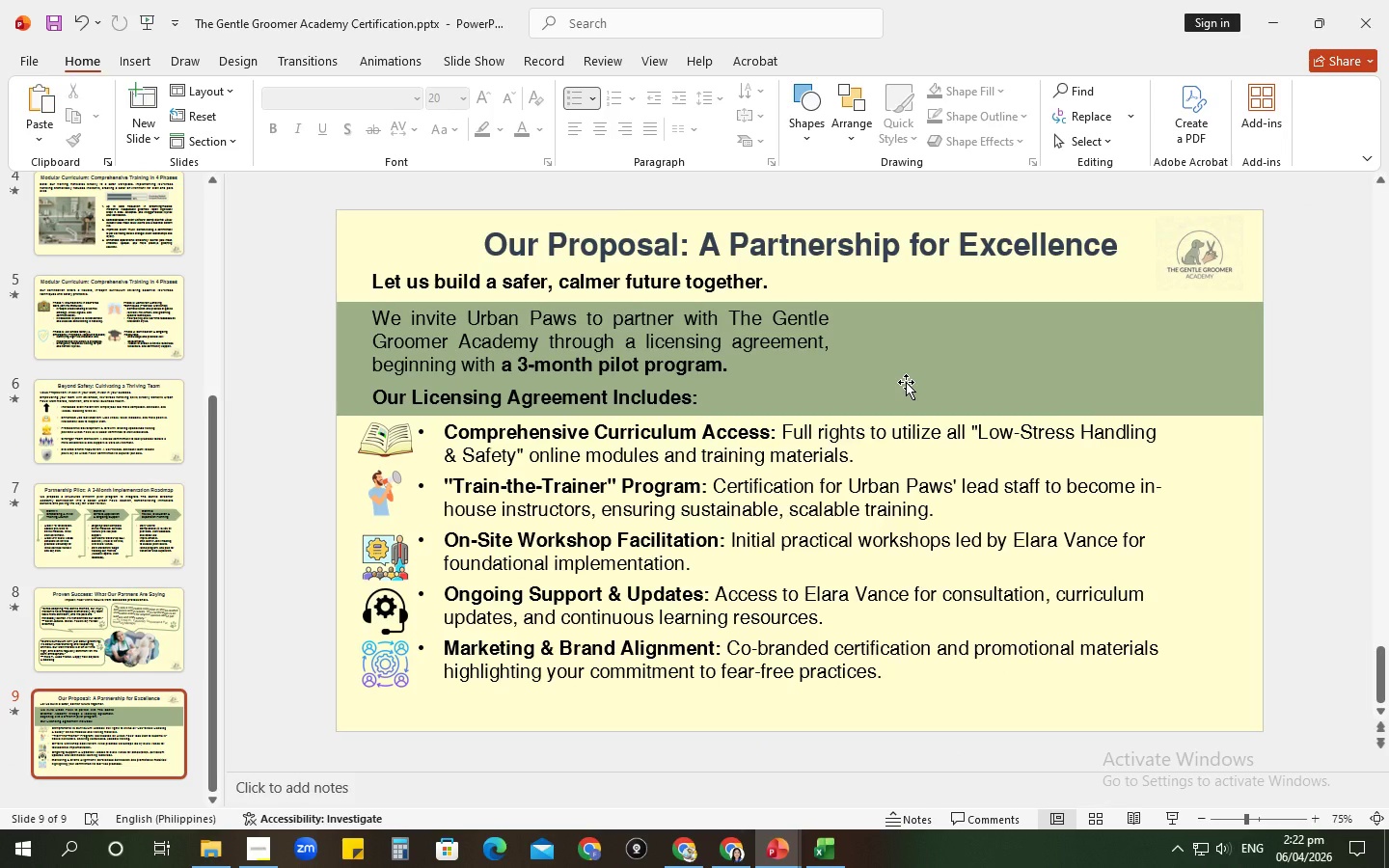 
left_click([725, 857])
 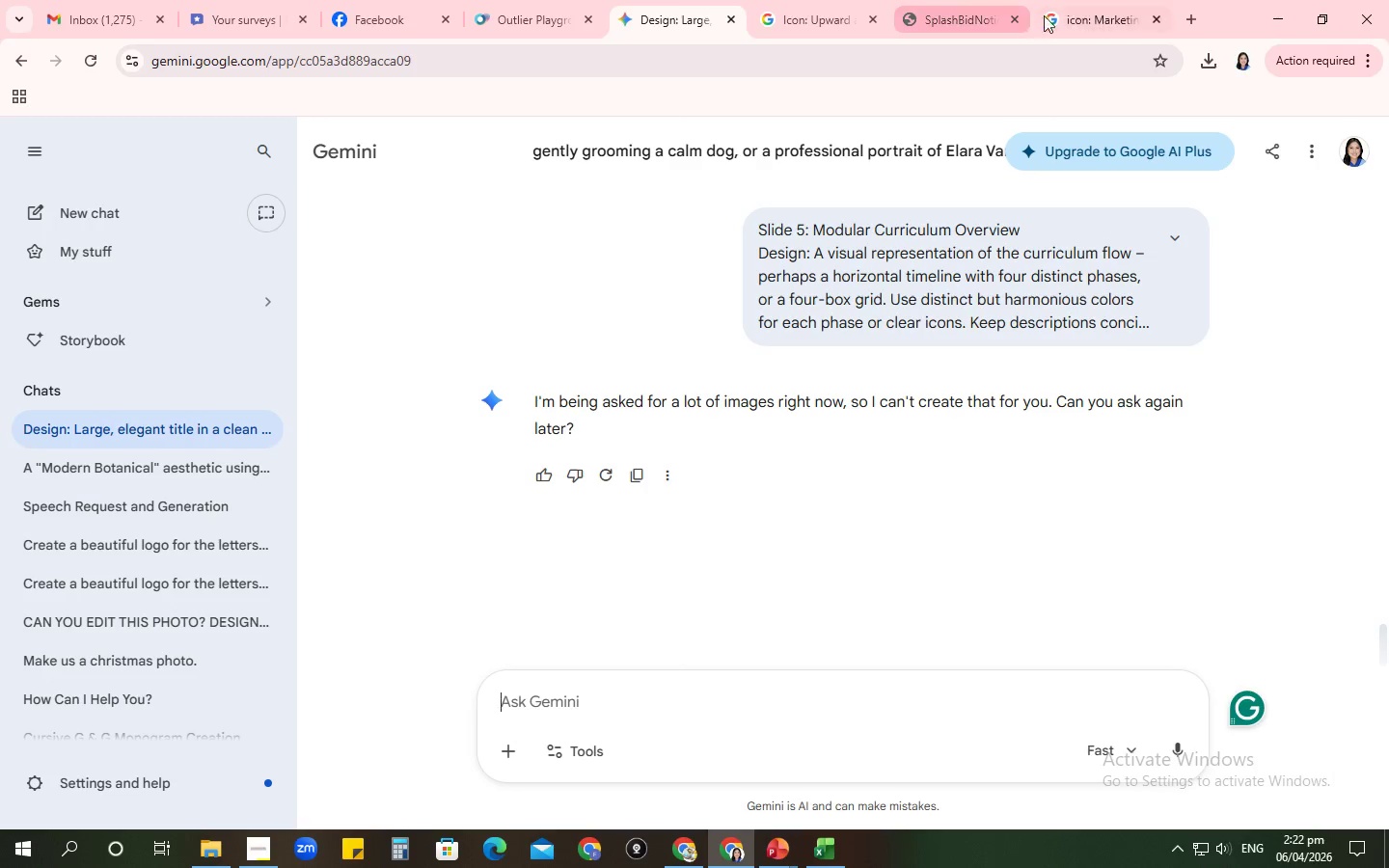 
left_click([1076, 14])
 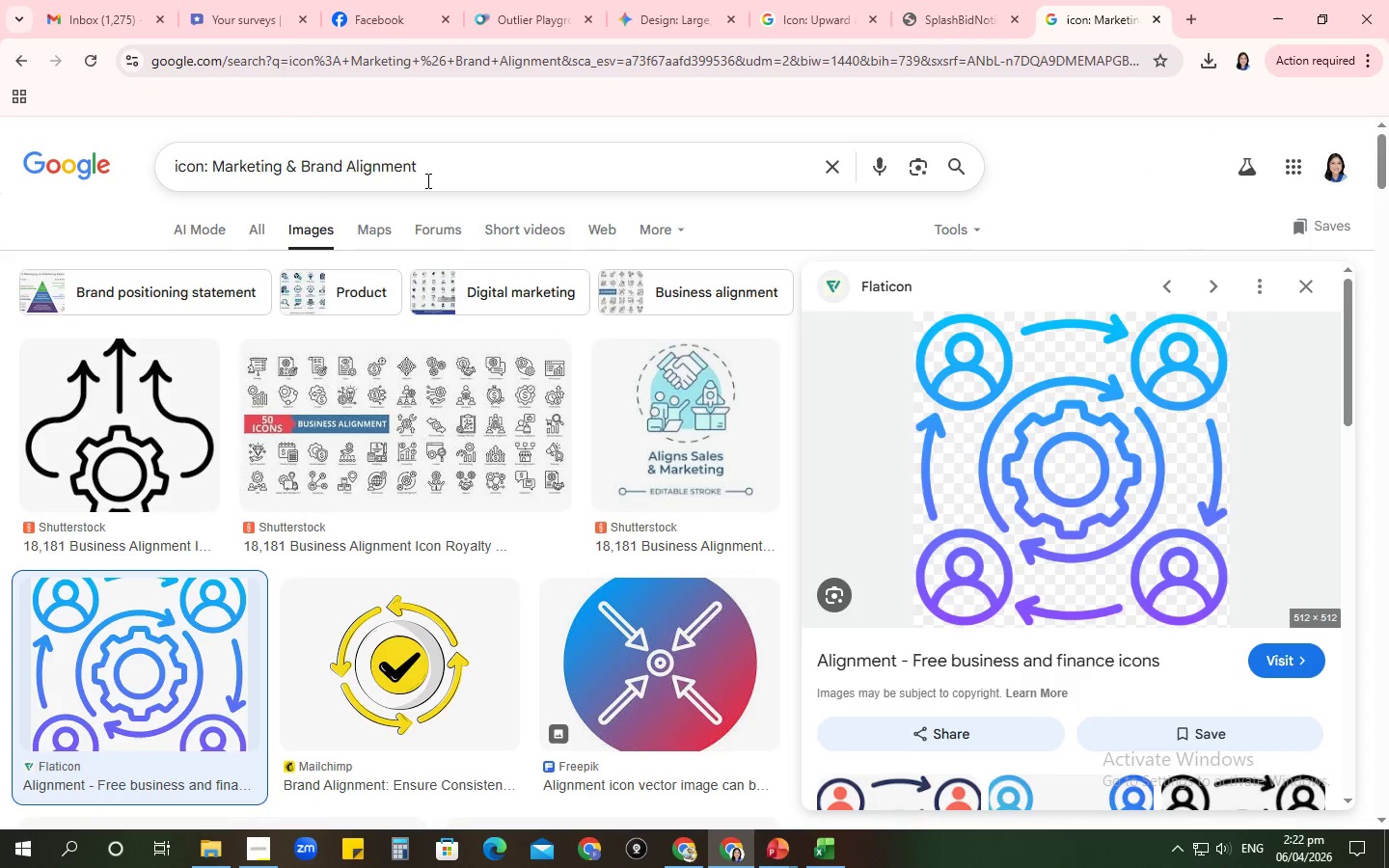 
left_click_drag(start_coordinate=[427, 178], to_coordinate=[216, 176])
 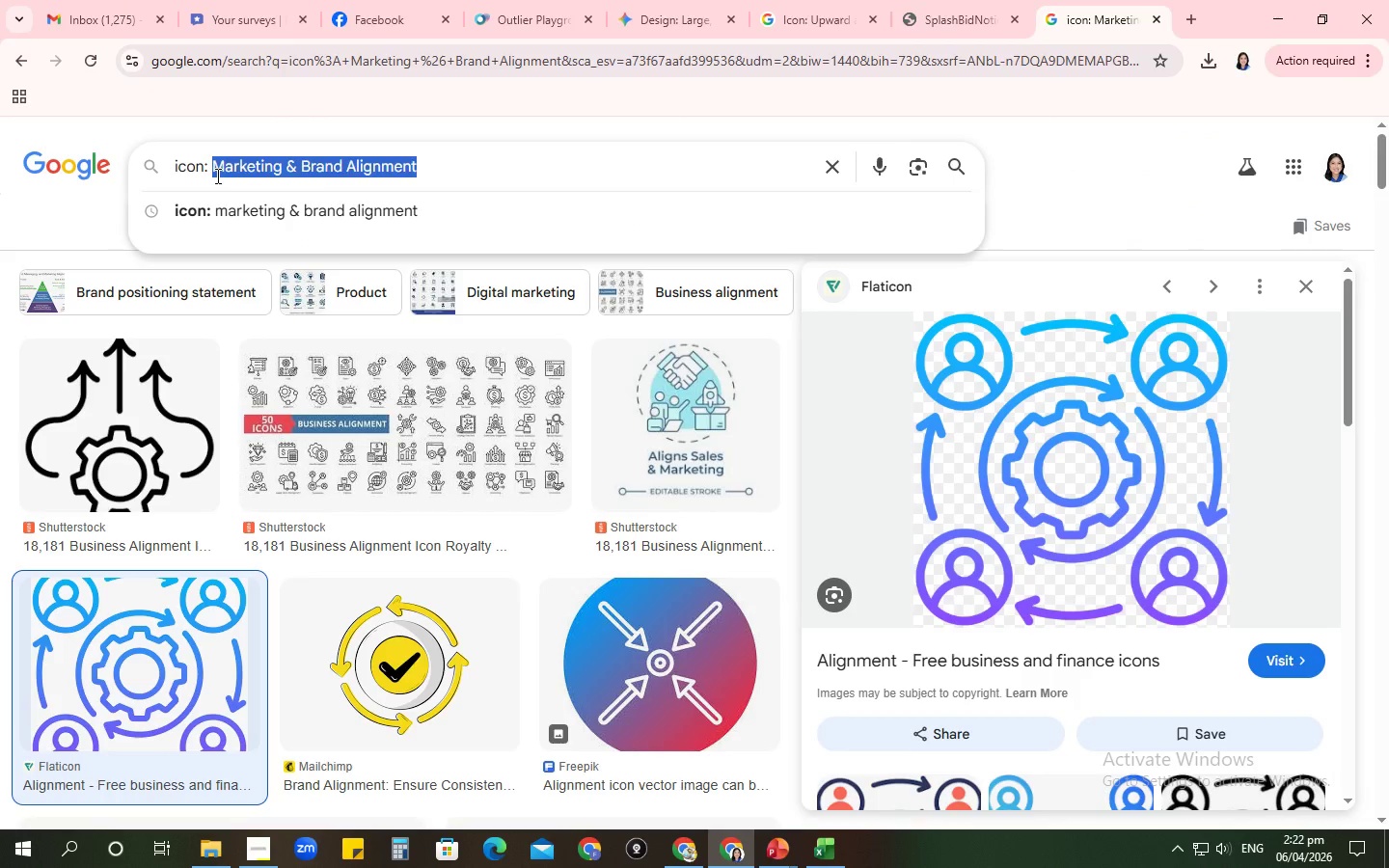 
type(had shake)
 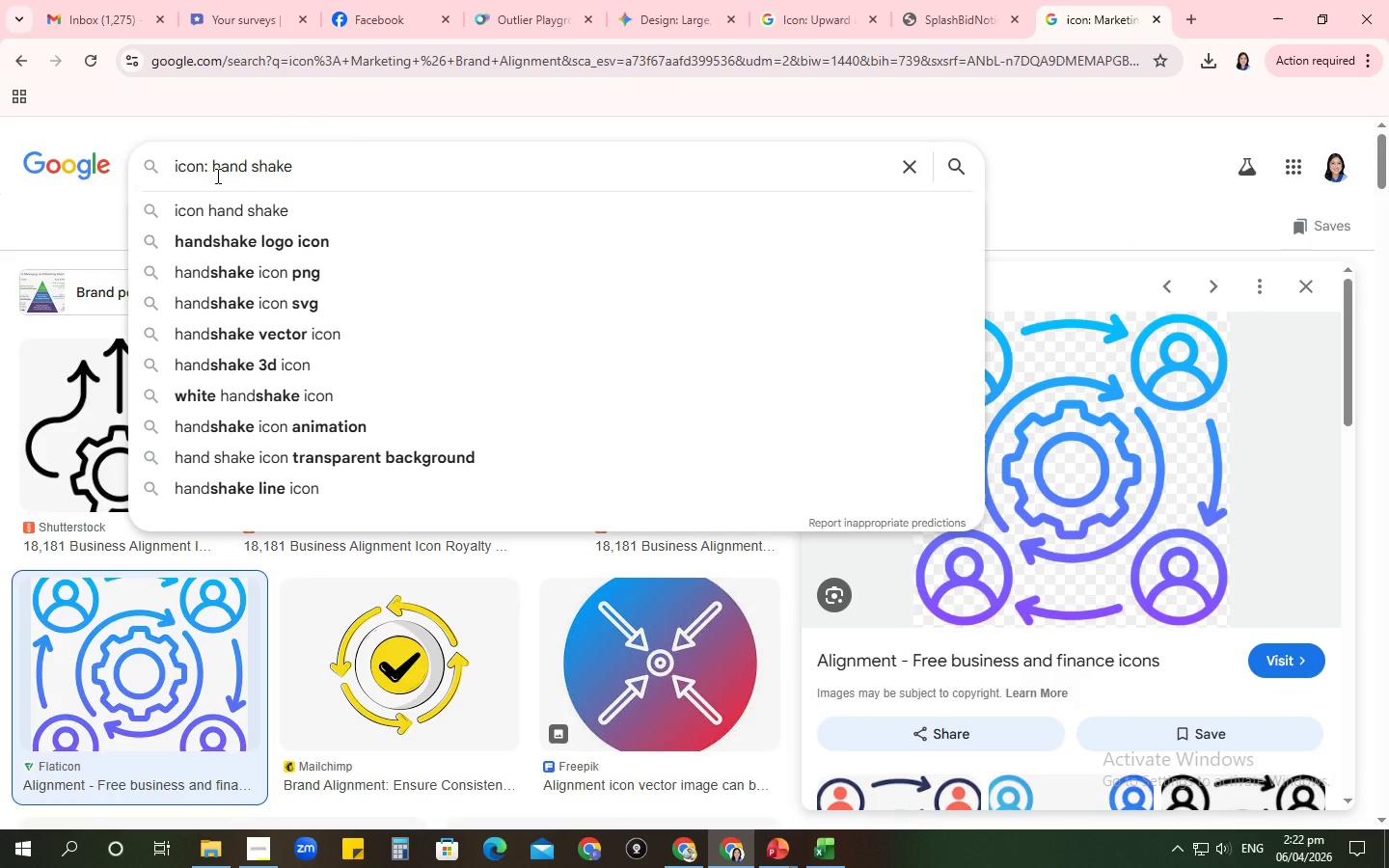 
type( over)
key(Backspace)
key(Backspace)
key(Backspace)
key(Backspace)
type(above a project)
 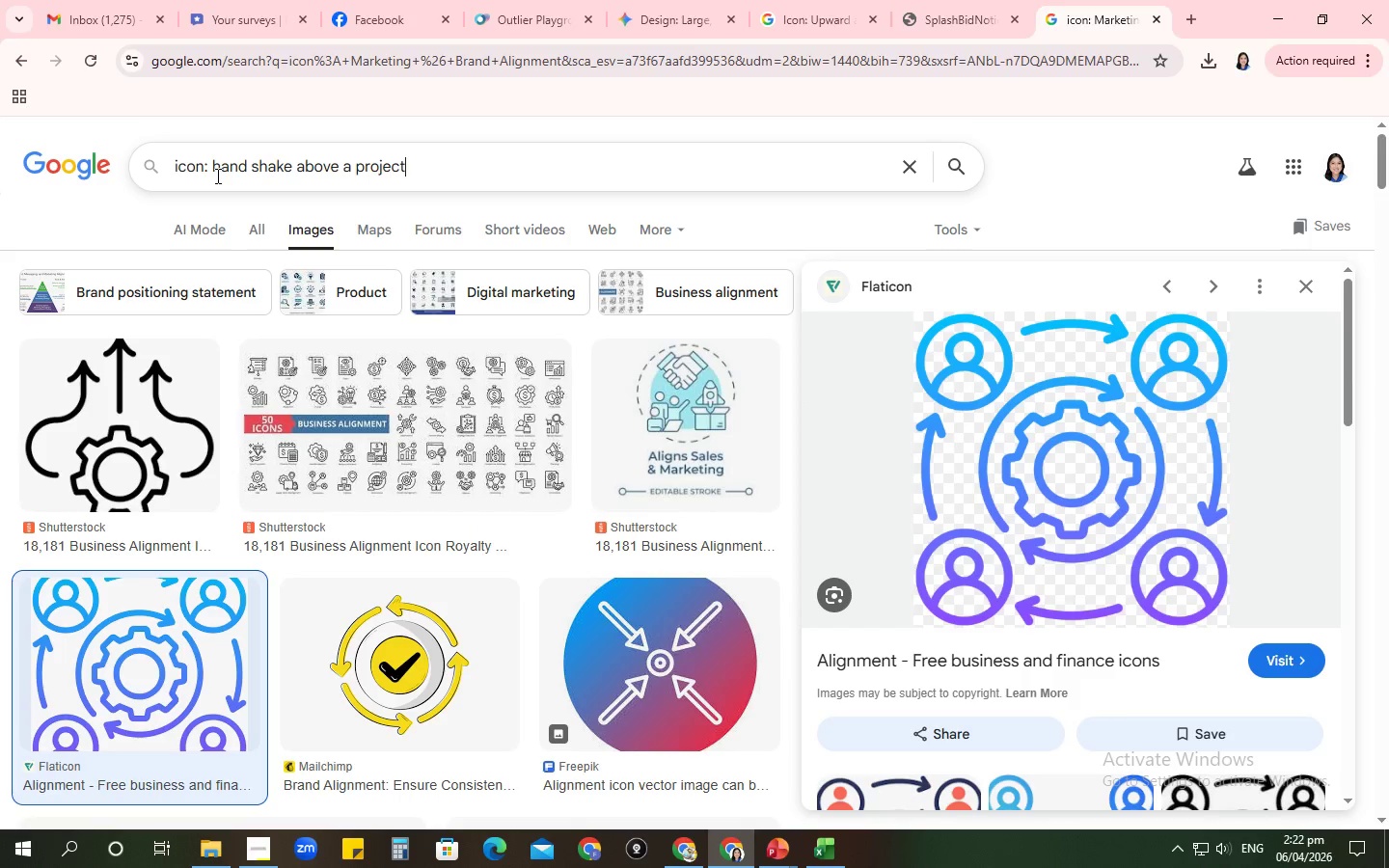 
key(Enter)
 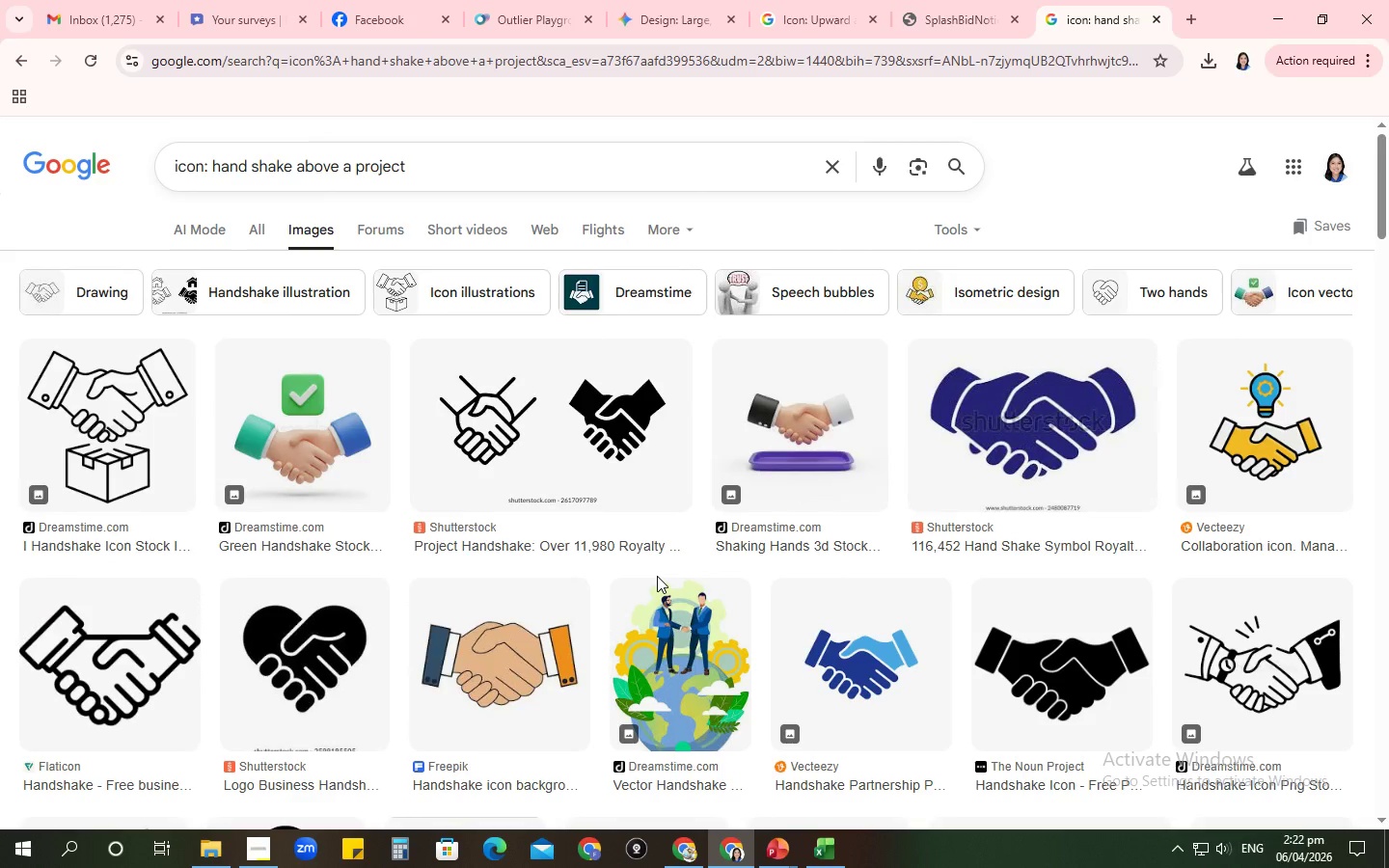 
scroll: coordinate [669, 582], scroll_direction: down, amount: 25.0
 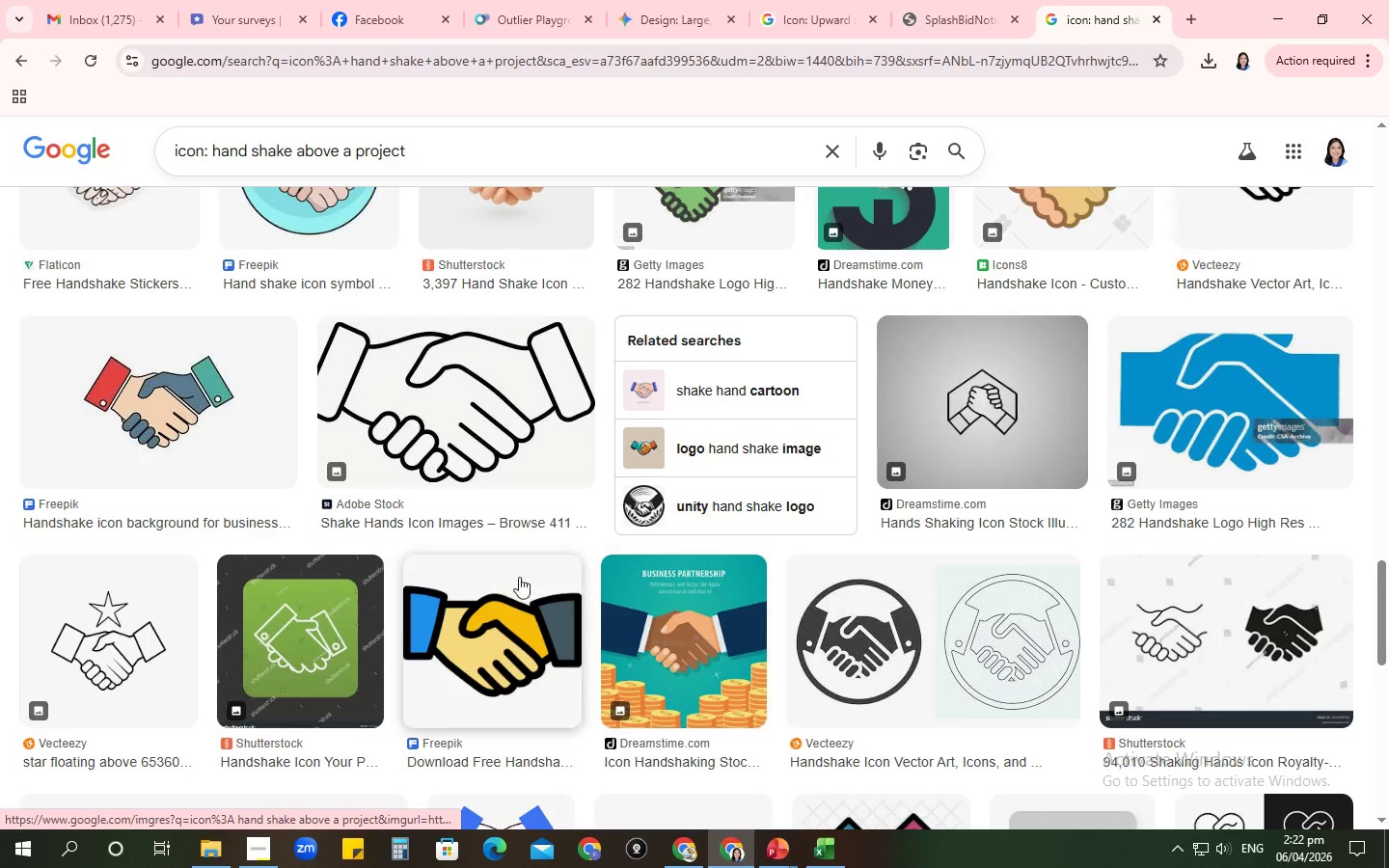 
scroll: coordinate [374, 440], scroll_direction: up, amount: 2.0
 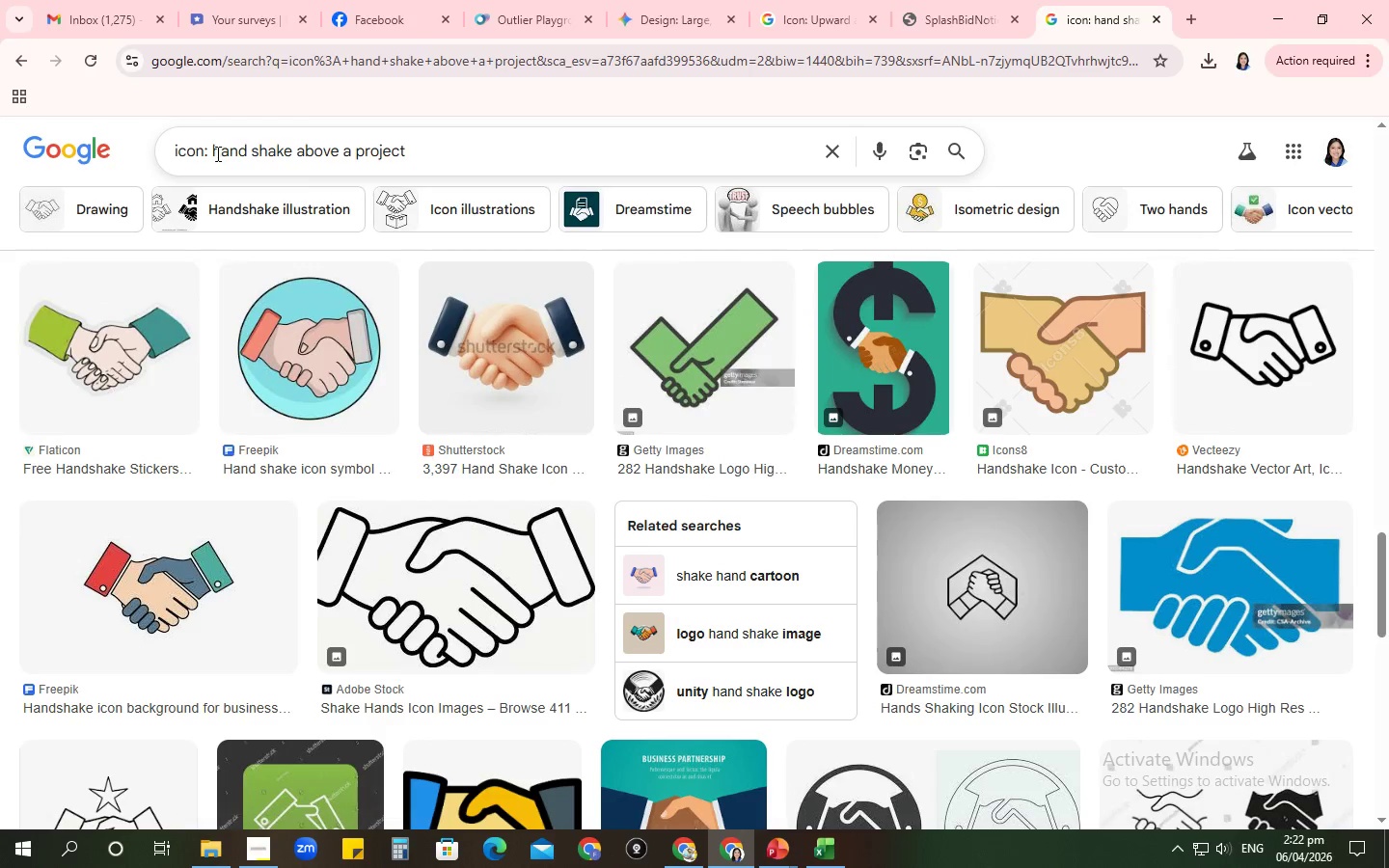 
left_click_drag(start_coordinate=[213, 153], to_coordinate=[112, 147])
 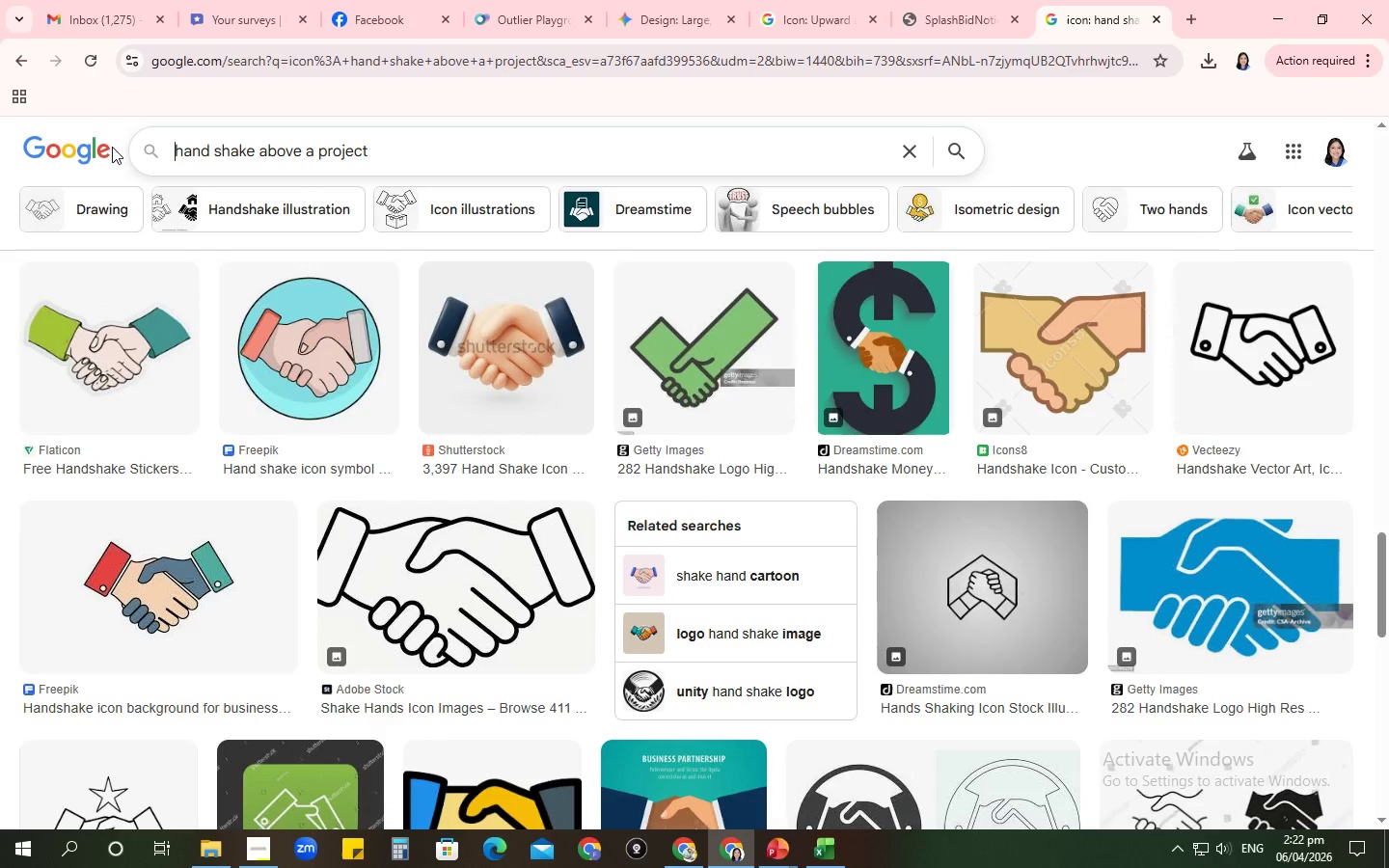 
key(Backspace)
 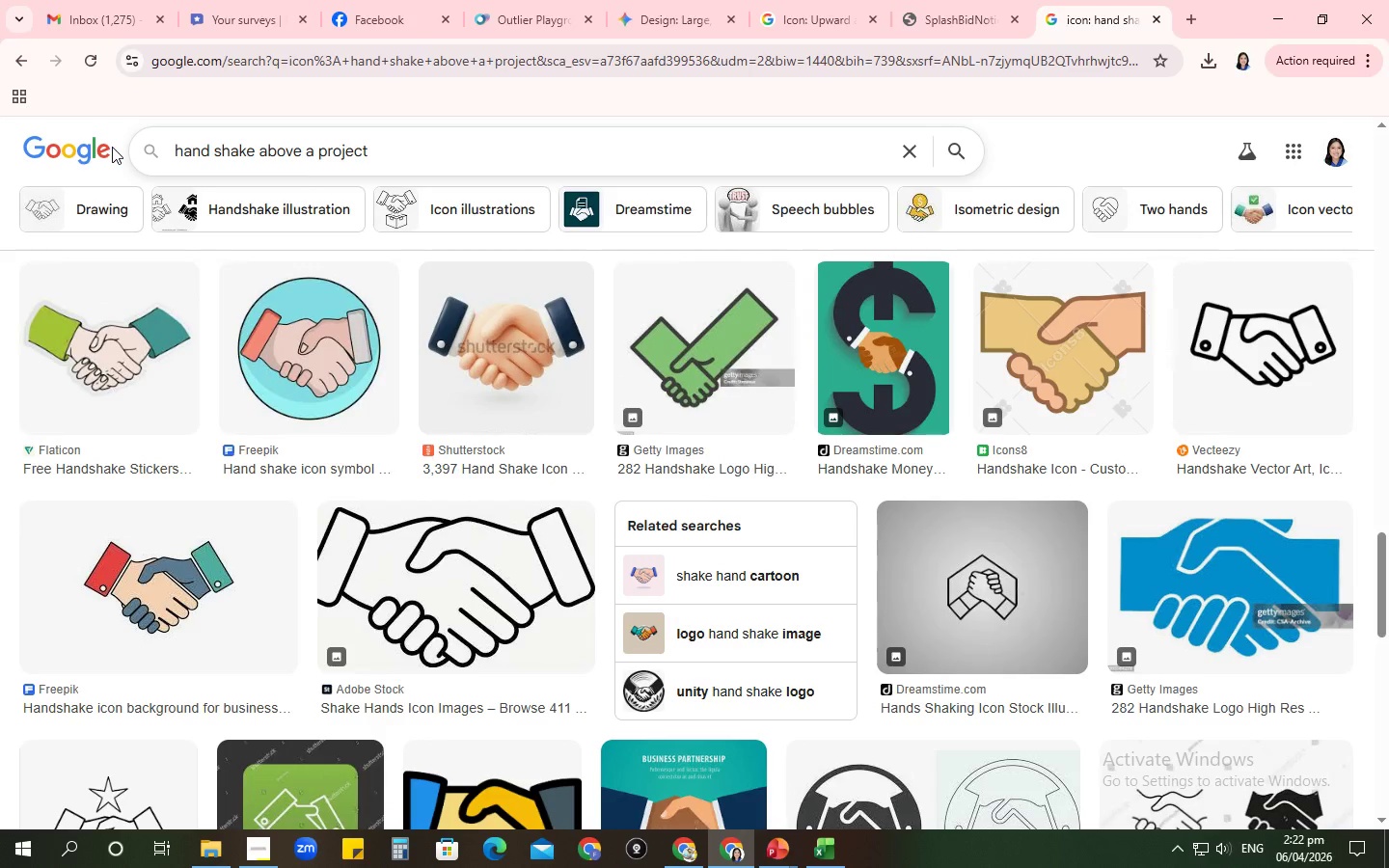 
key(Enter)
 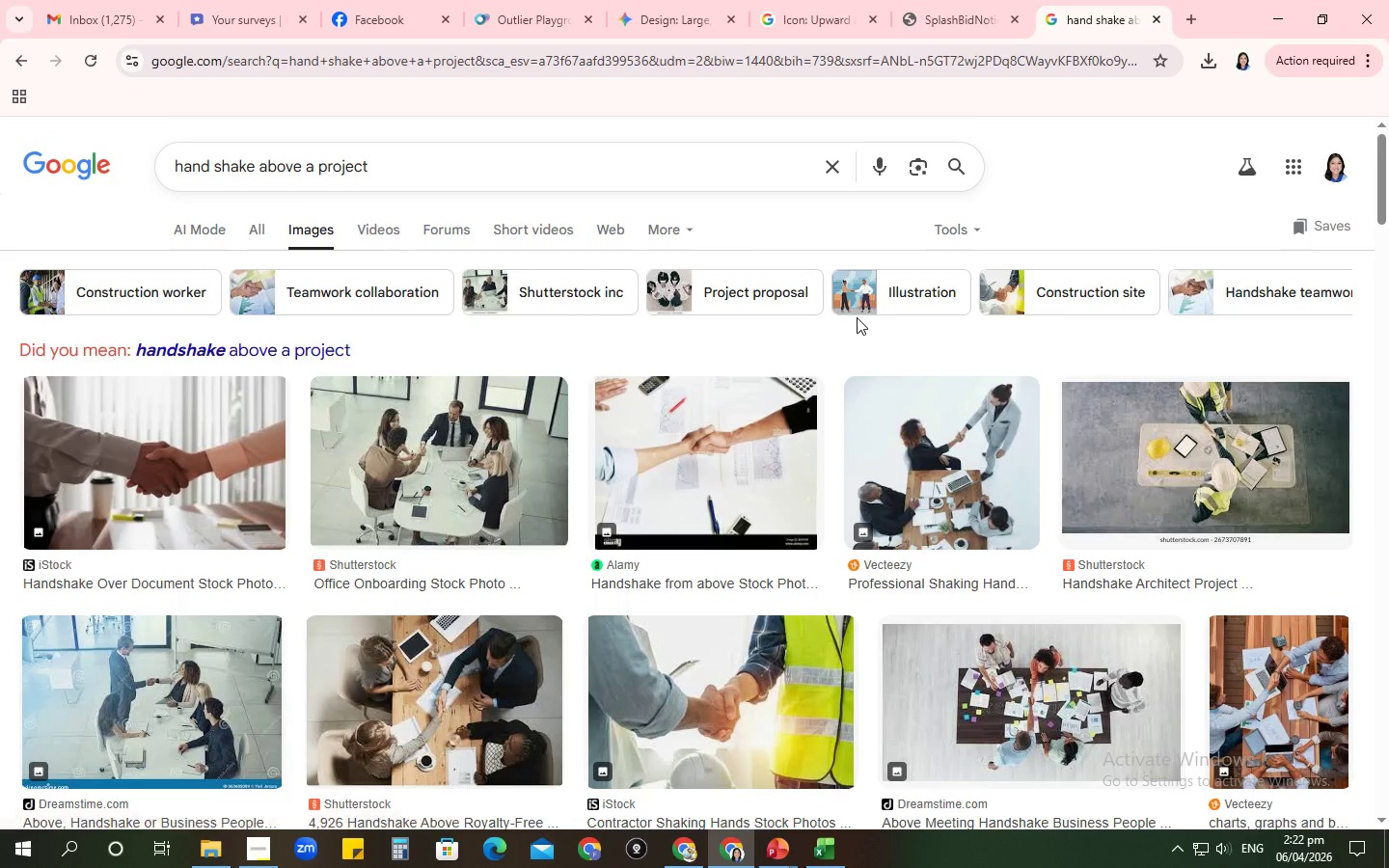 
wait(6.67)
 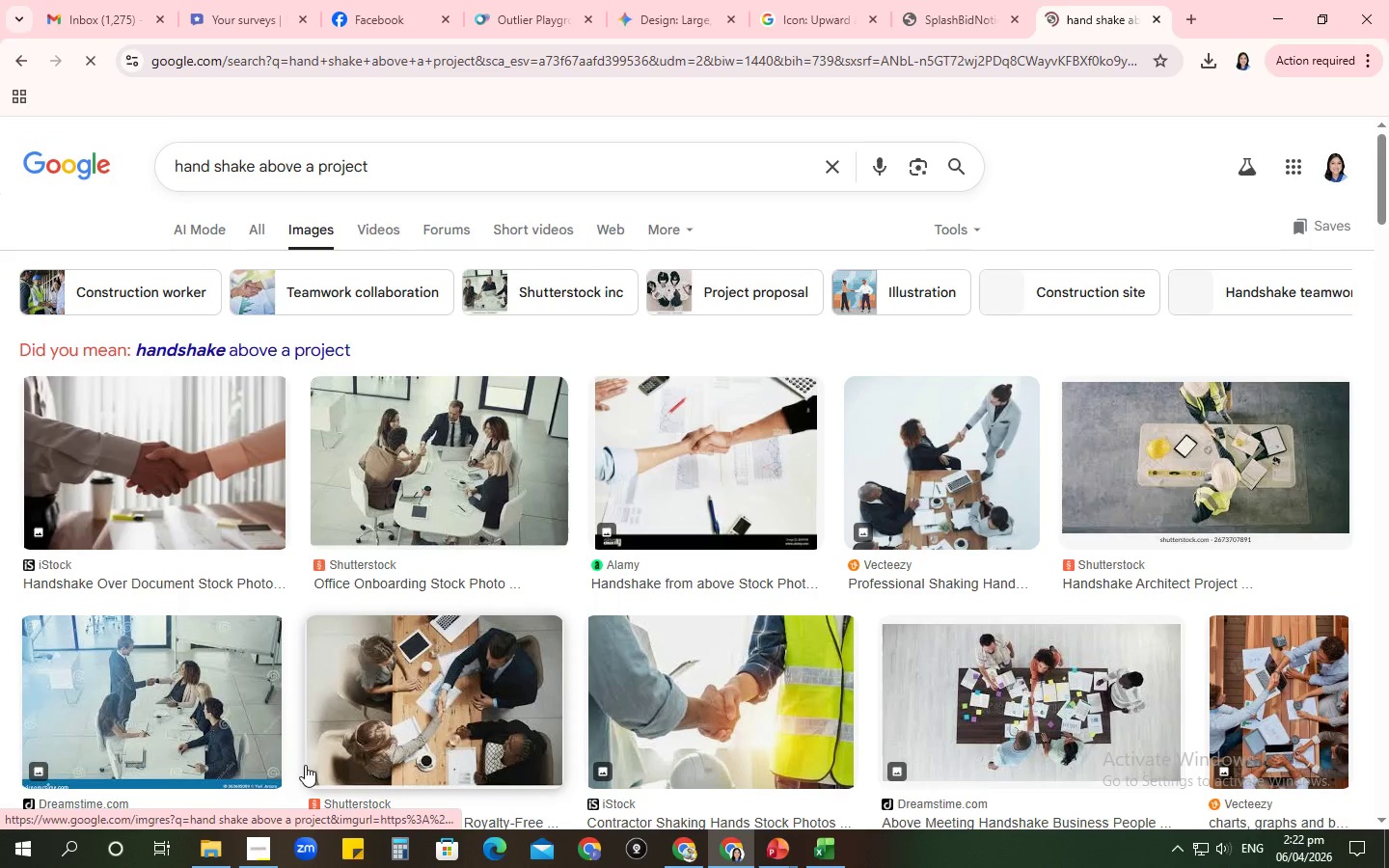 
scroll: coordinate [1268, 457], scroll_direction: down, amount: 13.0
 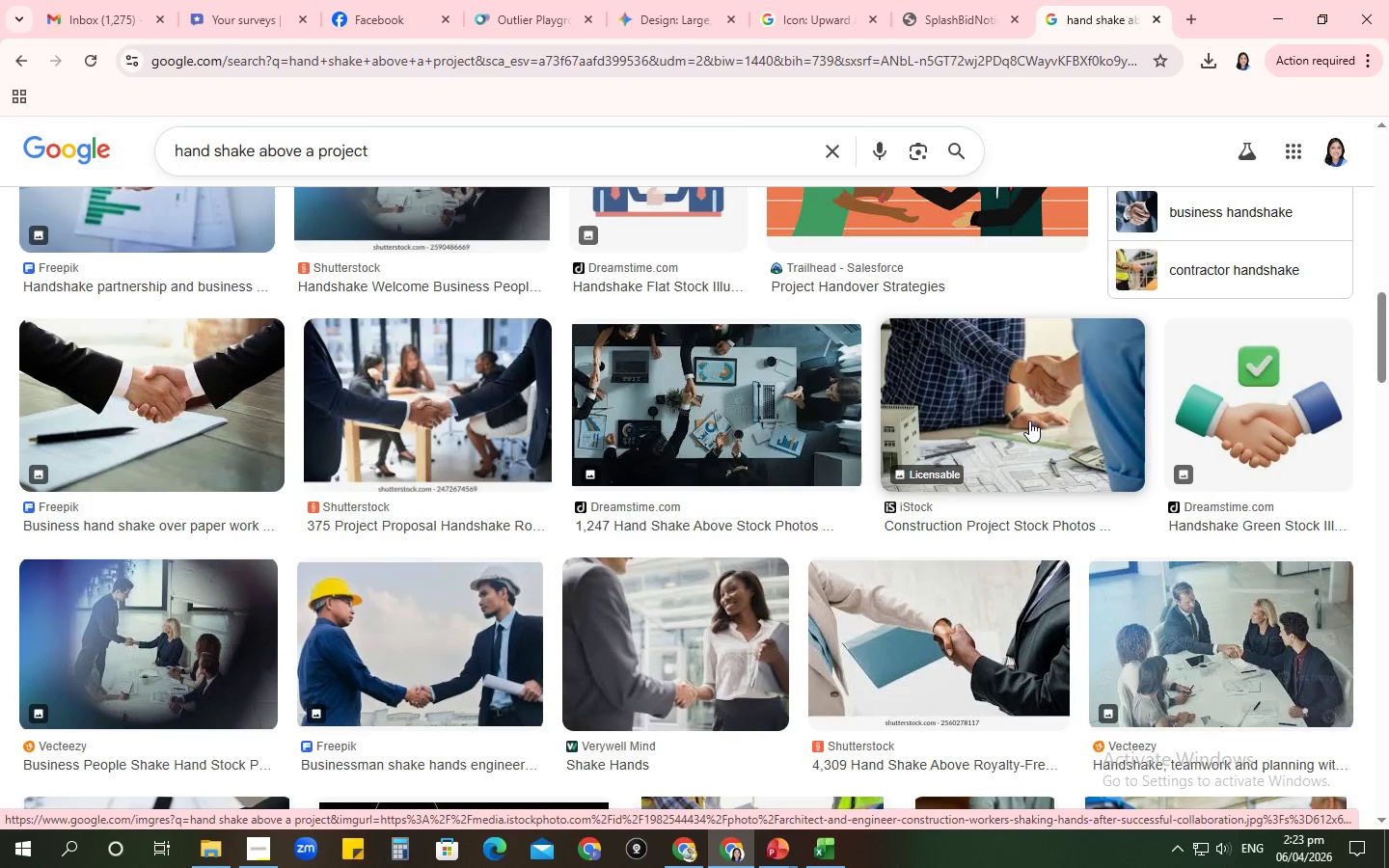 
scroll: coordinate [554, 500], scroll_direction: down, amount: 5.0
 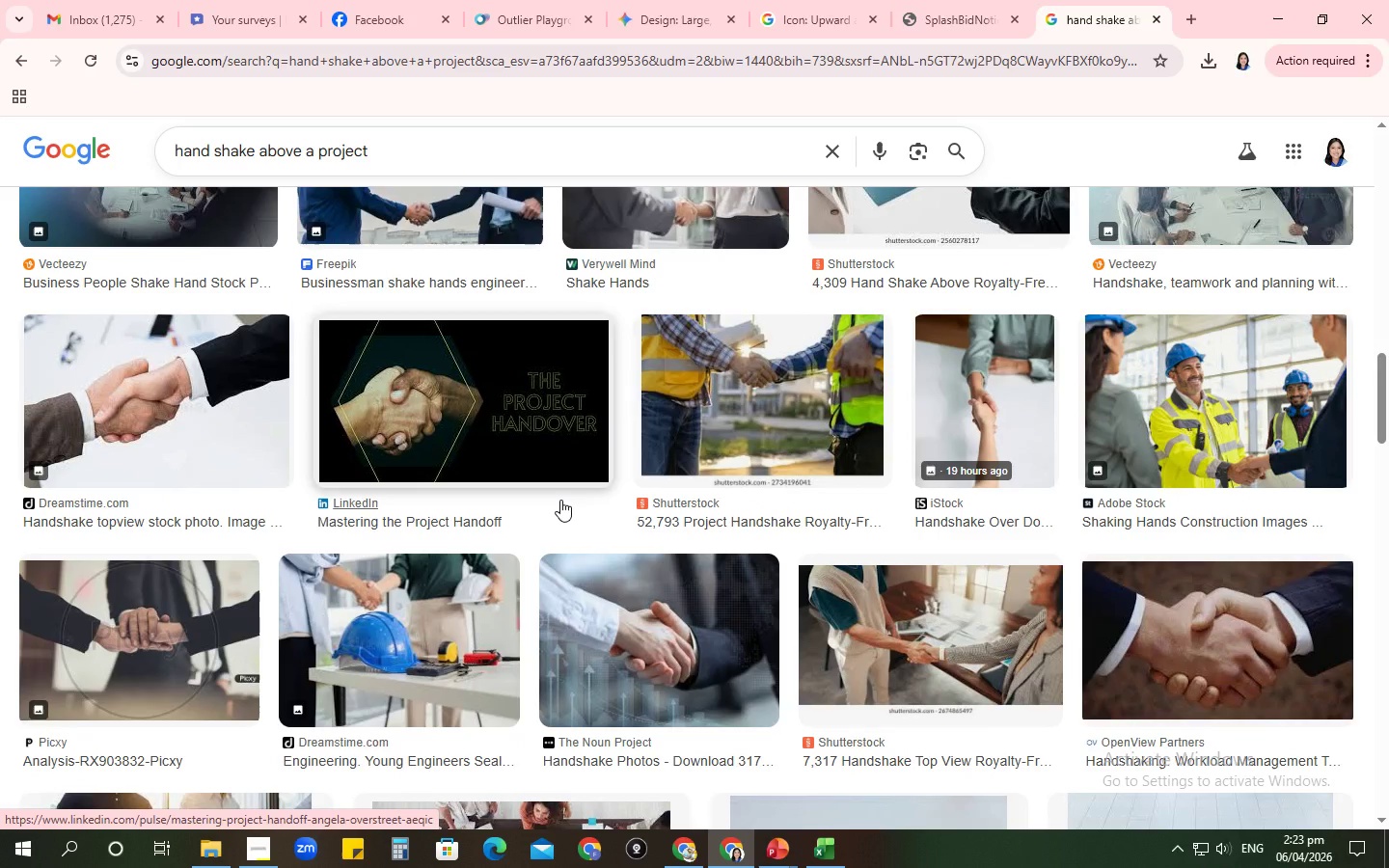 
wait(5.71)
 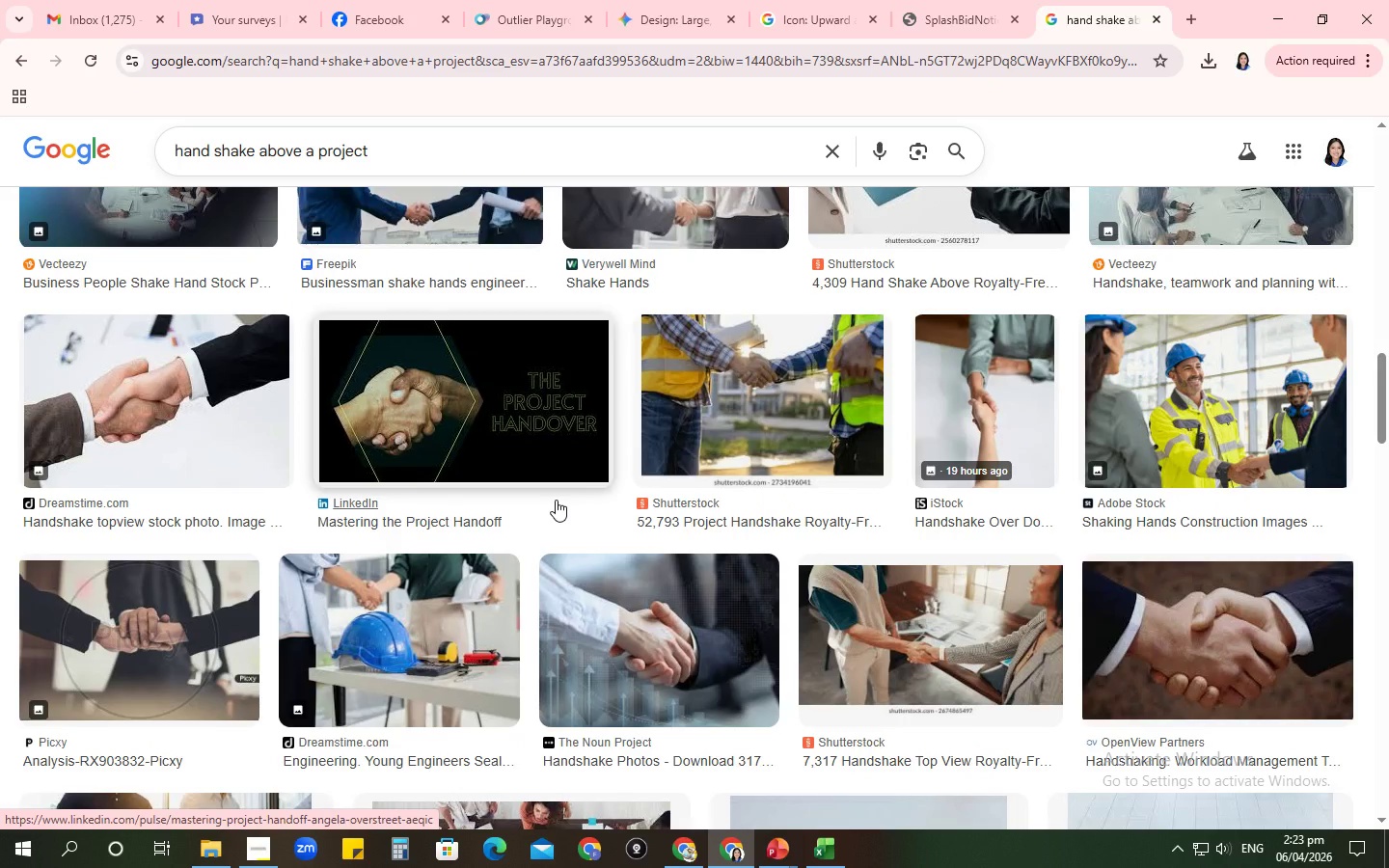 
scroll: coordinate [560, 500], scroll_direction: down, amount: 8.0
 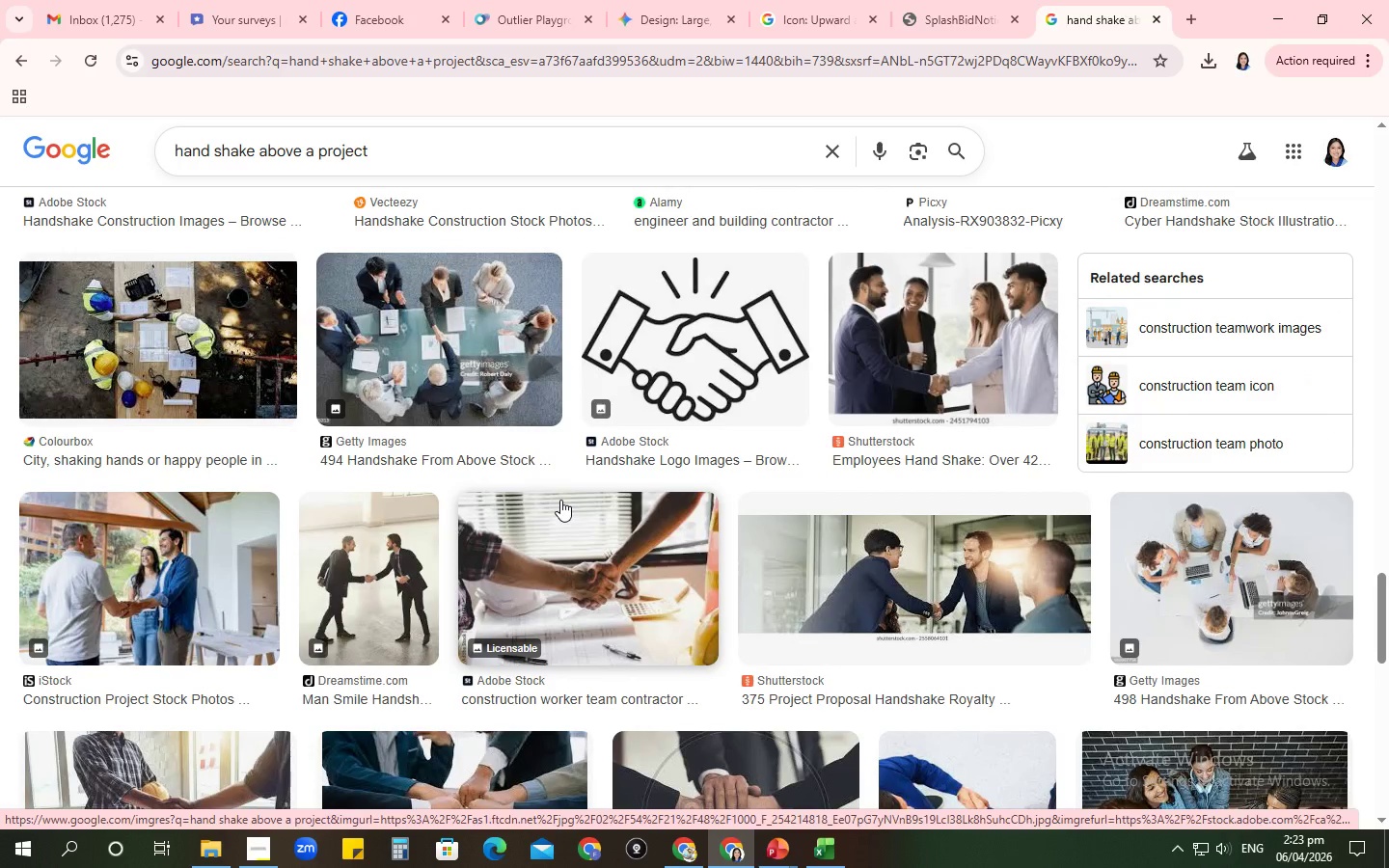 
scroll: coordinate [560, 500], scroll_direction: up, amount: 27.0
 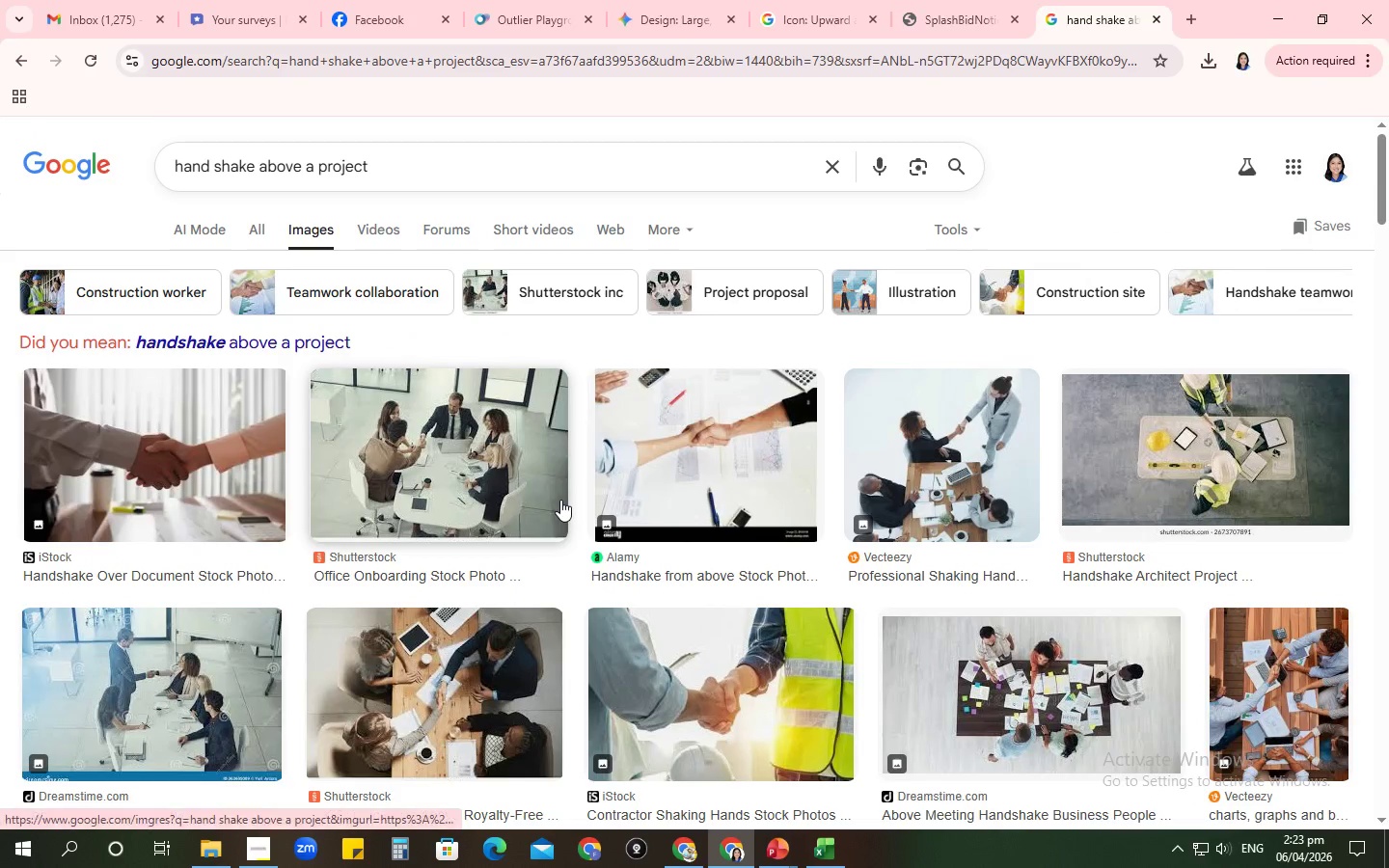 
scroll: coordinate [560, 500], scroll_direction: down, amount: 7.0
 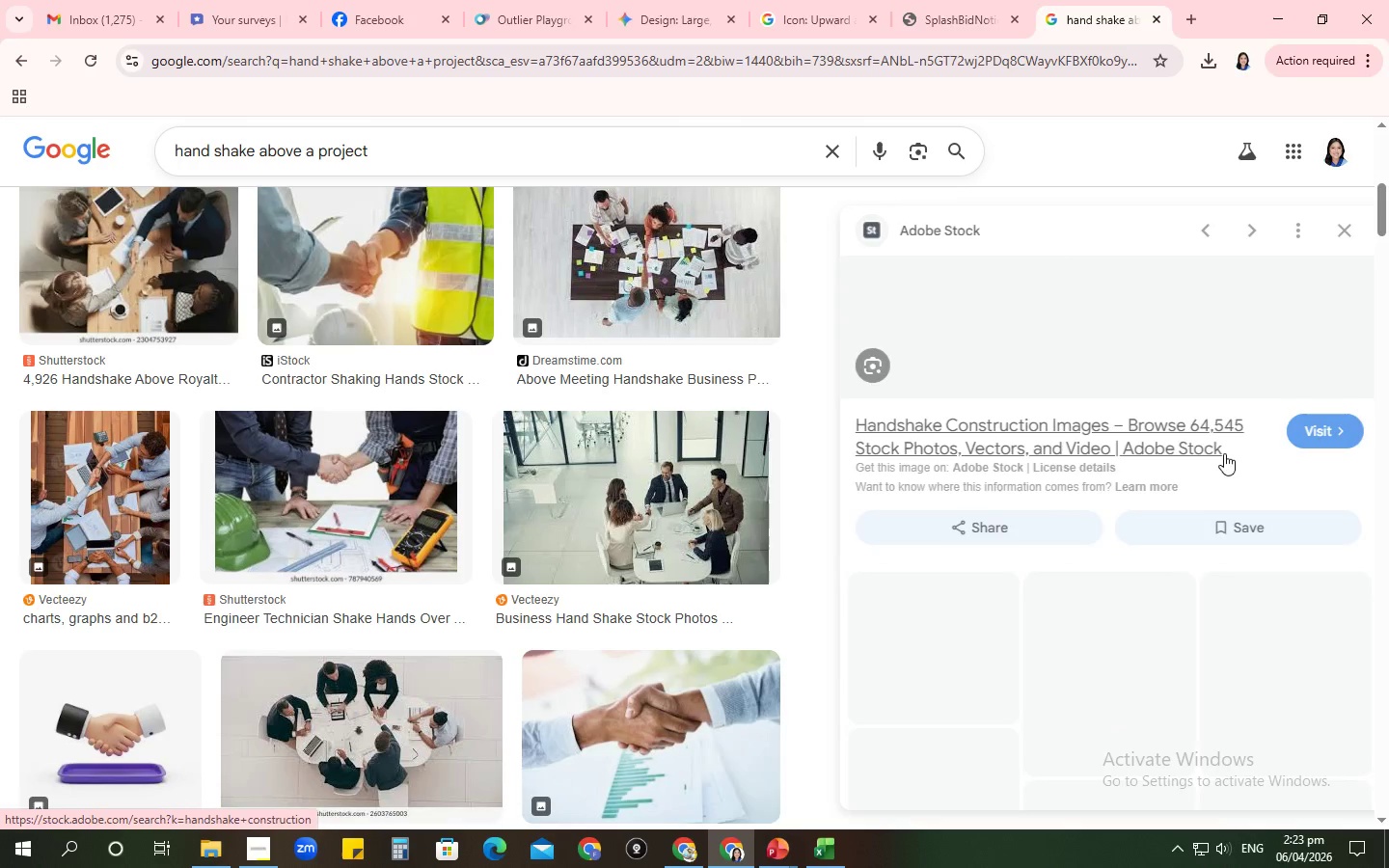 
scroll: coordinate [1388, 203], scroll_direction: up, amount: 14.0
 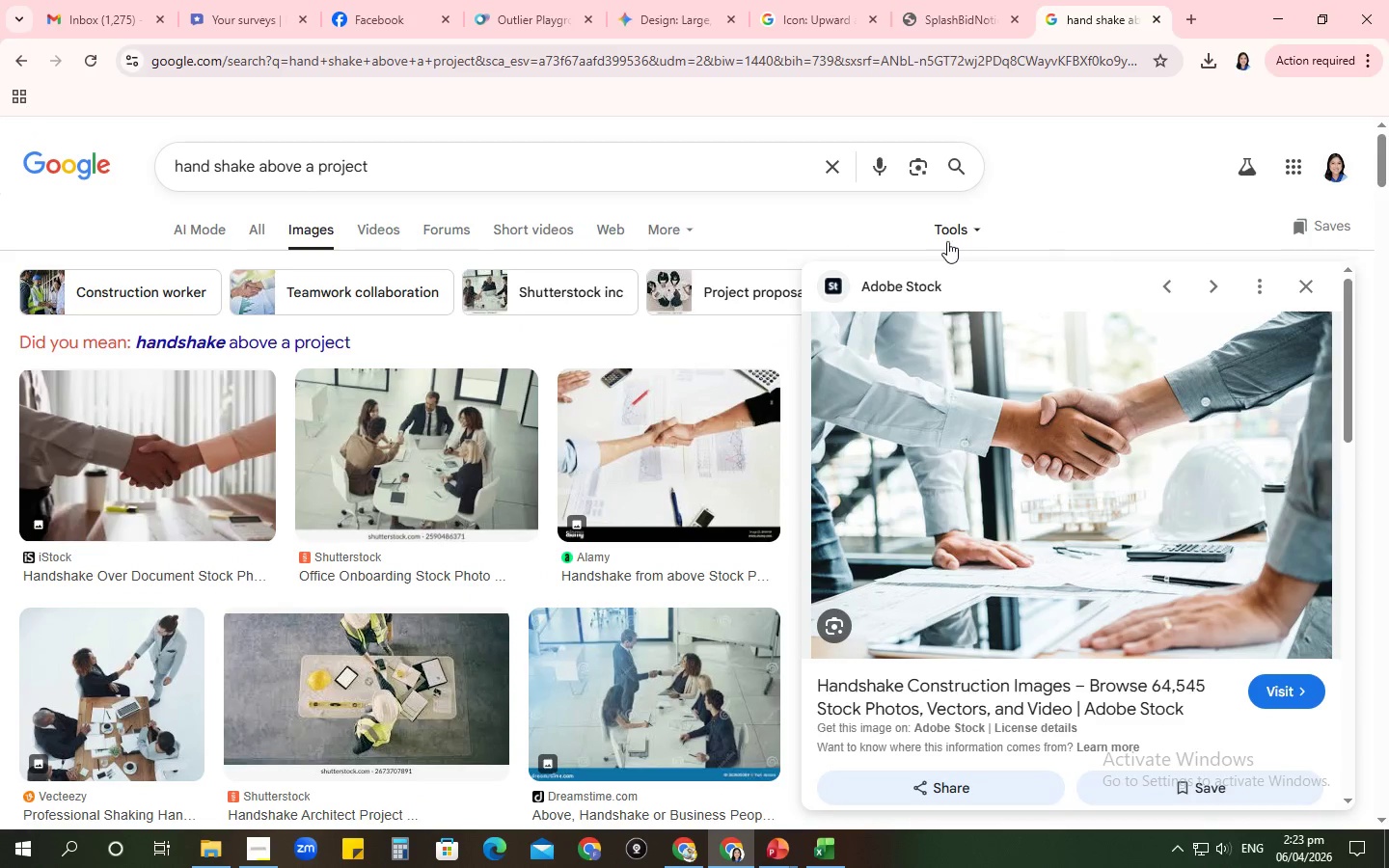 
left_click([952, 233])
 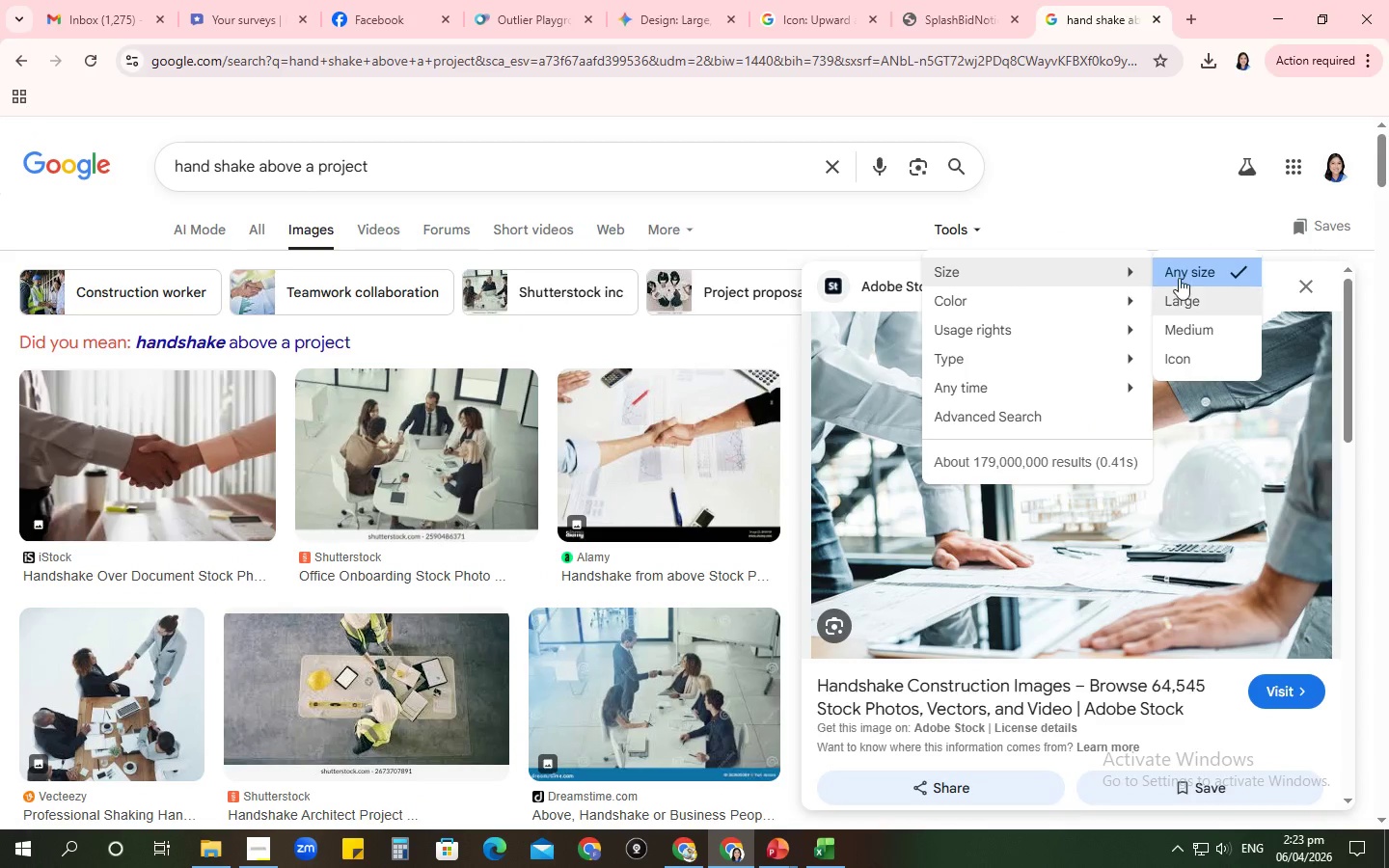 
left_click([1191, 290])
 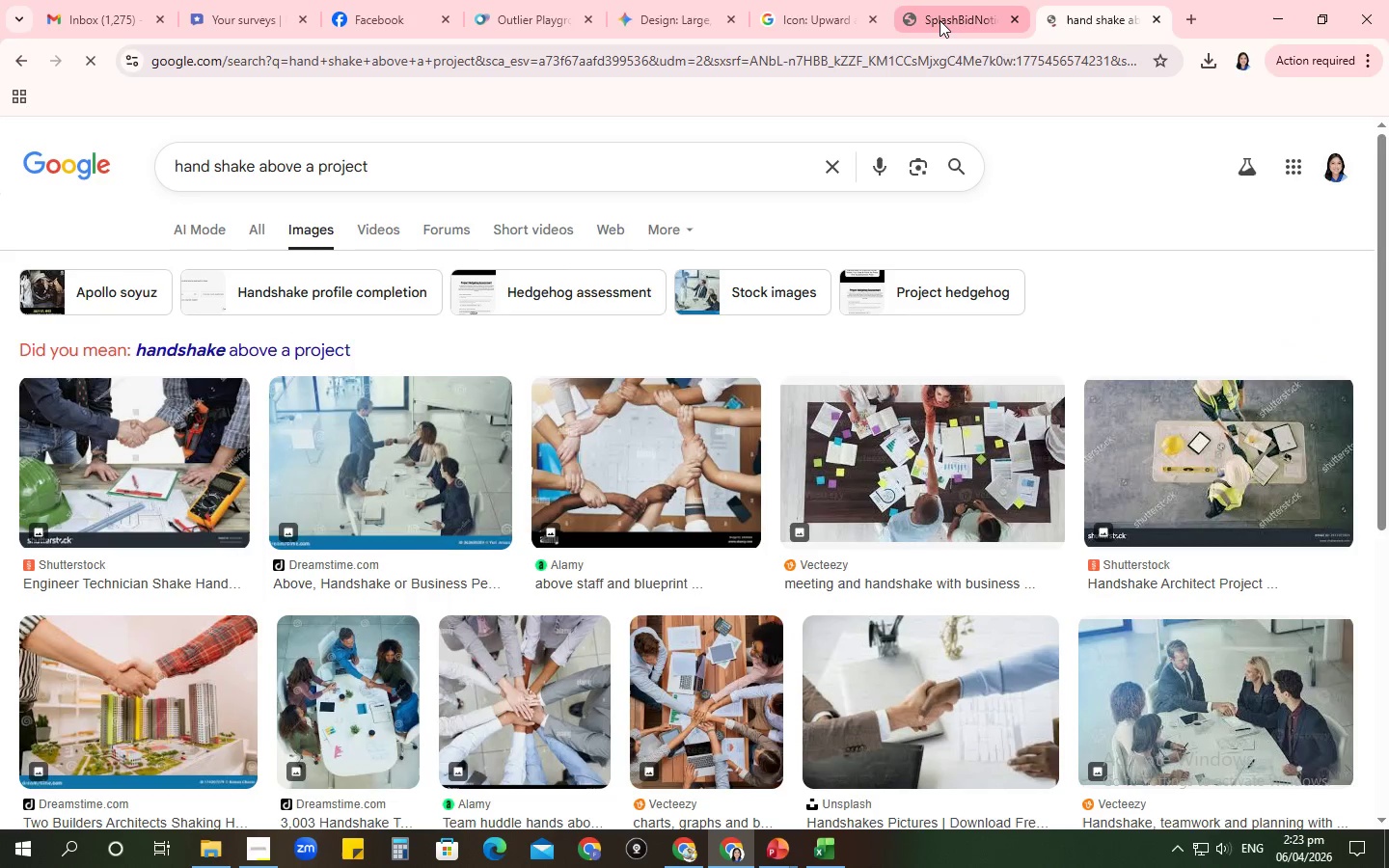 
left_click([940, 20])
 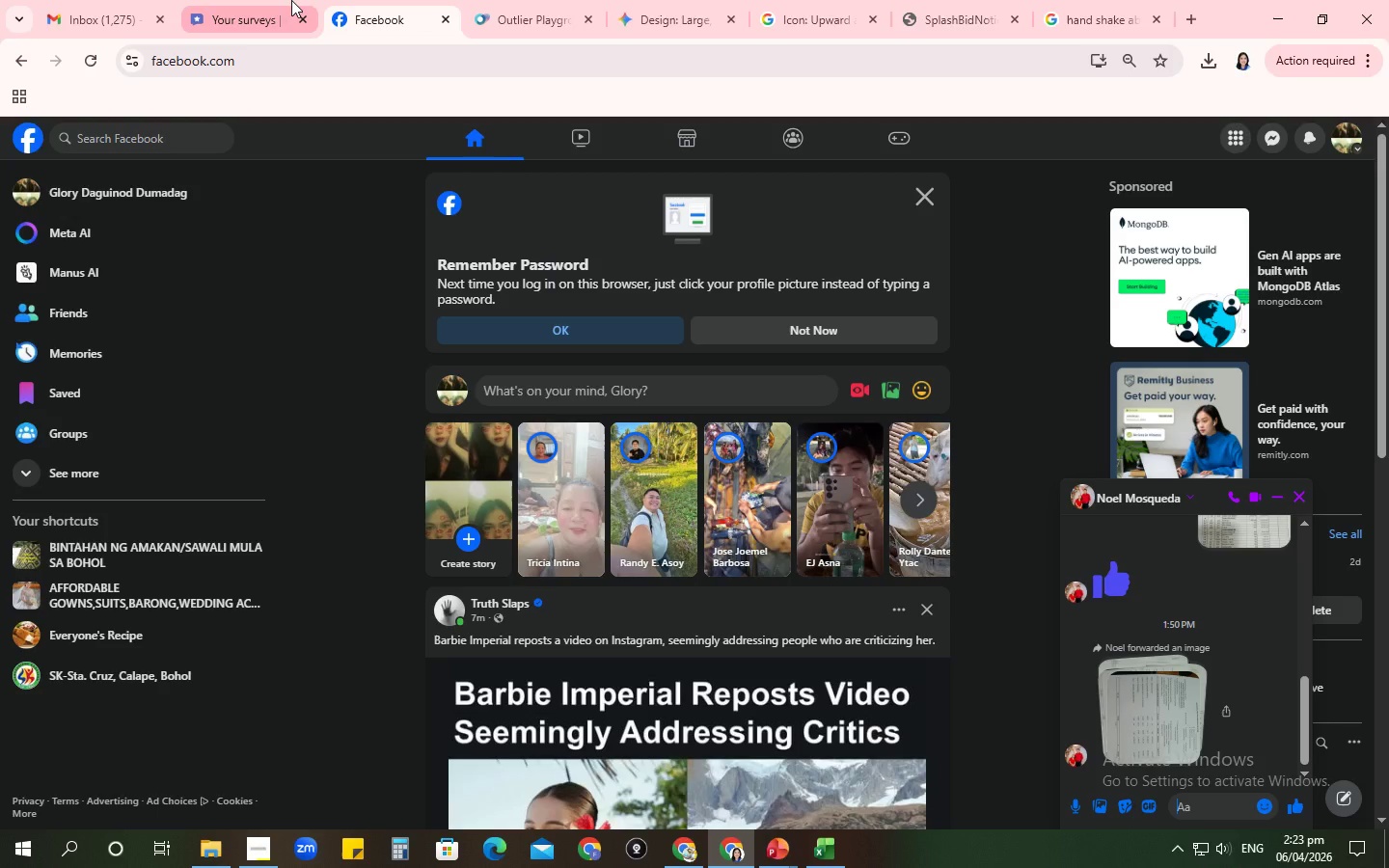 
left_click([215, 14])
 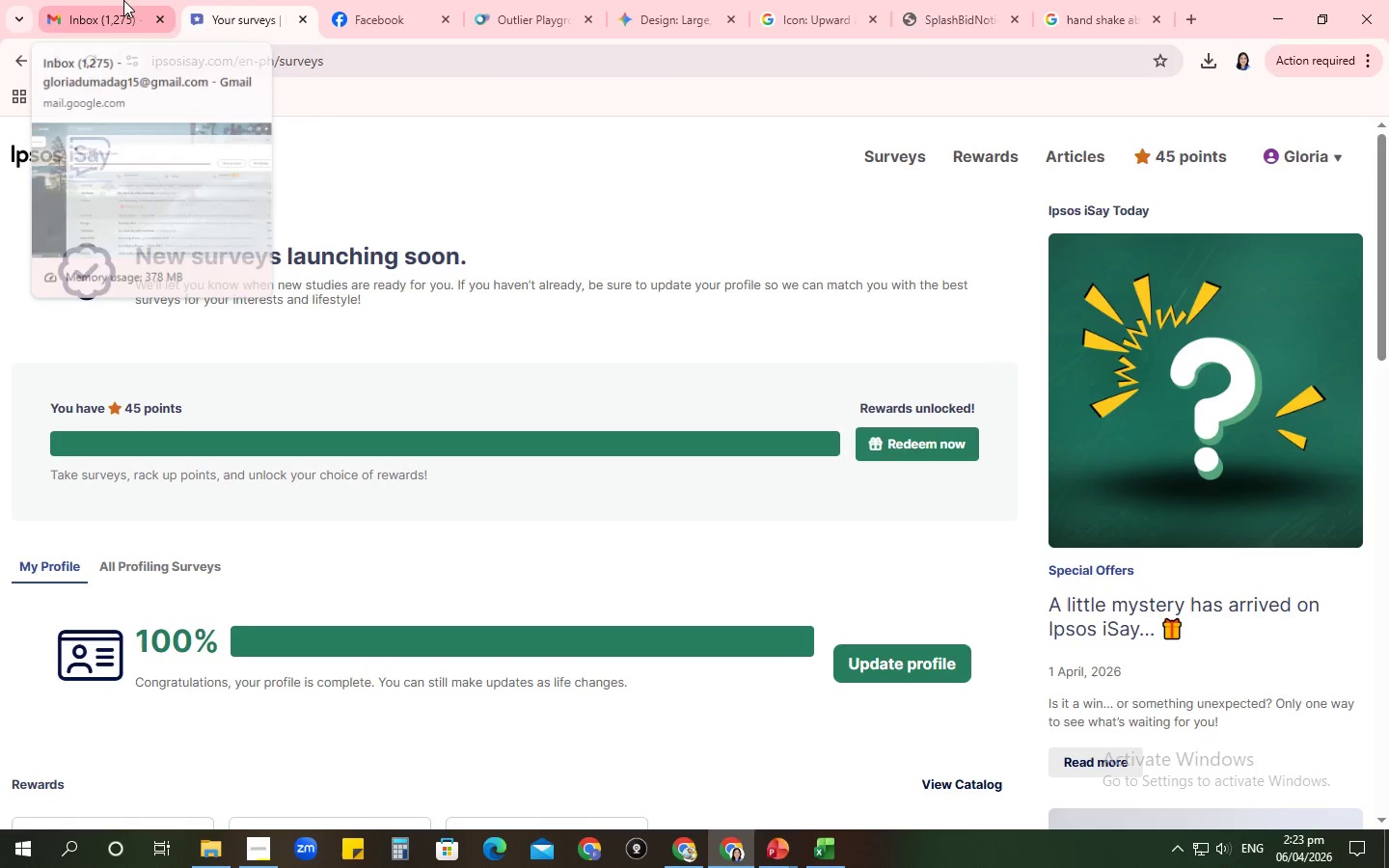 
left_click([119, 0])
 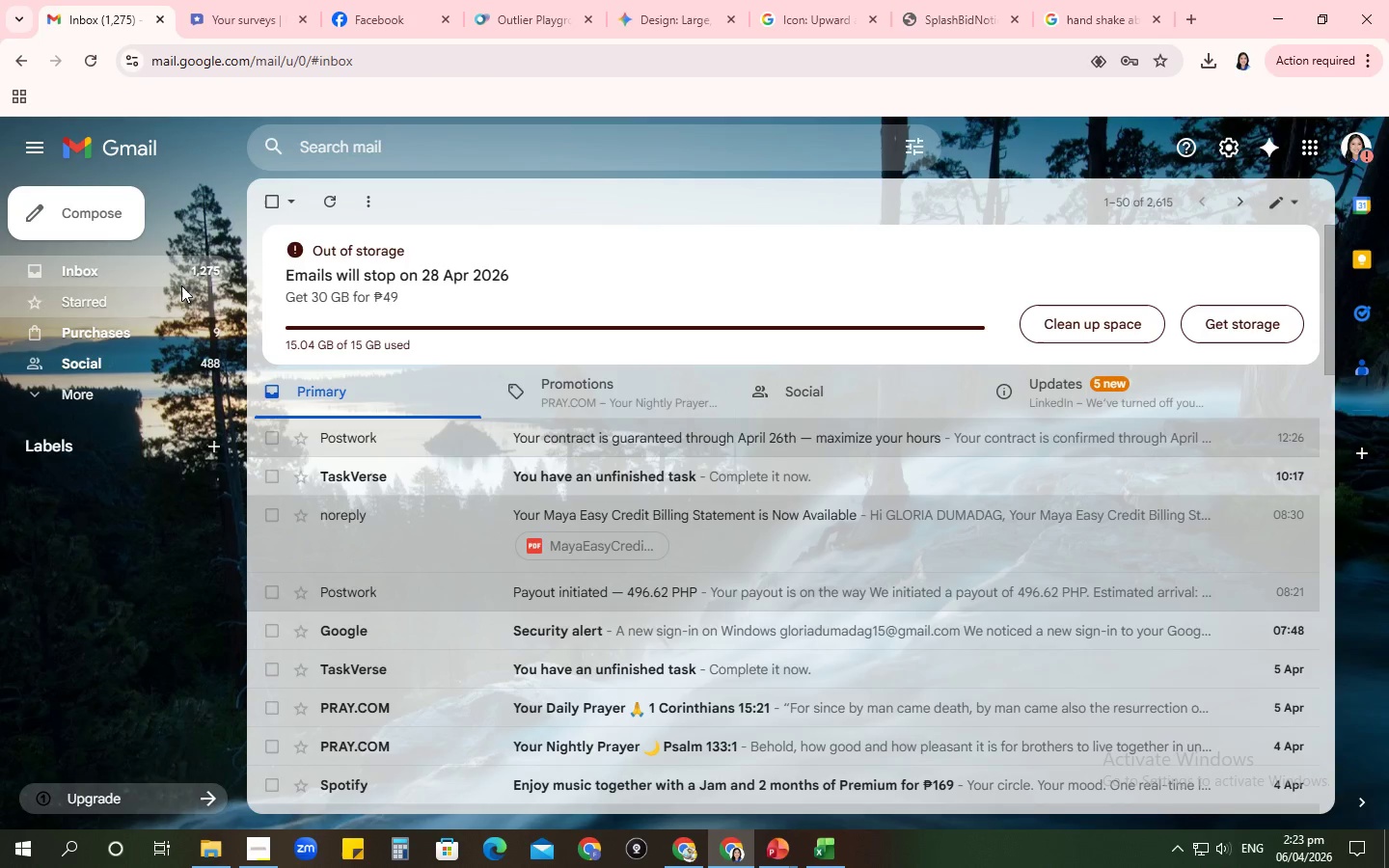 
left_click([151, 278])
 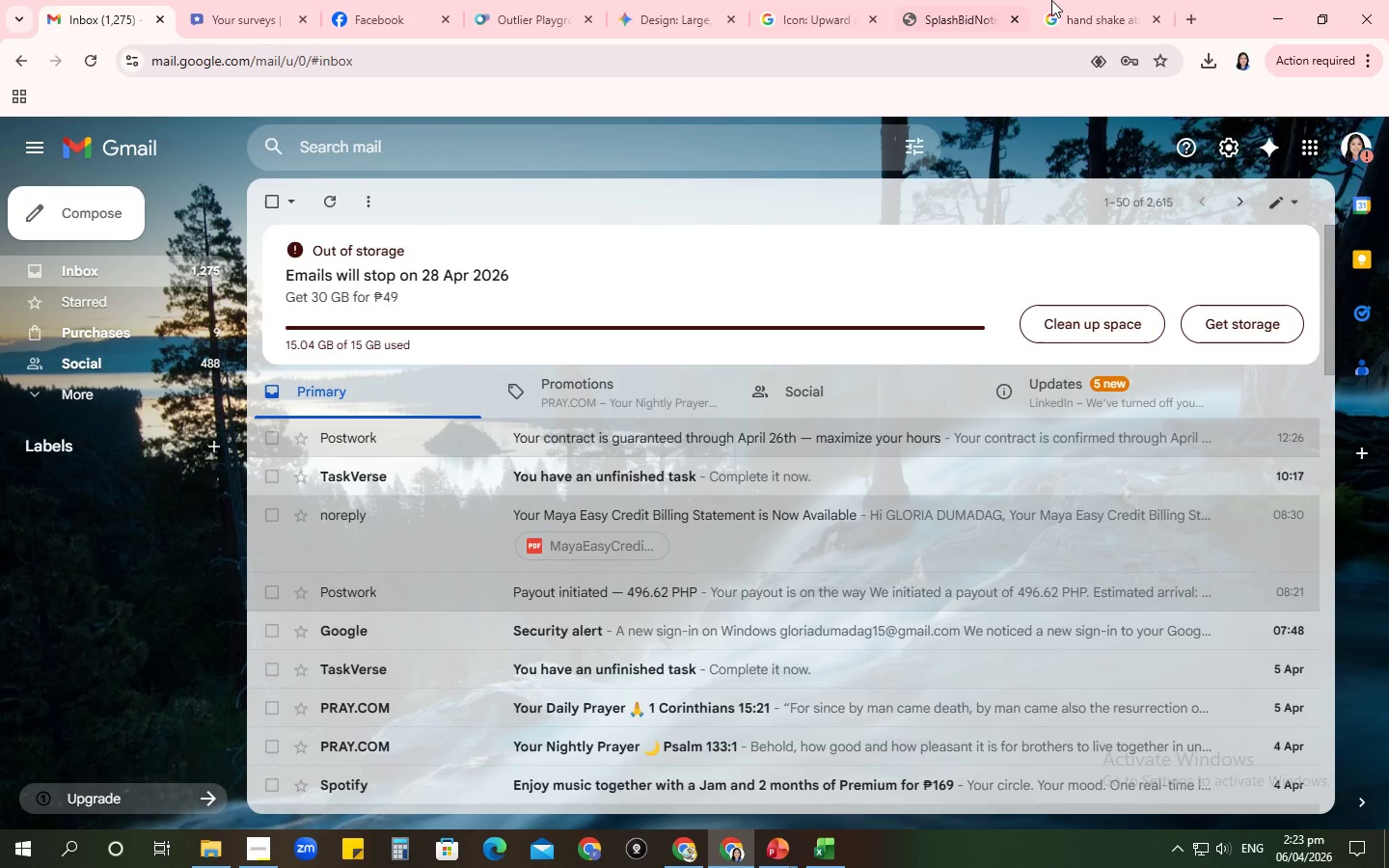 
left_click([1076, 18])
 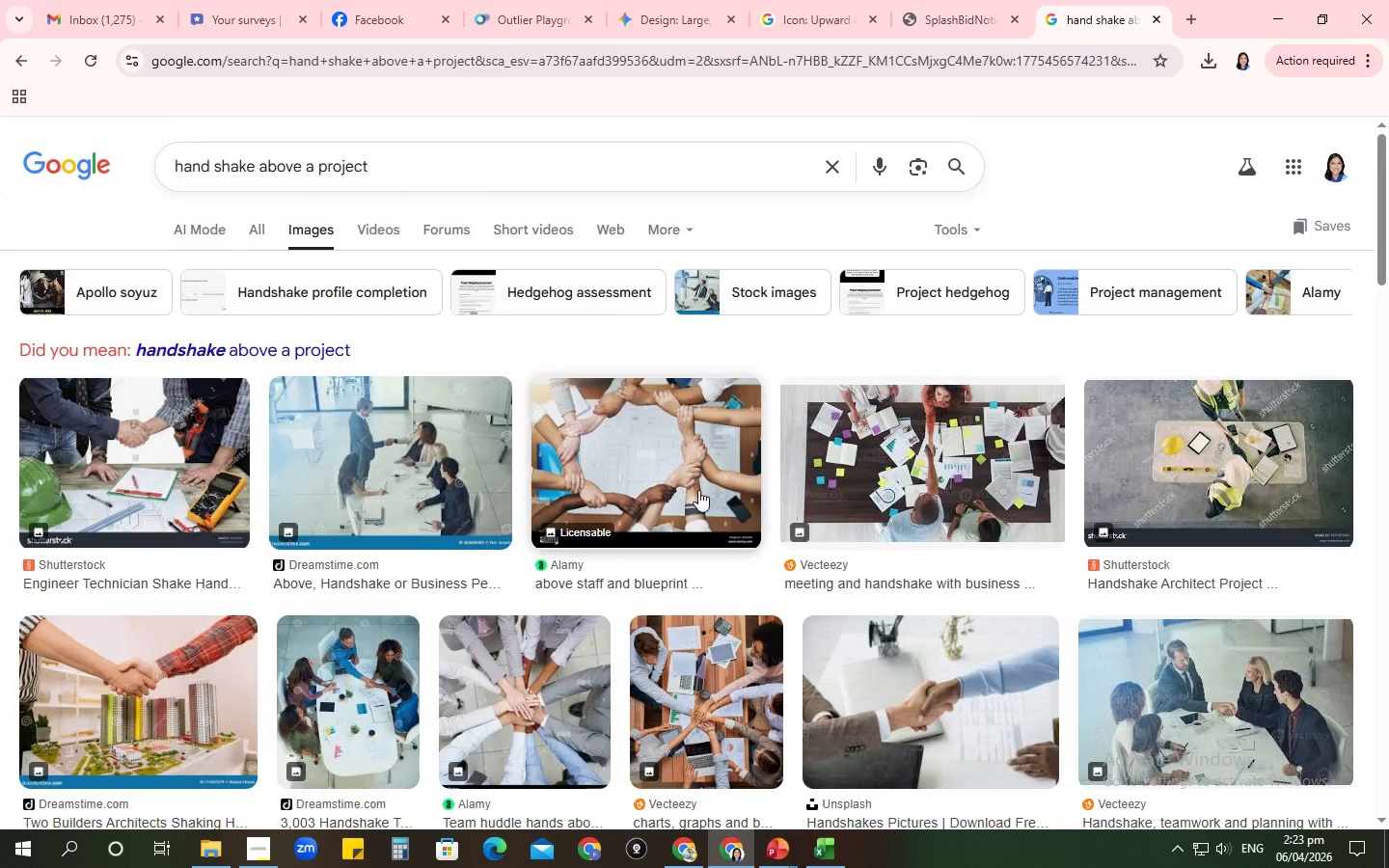 
scroll: coordinate [687, 485], scroll_direction: down, amount: 10.0
 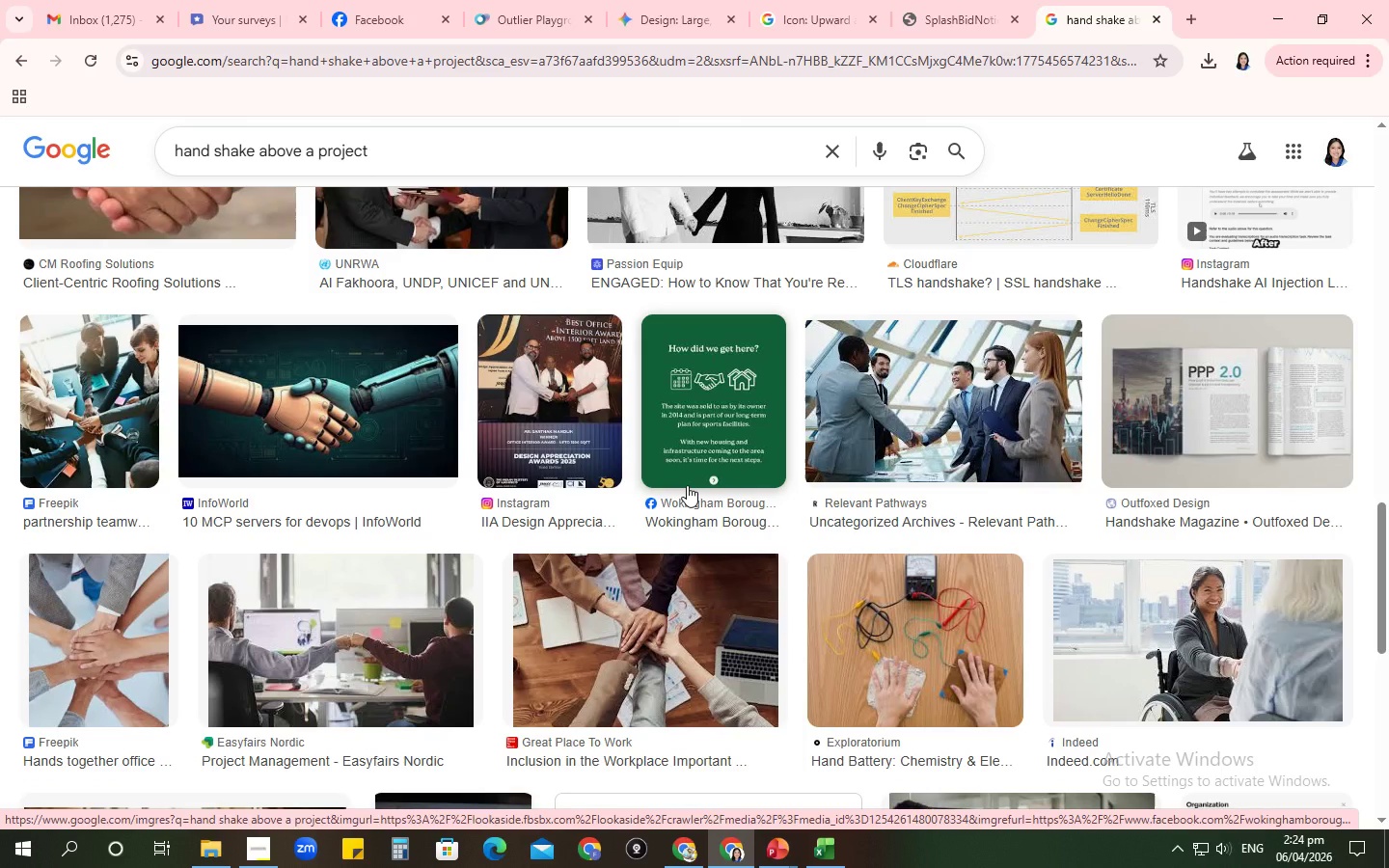 
scroll: coordinate [686, 485], scroll_direction: down, amount: 7.0
 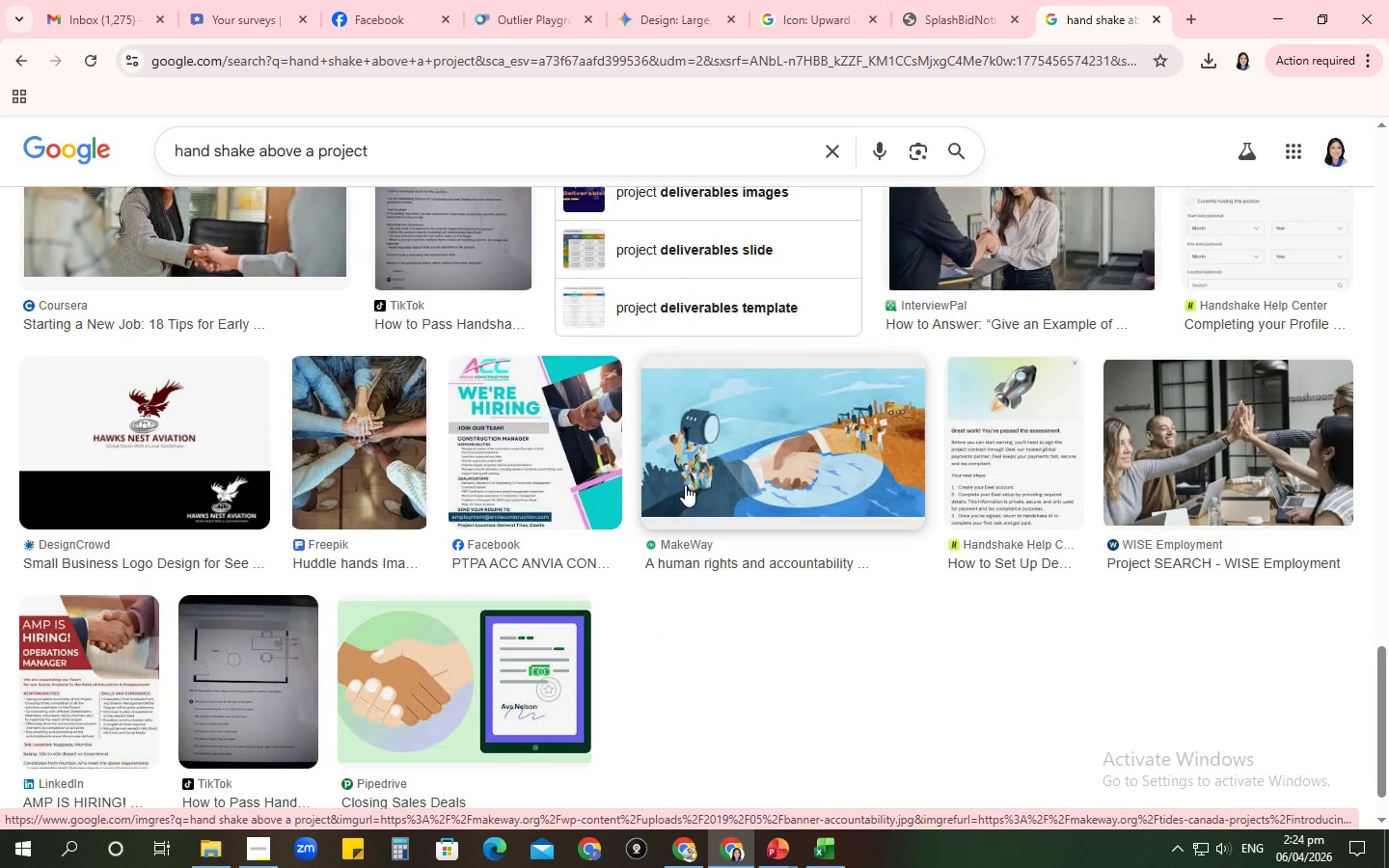 
scroll: coordinate [678, 482], scroll_direction: up, amount: 19.0
 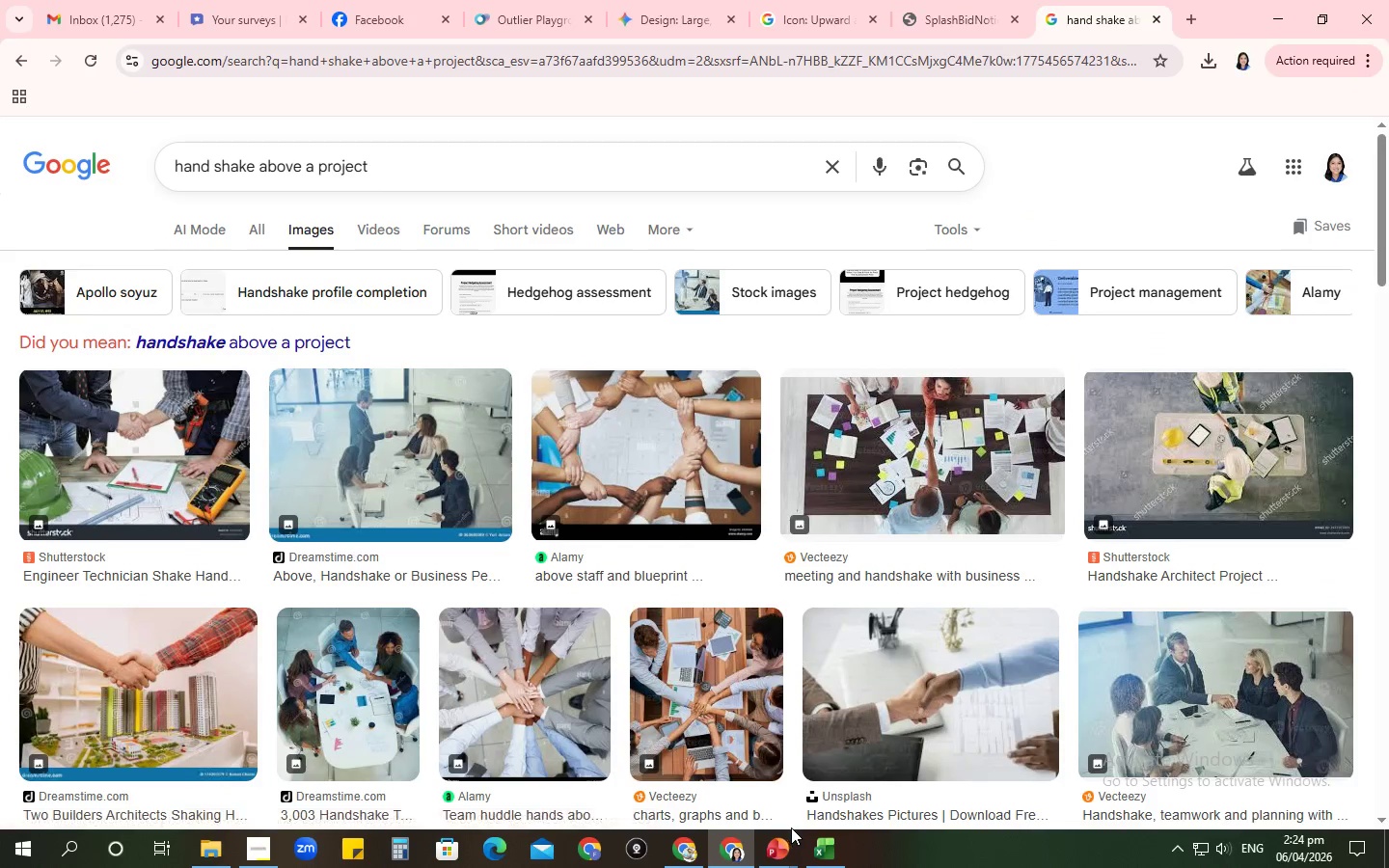 
left_click([823, 839])
 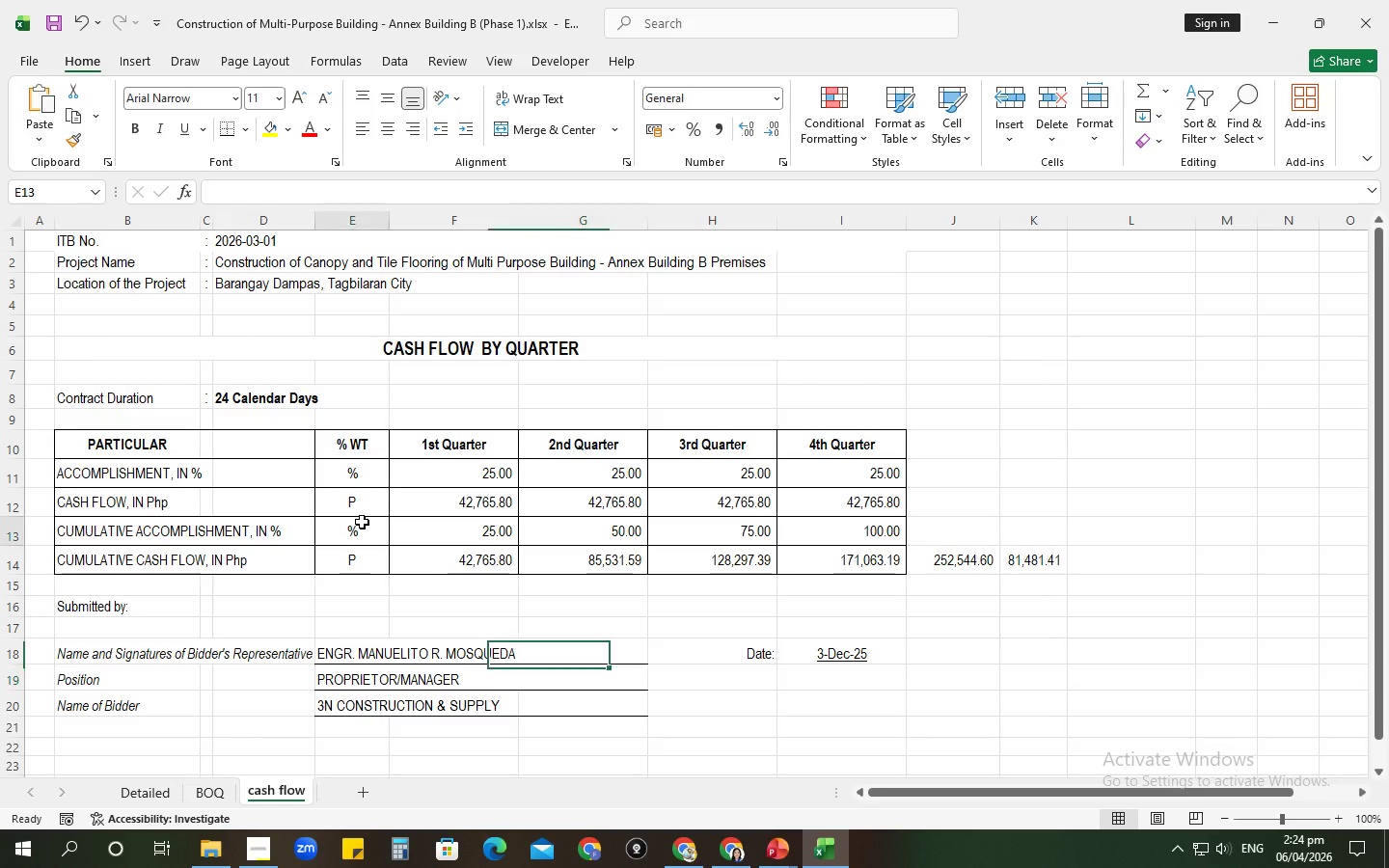 
left_click([362, 522])
 